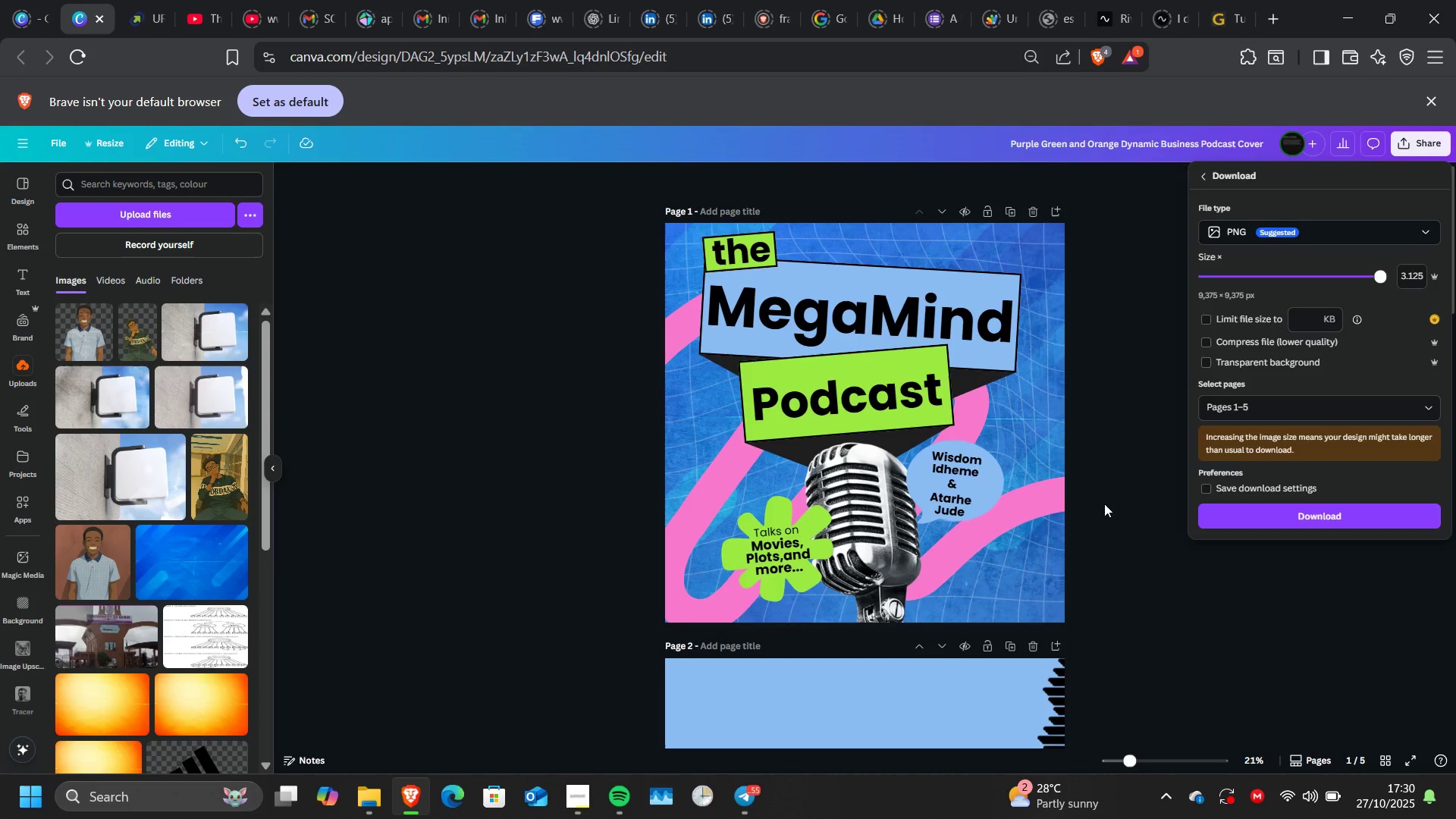 
left_click([1104, 504])
 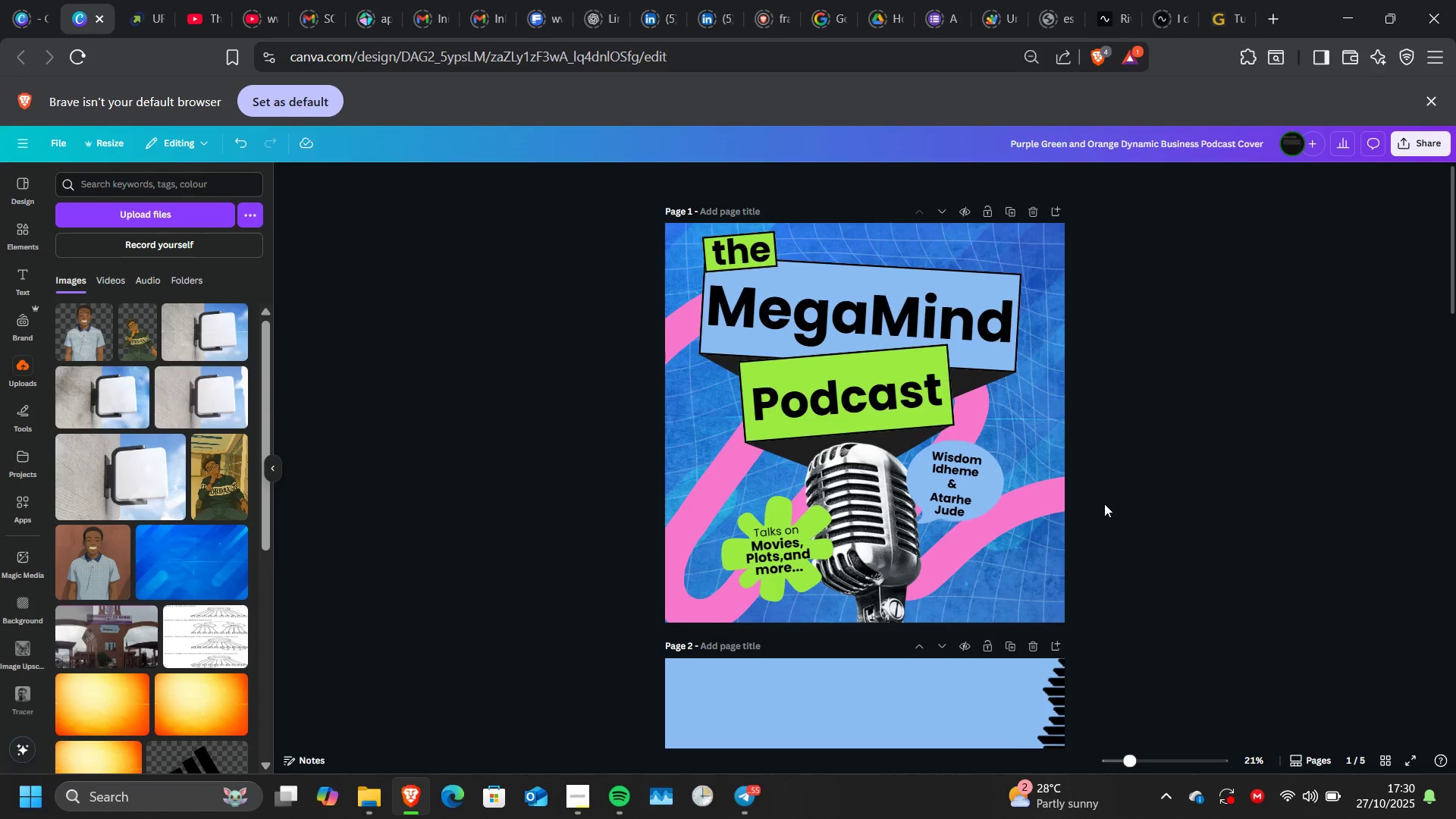 
scroll: coordinate [1104, 504], scroll_direction: down, amount: 8.0
 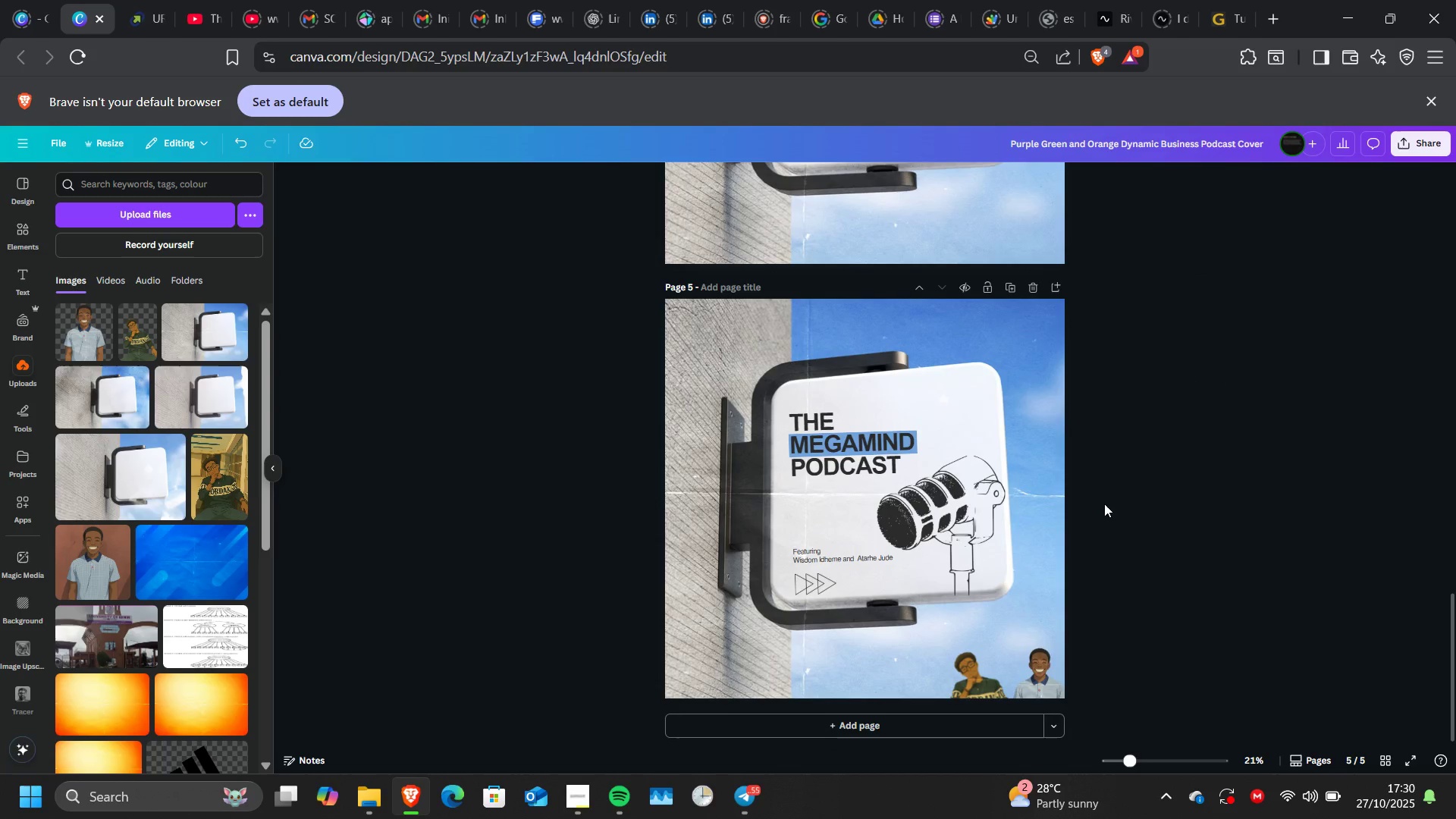 
scroll: coordinate [1105, 500], scroll_direction: up, amount: 11.0
 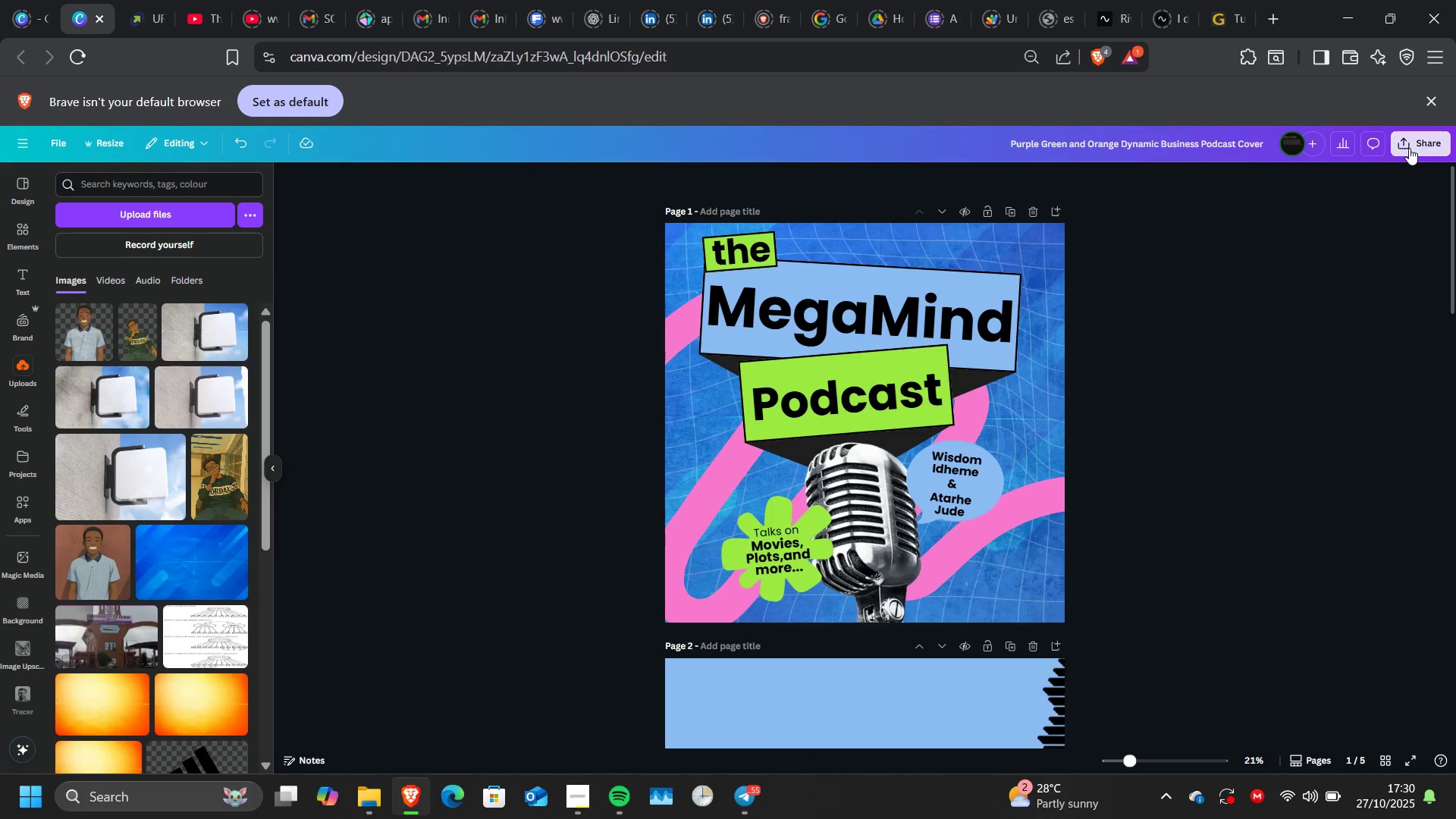 
left_click([1409, 148])
 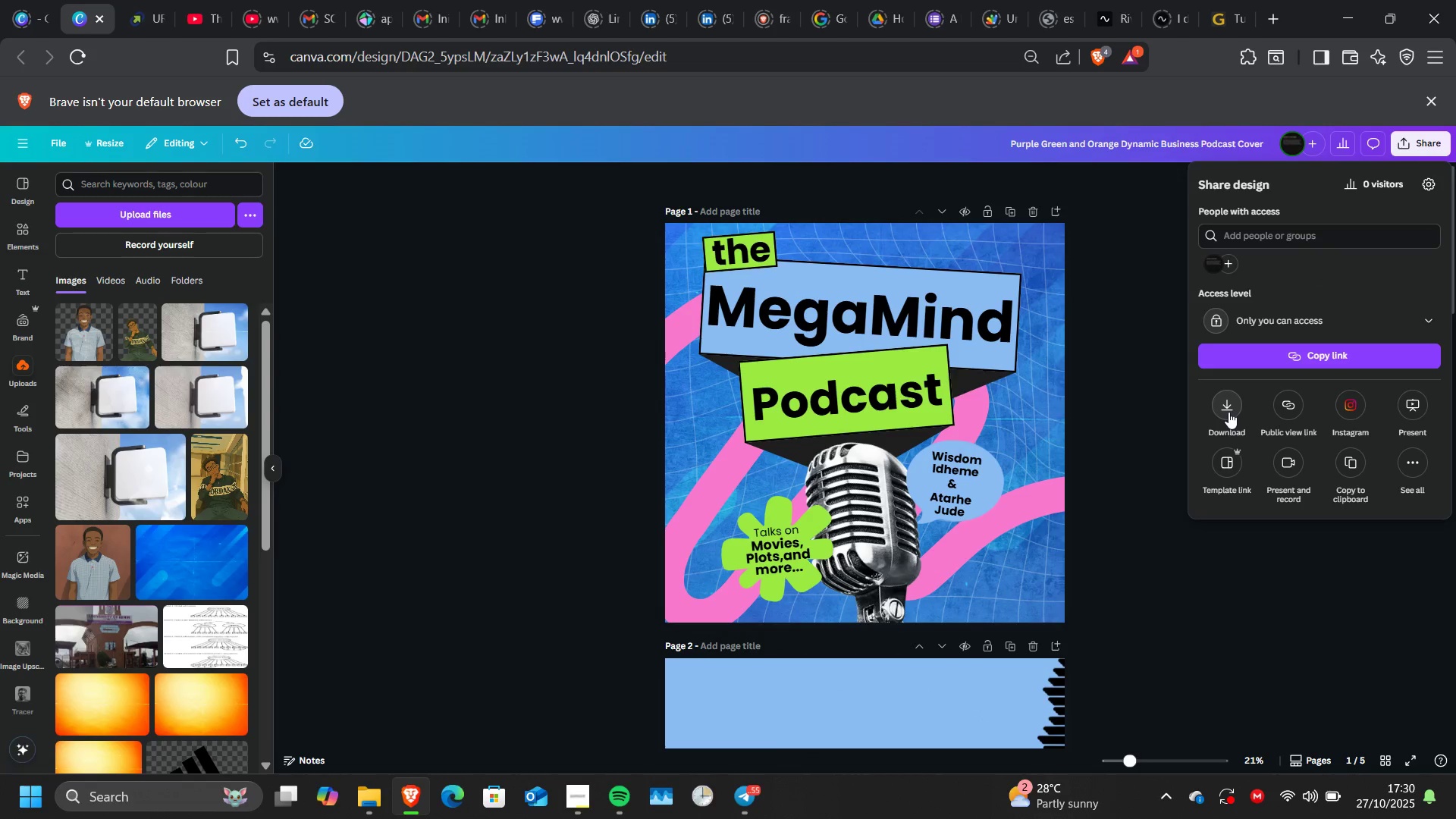 
left_click([1228, 412])
 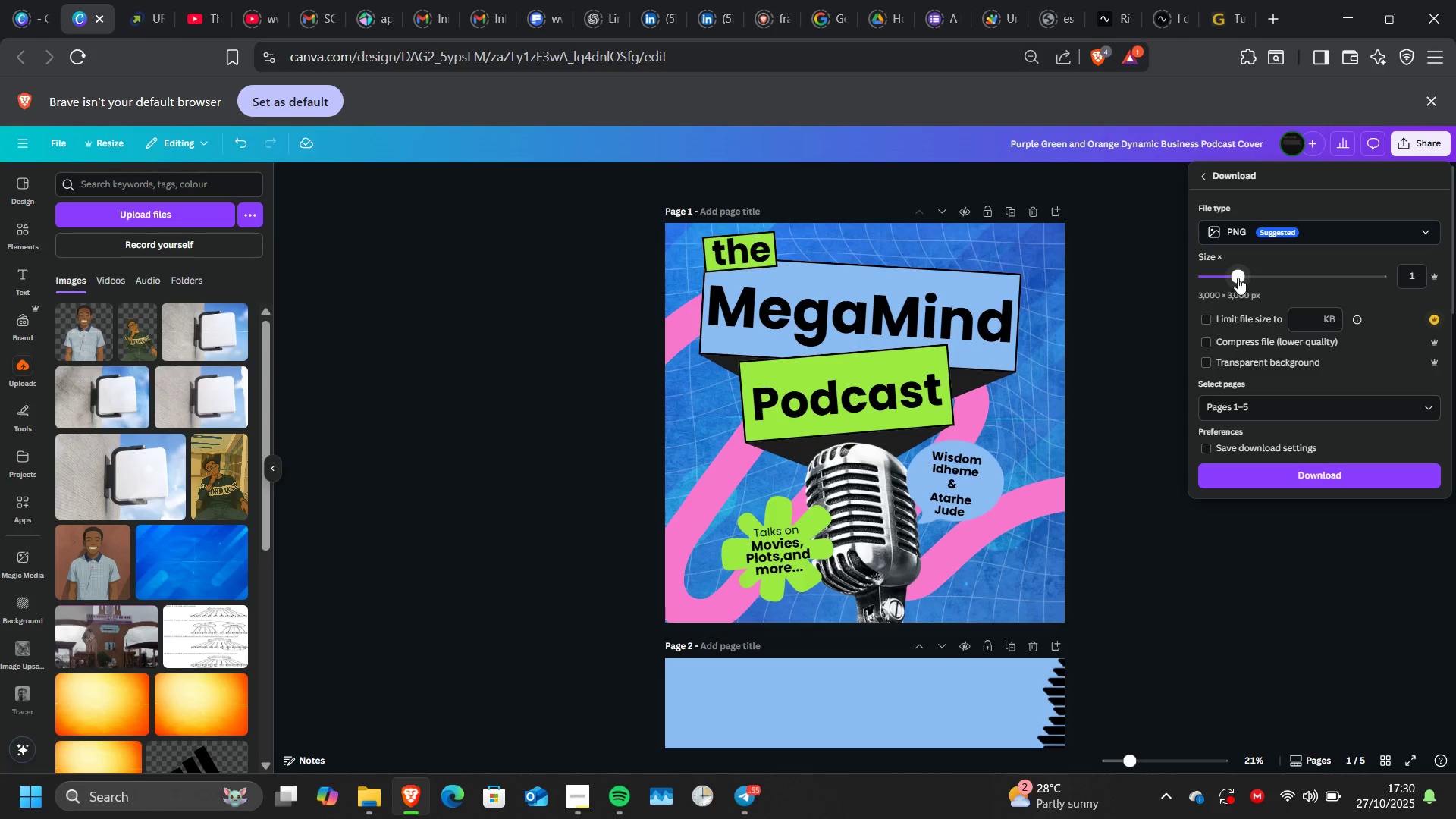 
left_click_drag(start_coordinate=[1238, 278], to_coordinate=[1428, 284])
 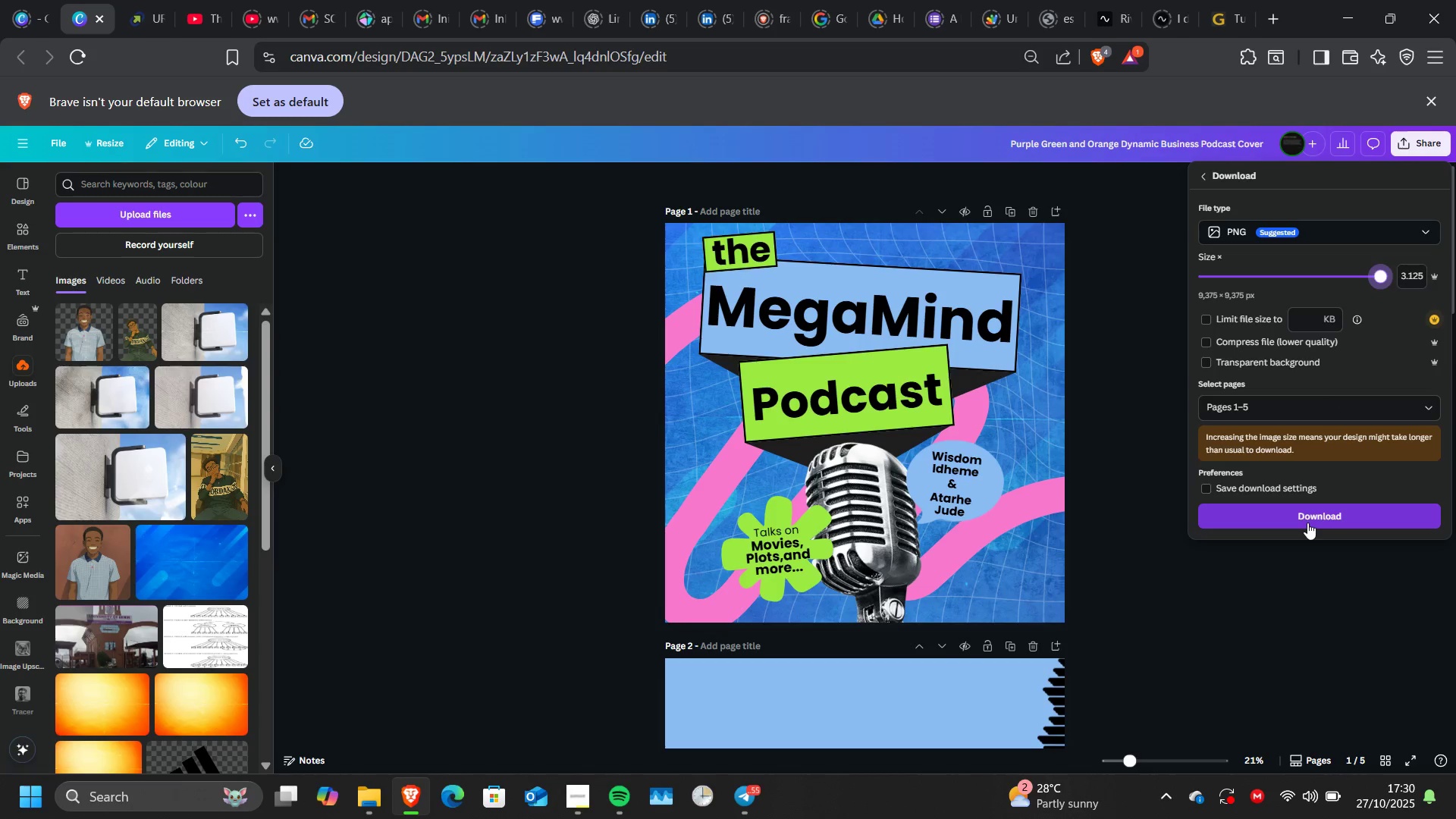 
left_click([1307, 522])
 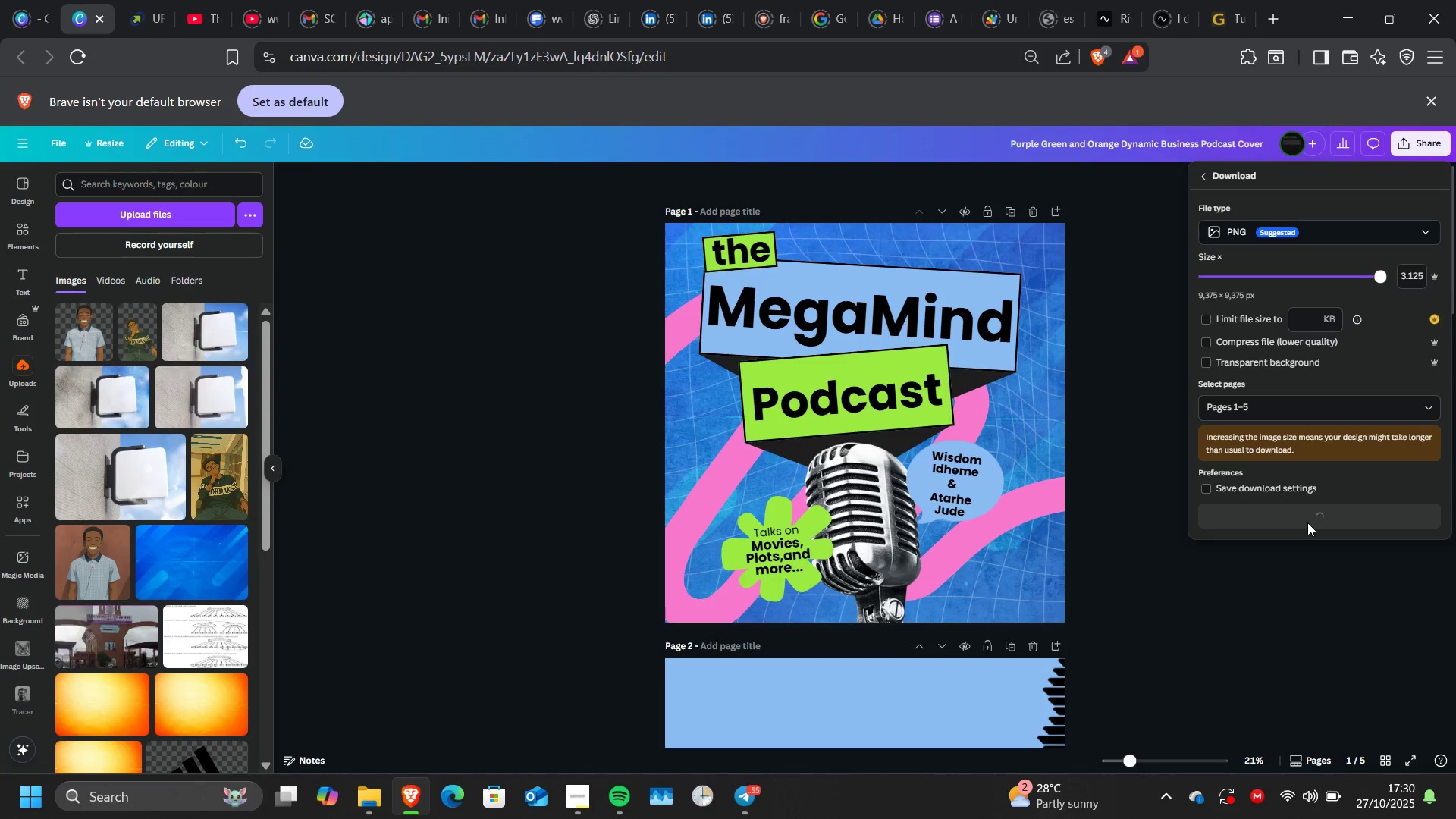 
wait(19.23)
 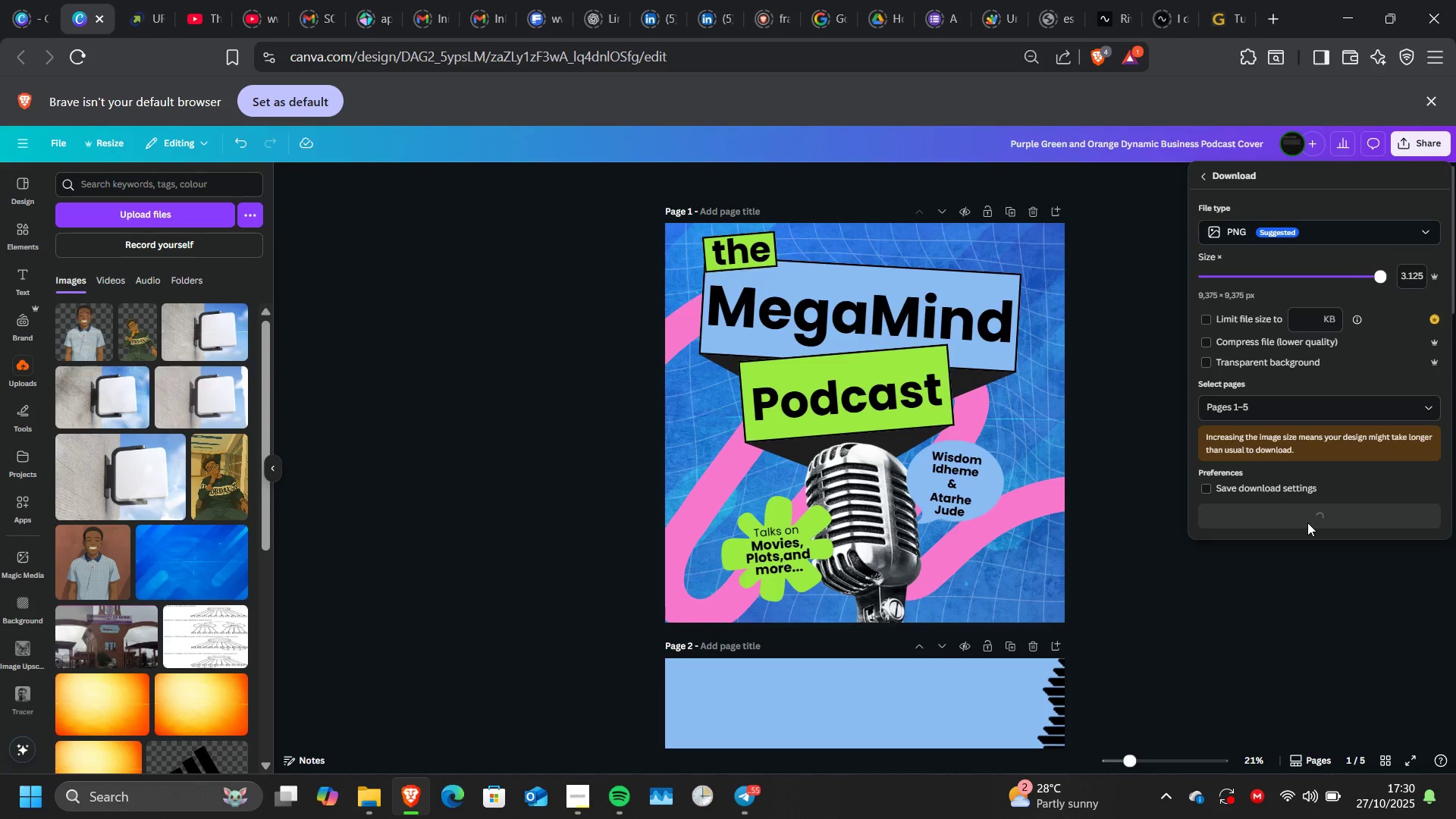 
left_click([278, 472])
 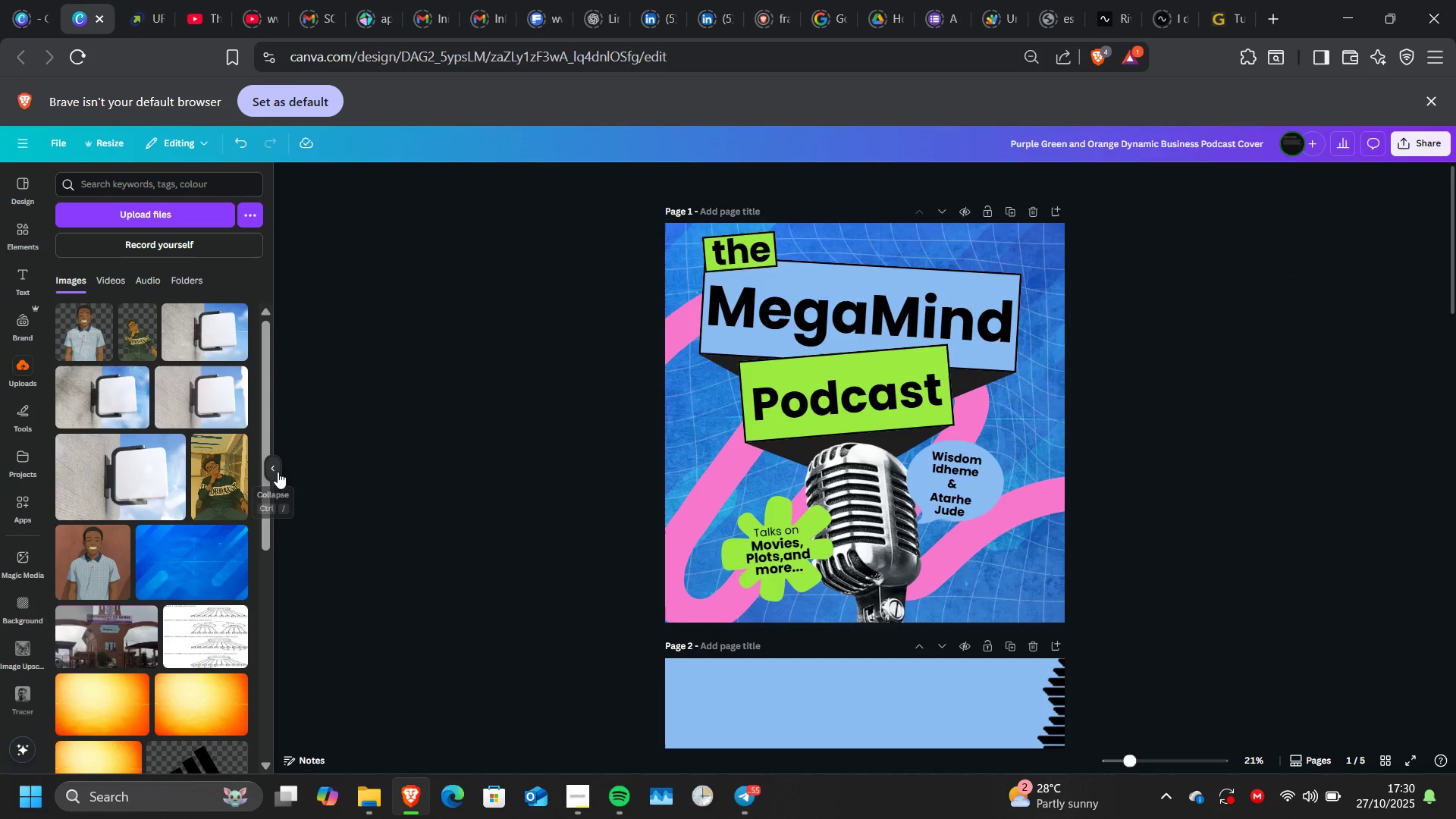 
left_click([278, 472])
 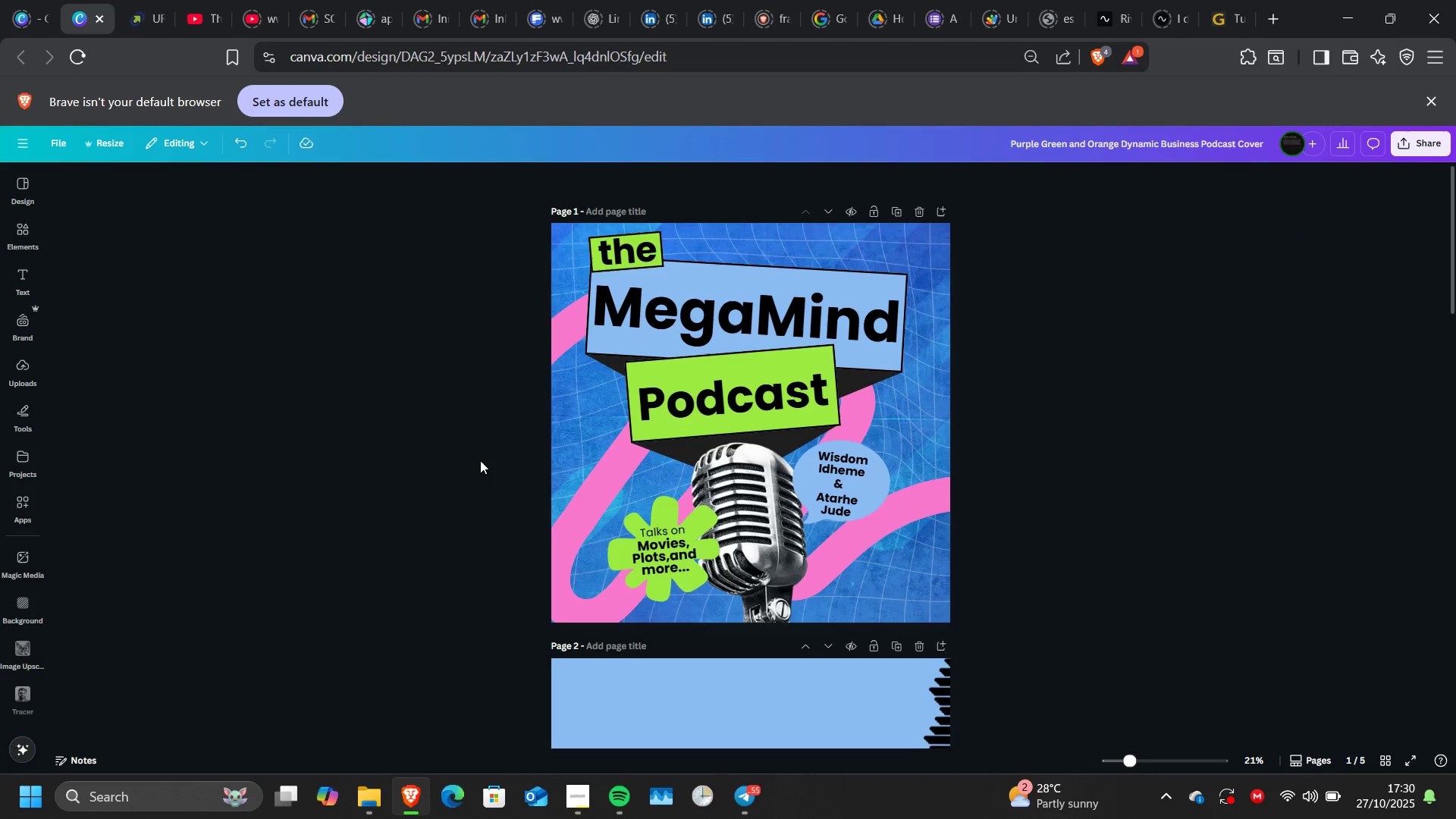 
scroll: coordinate [480, 460], scroll_direction: down, amount: 3.0
 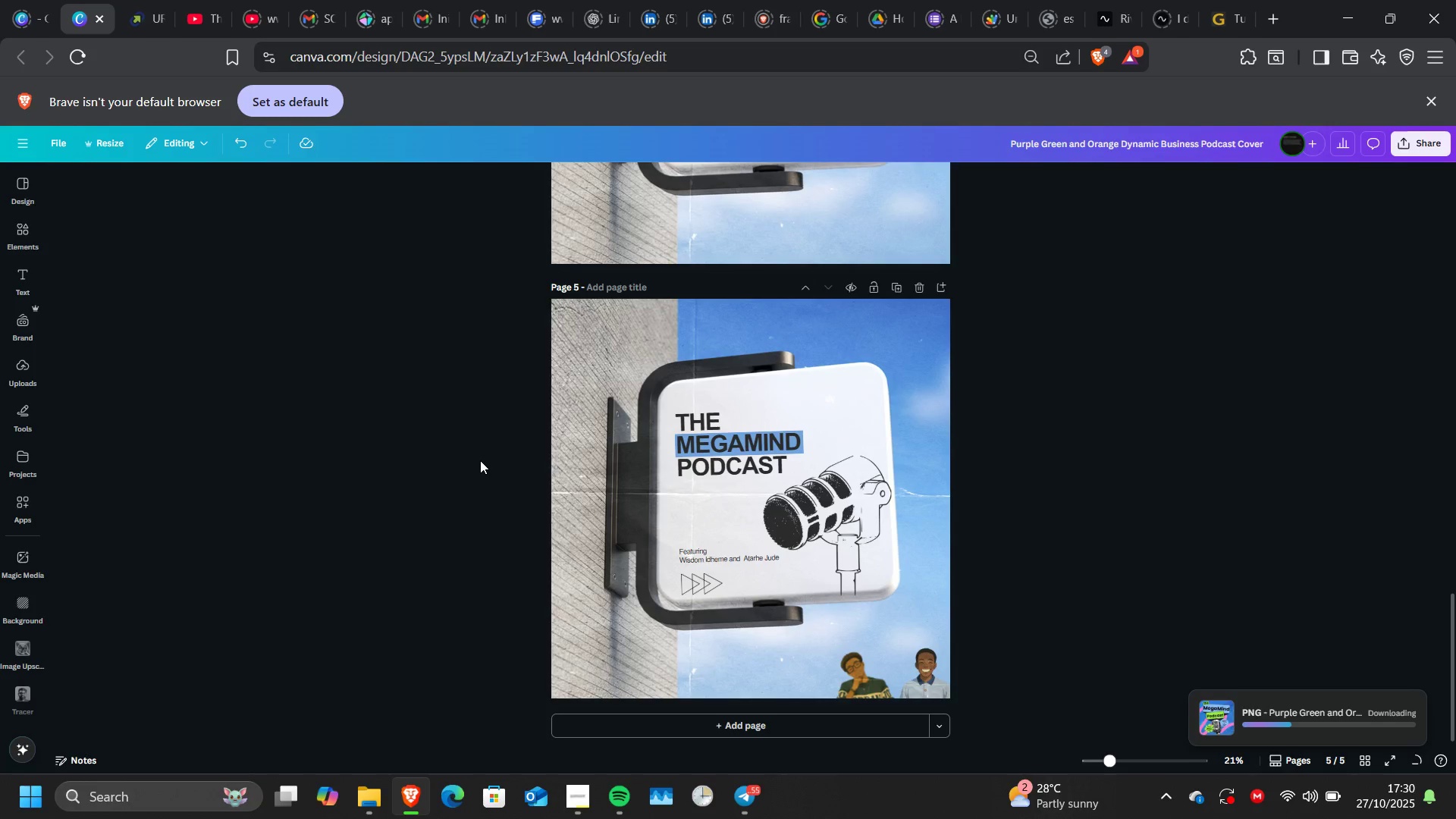 
scroll: coordinate [480, 460], scroll_direction: none, amount: 0.0
 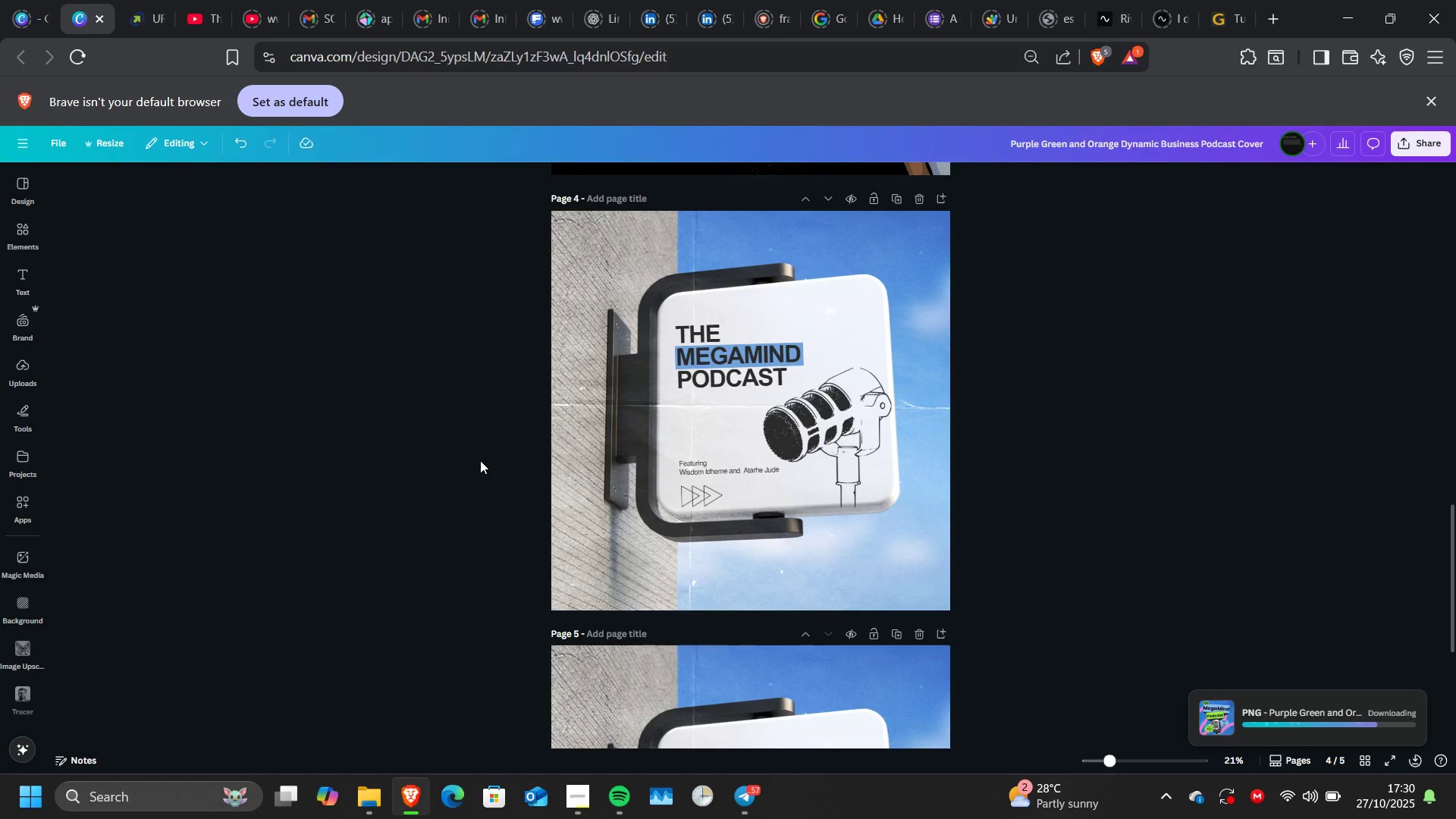 
wait(5.26)
 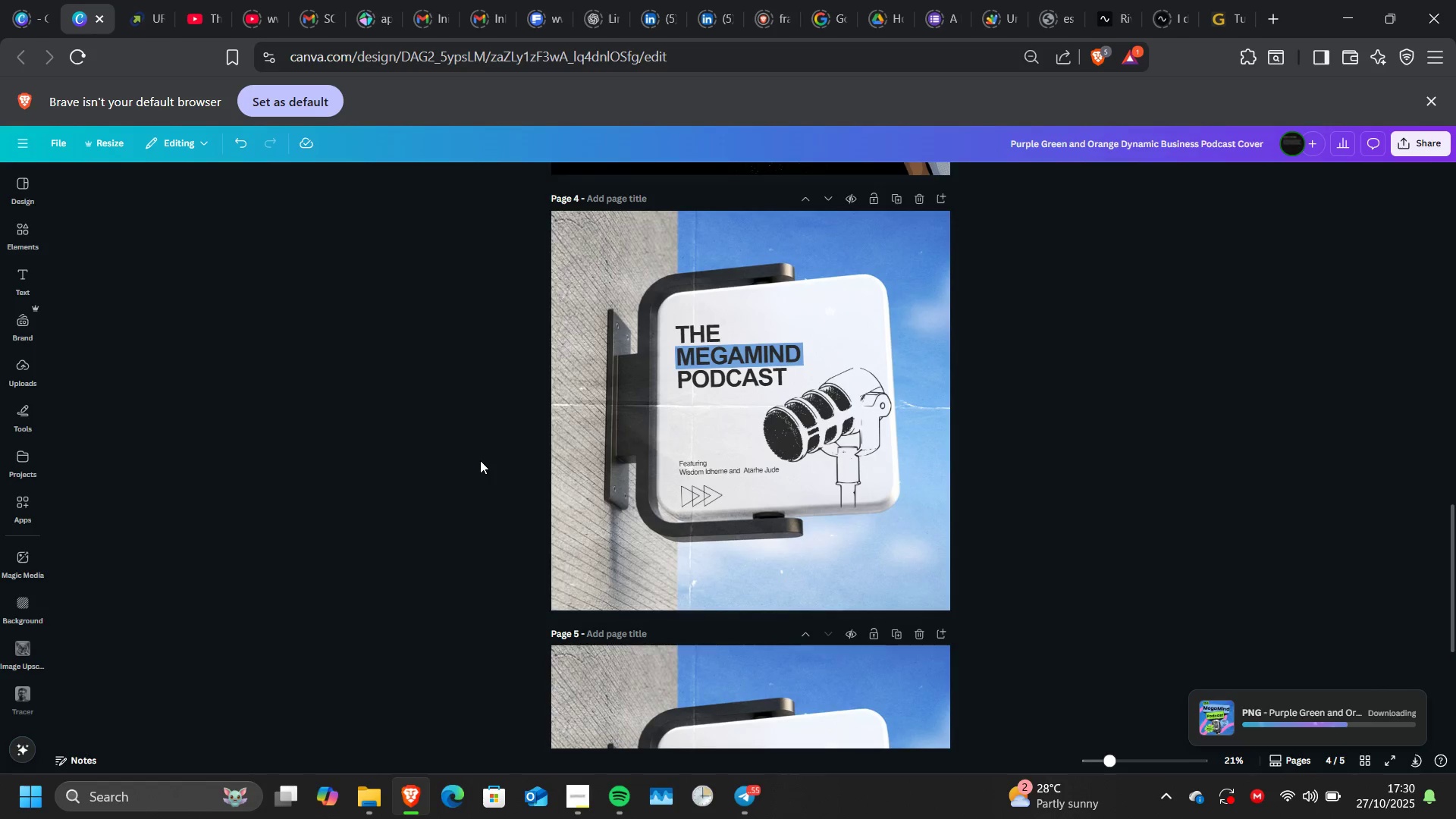 
left_click([27, 234])
 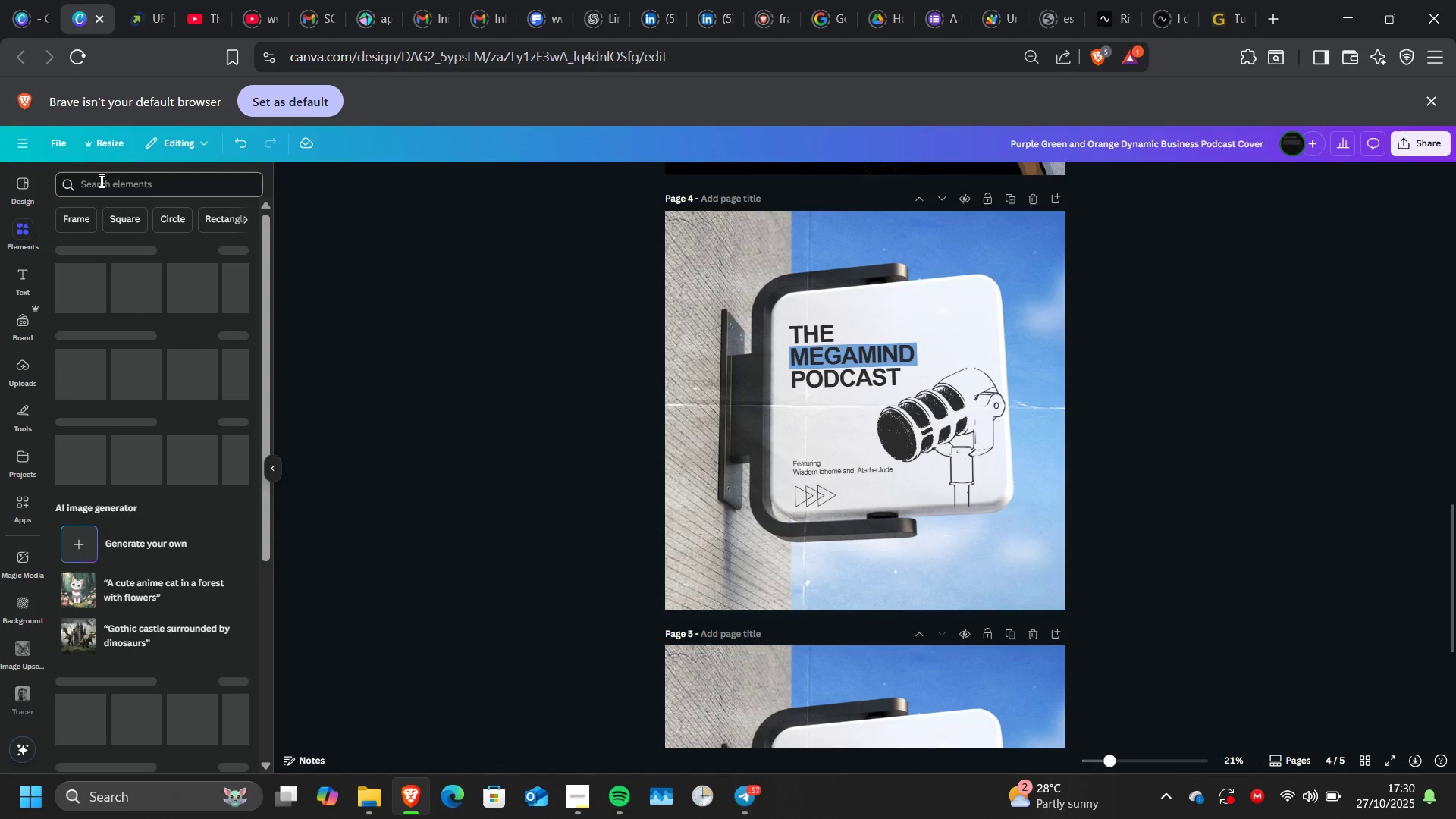 
left_click([100, 180])
 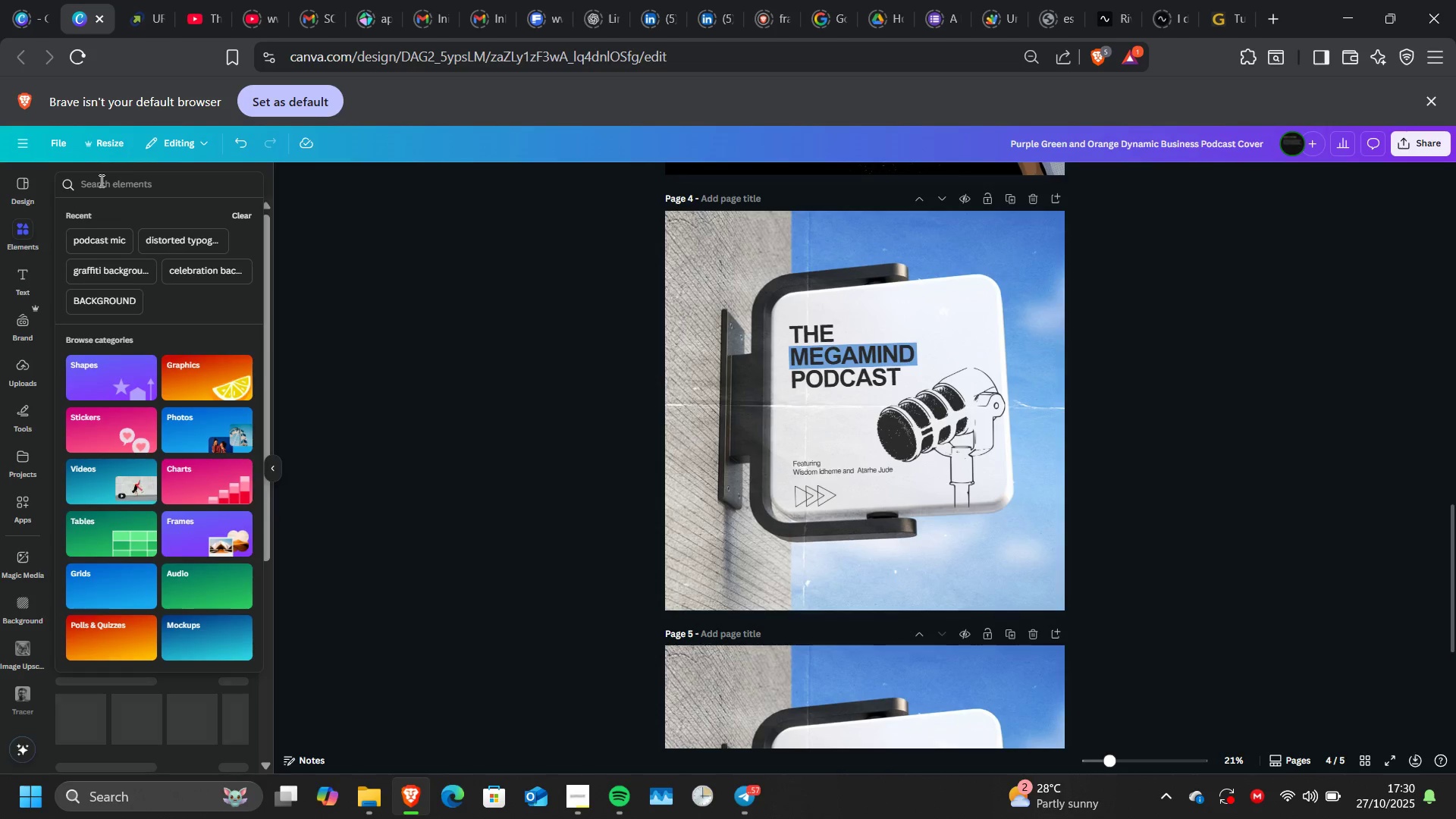 
type(shadow)
 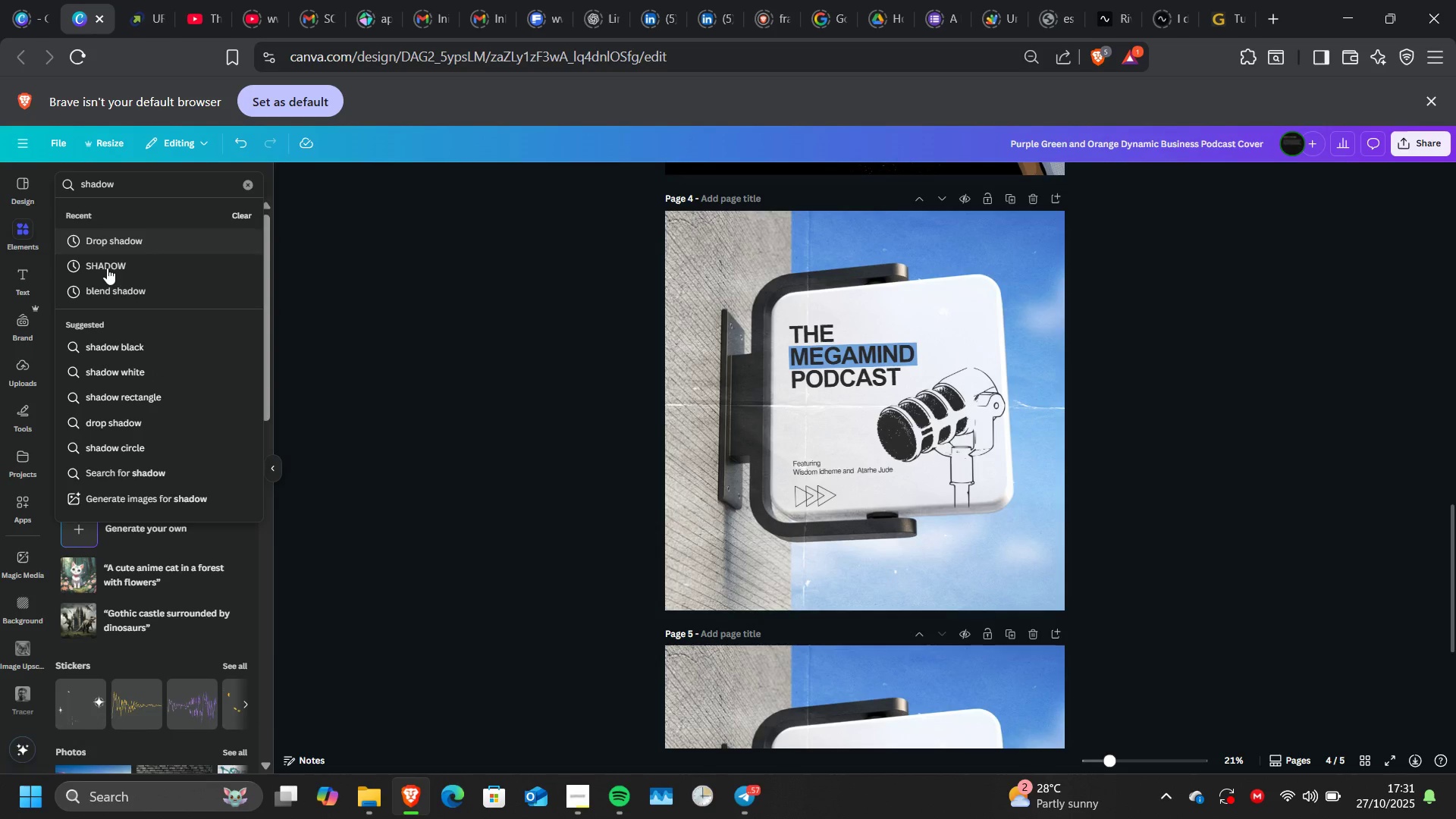 
left_click([111, 283])
 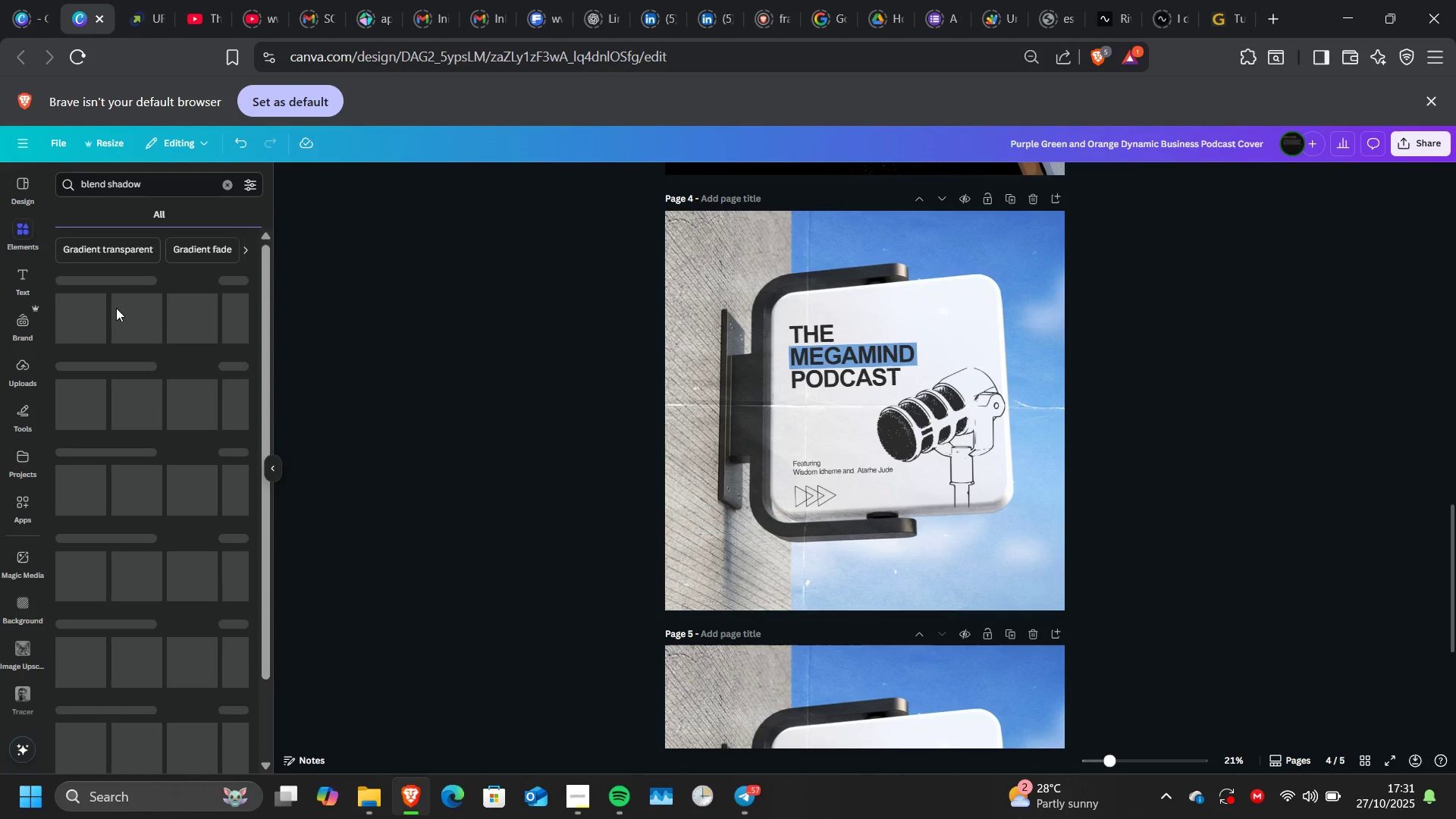 
mouse_move([152, 334])
 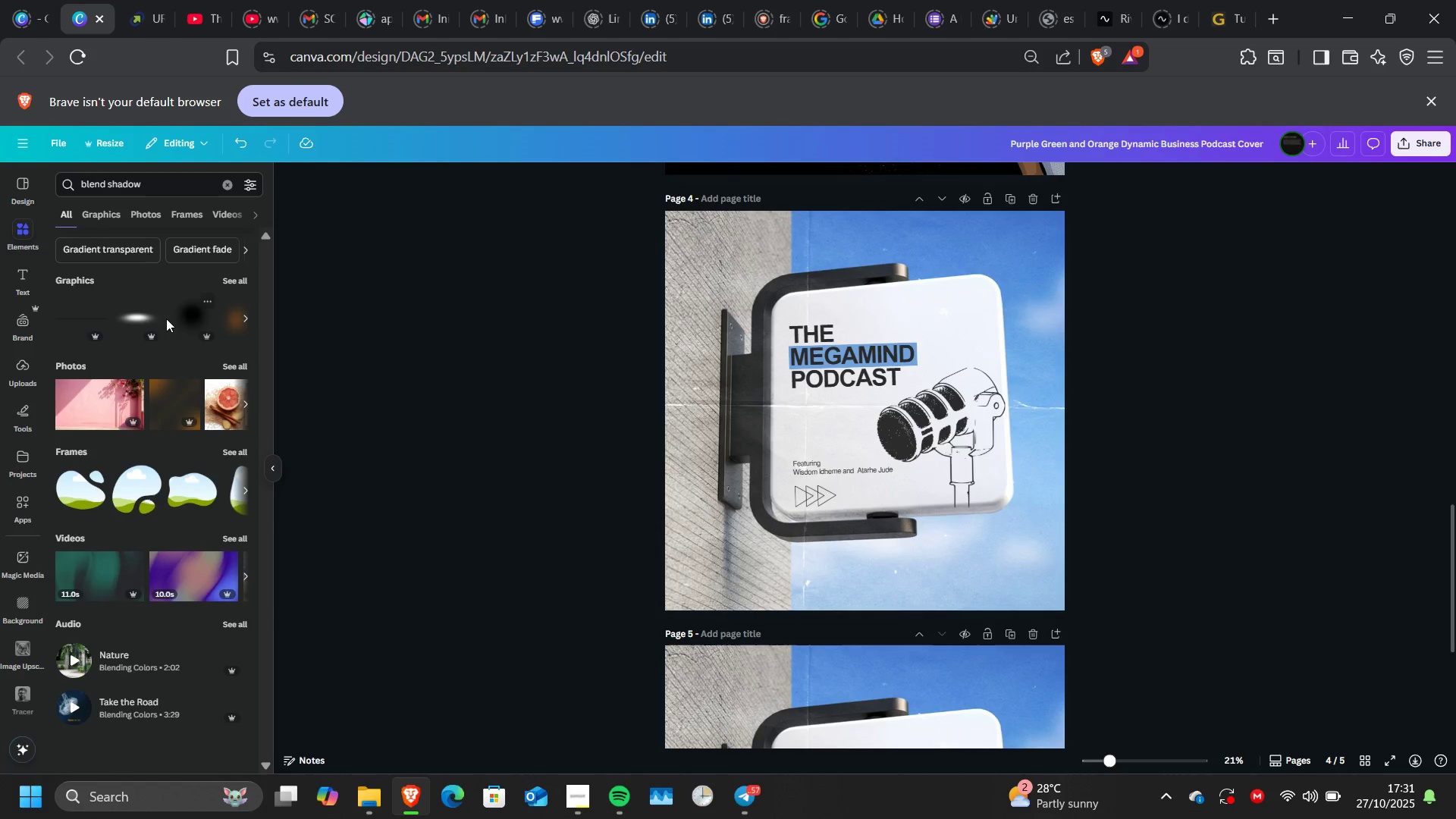 
left_click([177, 316])
 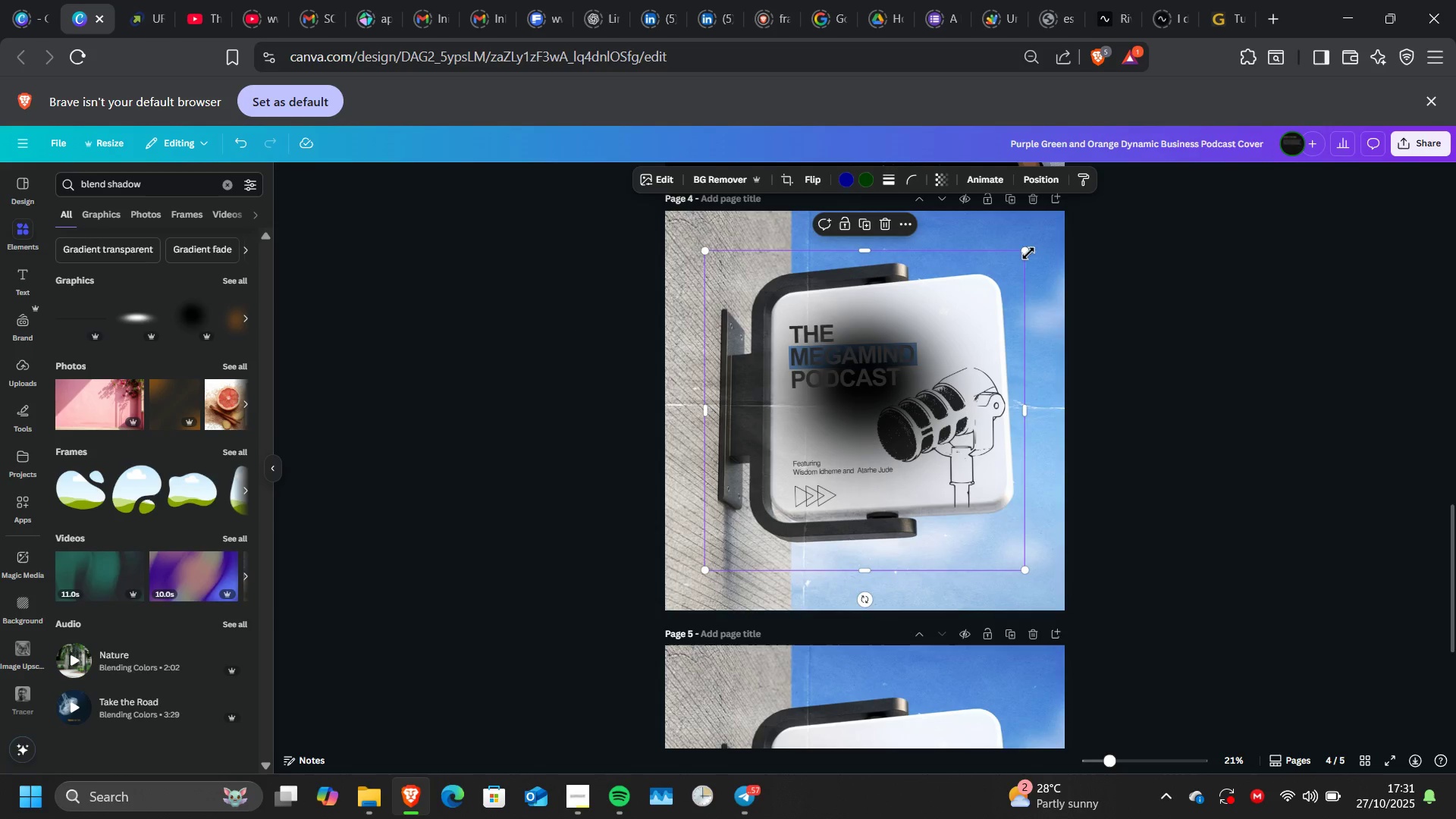 
left_click_drag(start_coordinate=[1027, 252], to_coordinate=[742, 569])
 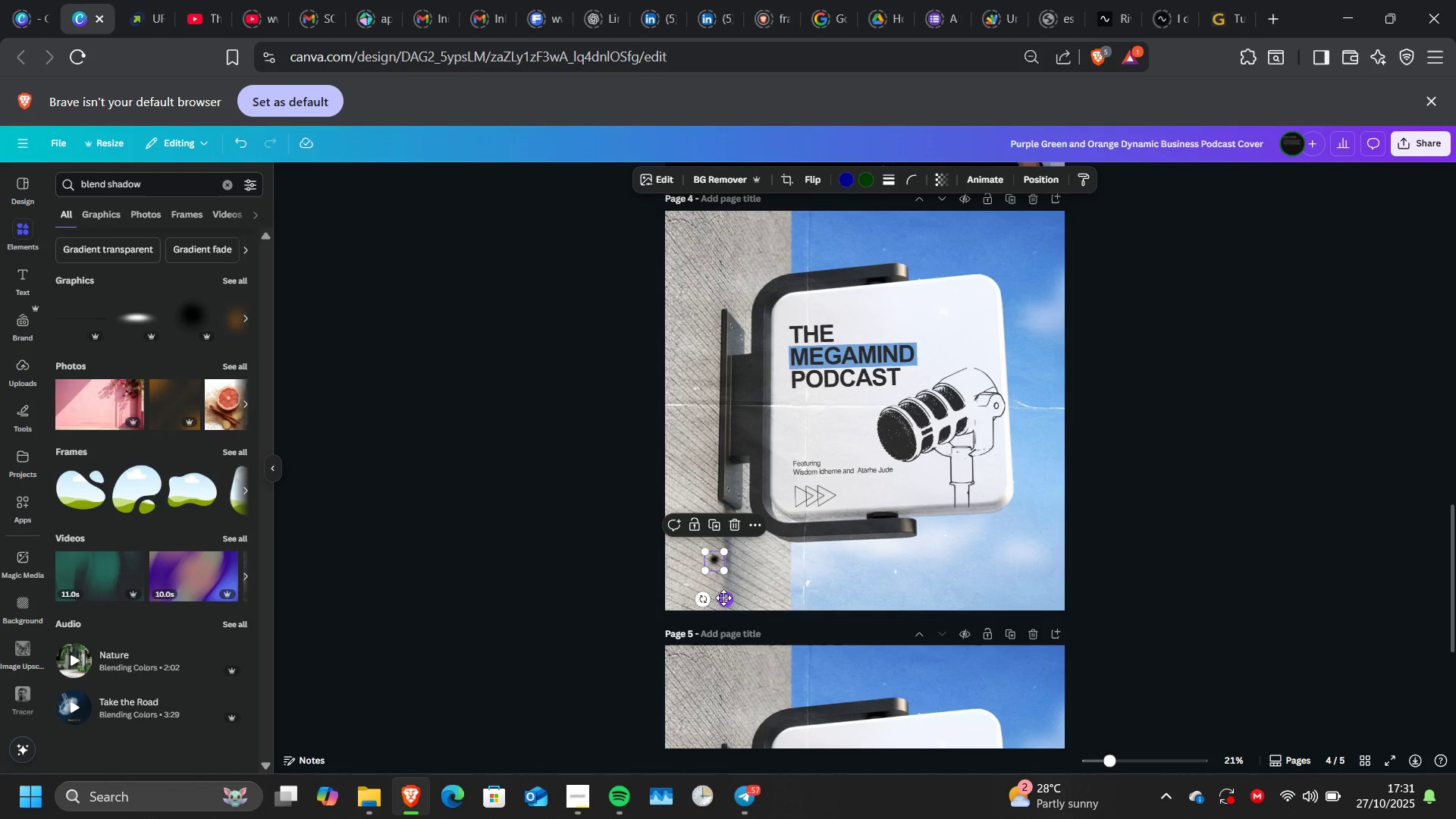 
left_click_drag(start_coordinate=[723, 598], to_coordinate=[971, 544])
 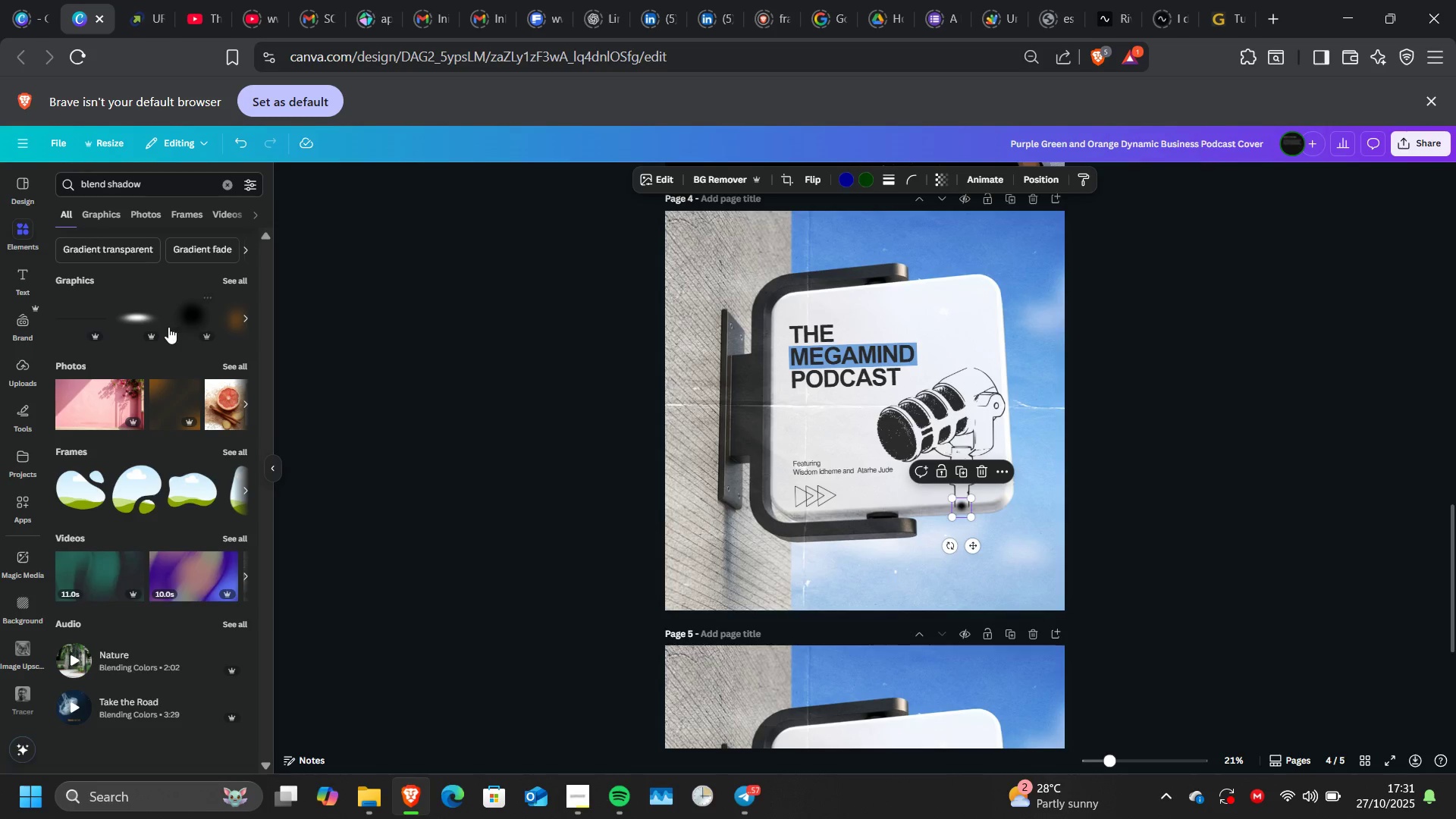 
left_click([157, 323])
 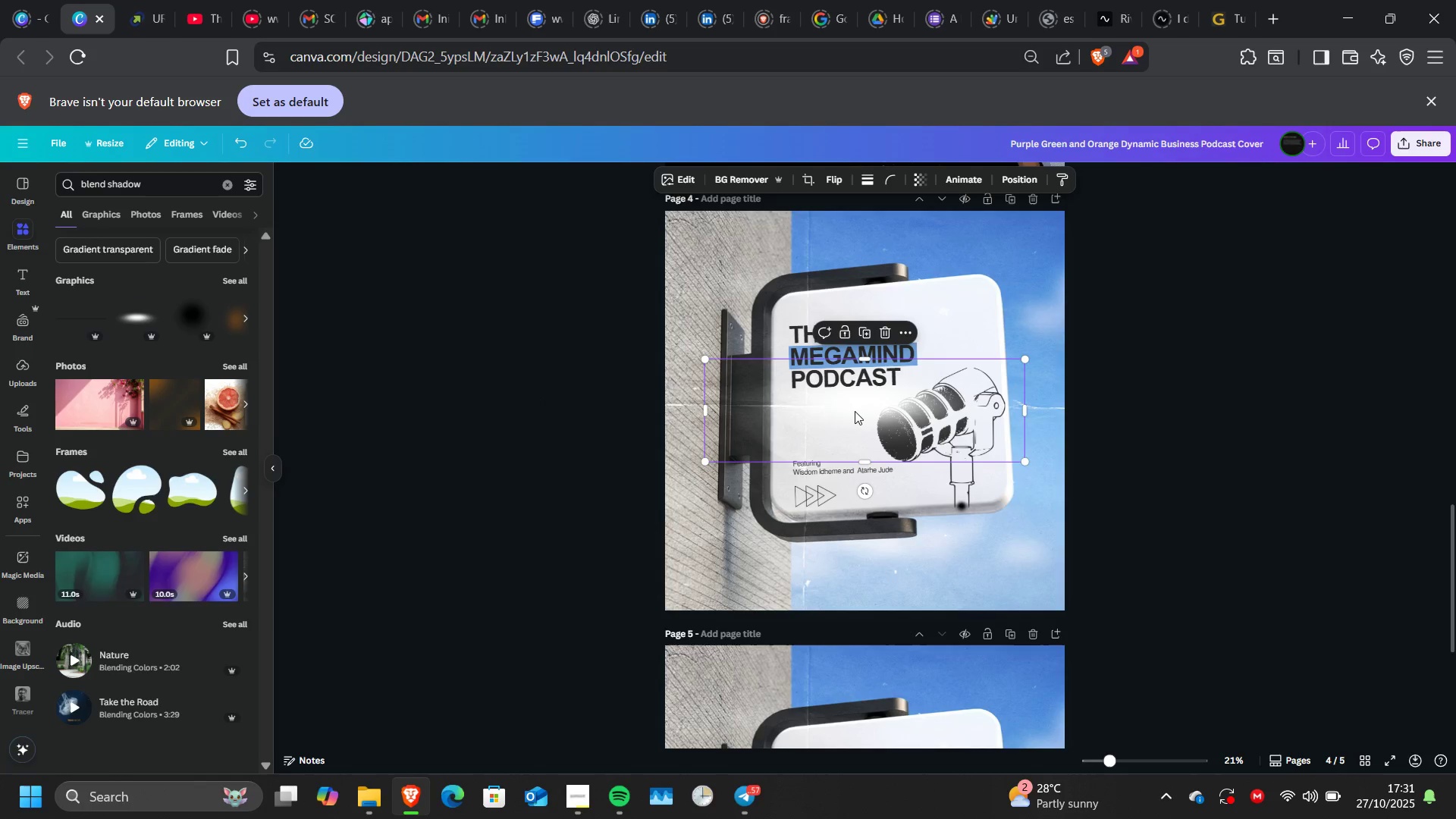 
left_click_drag(start_coordinate=[855, 411], to_coordinate=[970, 556])
 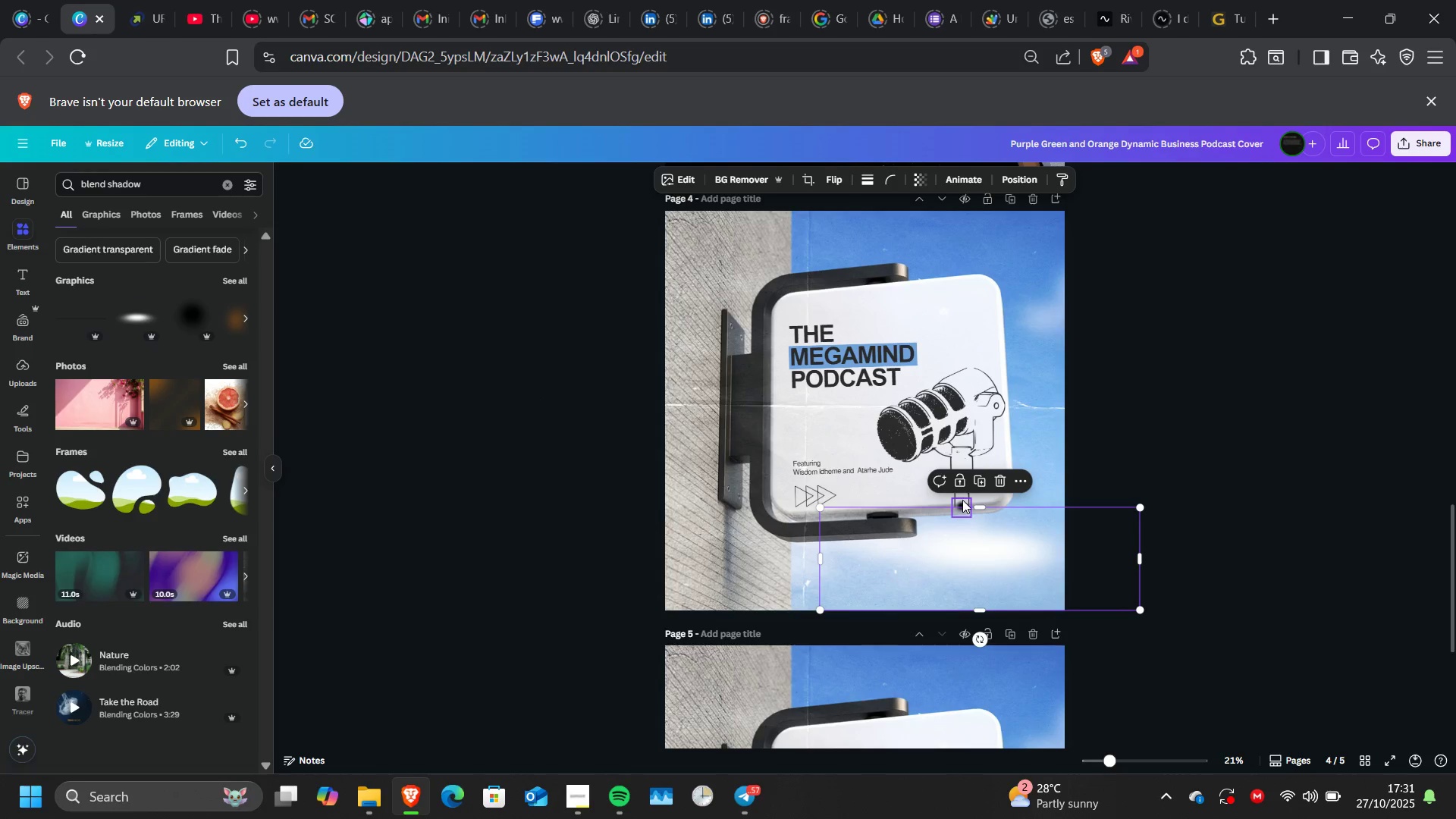 
left_click([962, 500])
 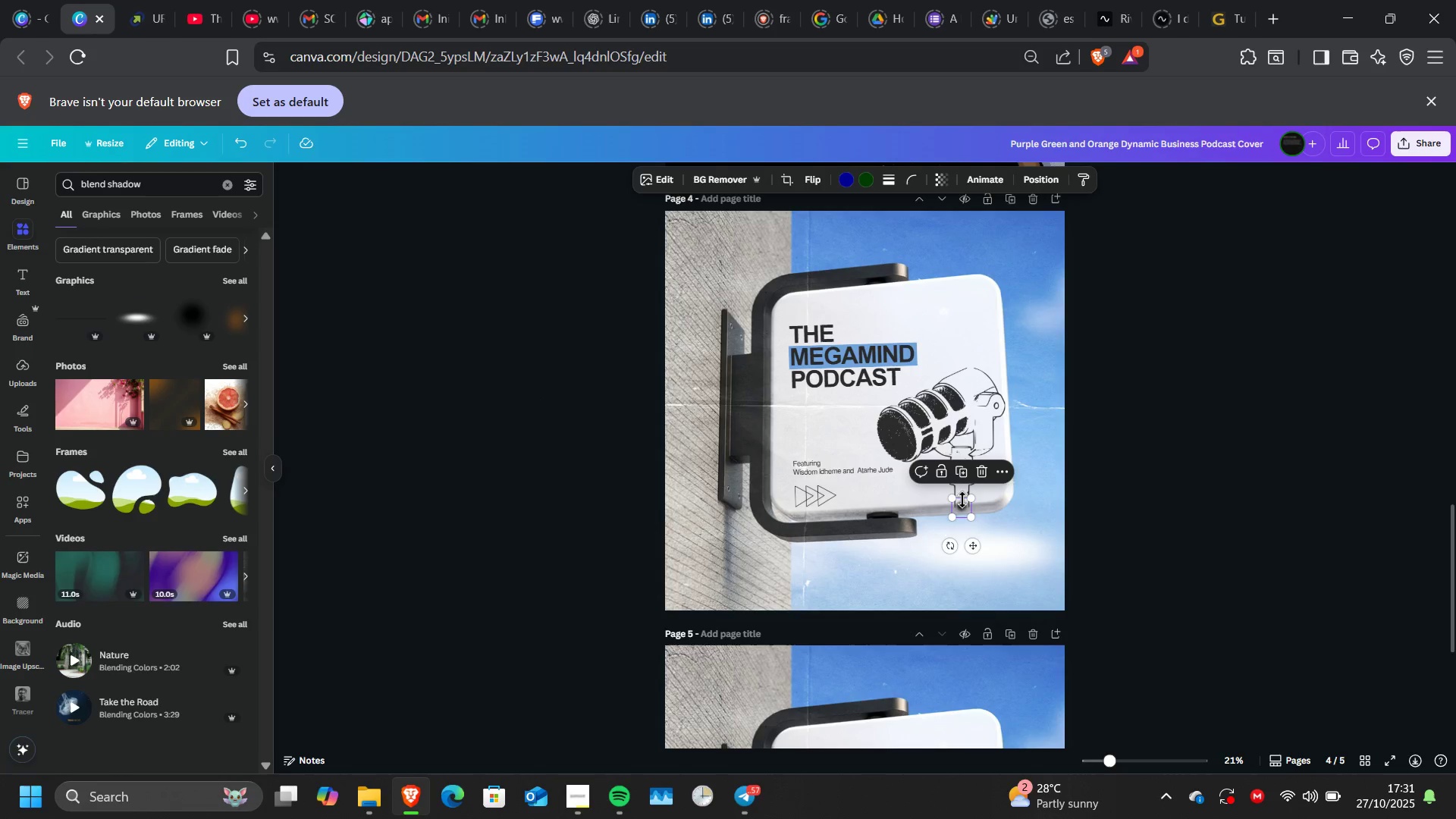 
key(Delete)
 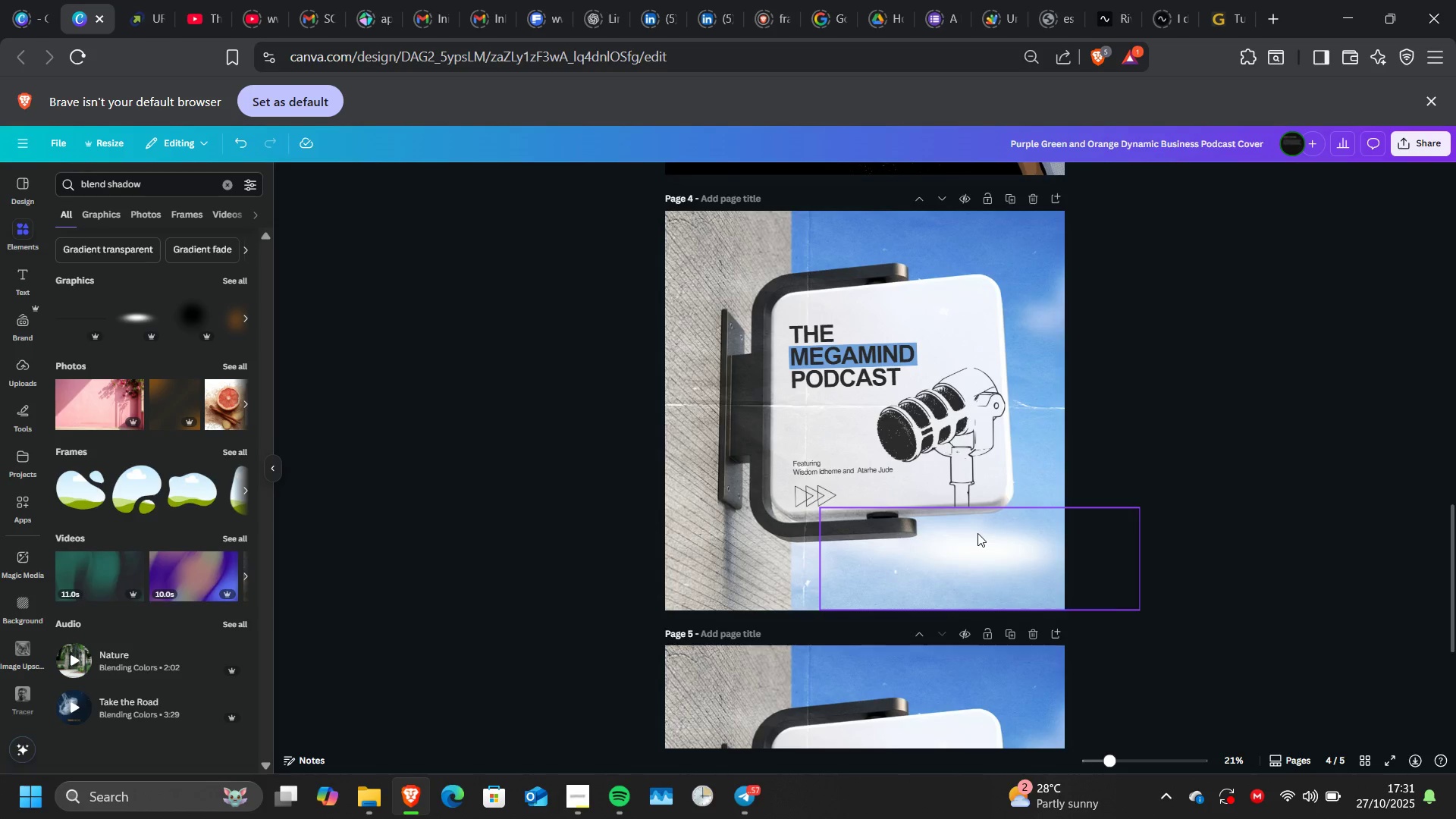 
left_click([977, 533])
 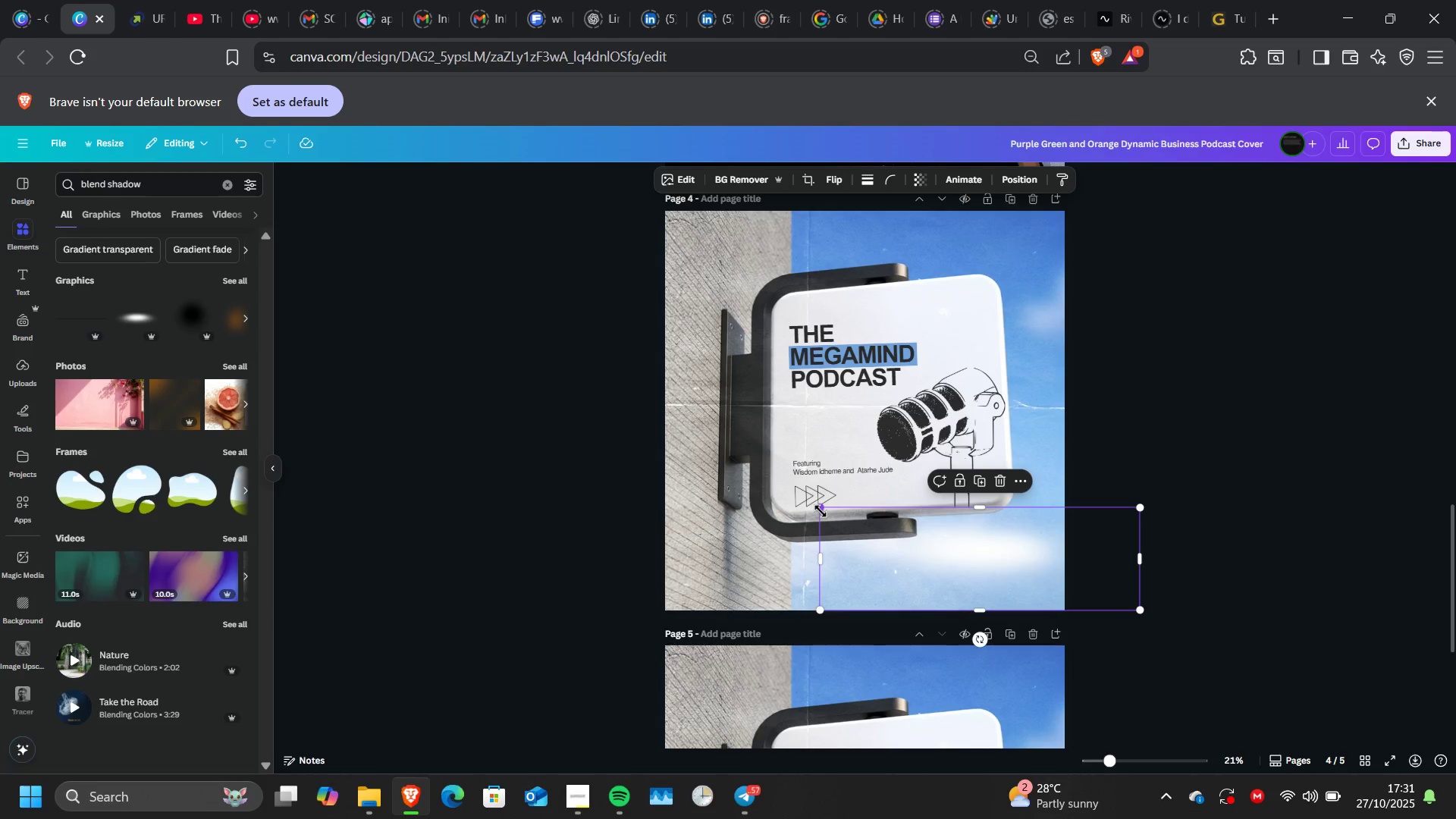 
left_click_drag(start_coordinate=[821, 511], to_coordinate=[1040, 554])
 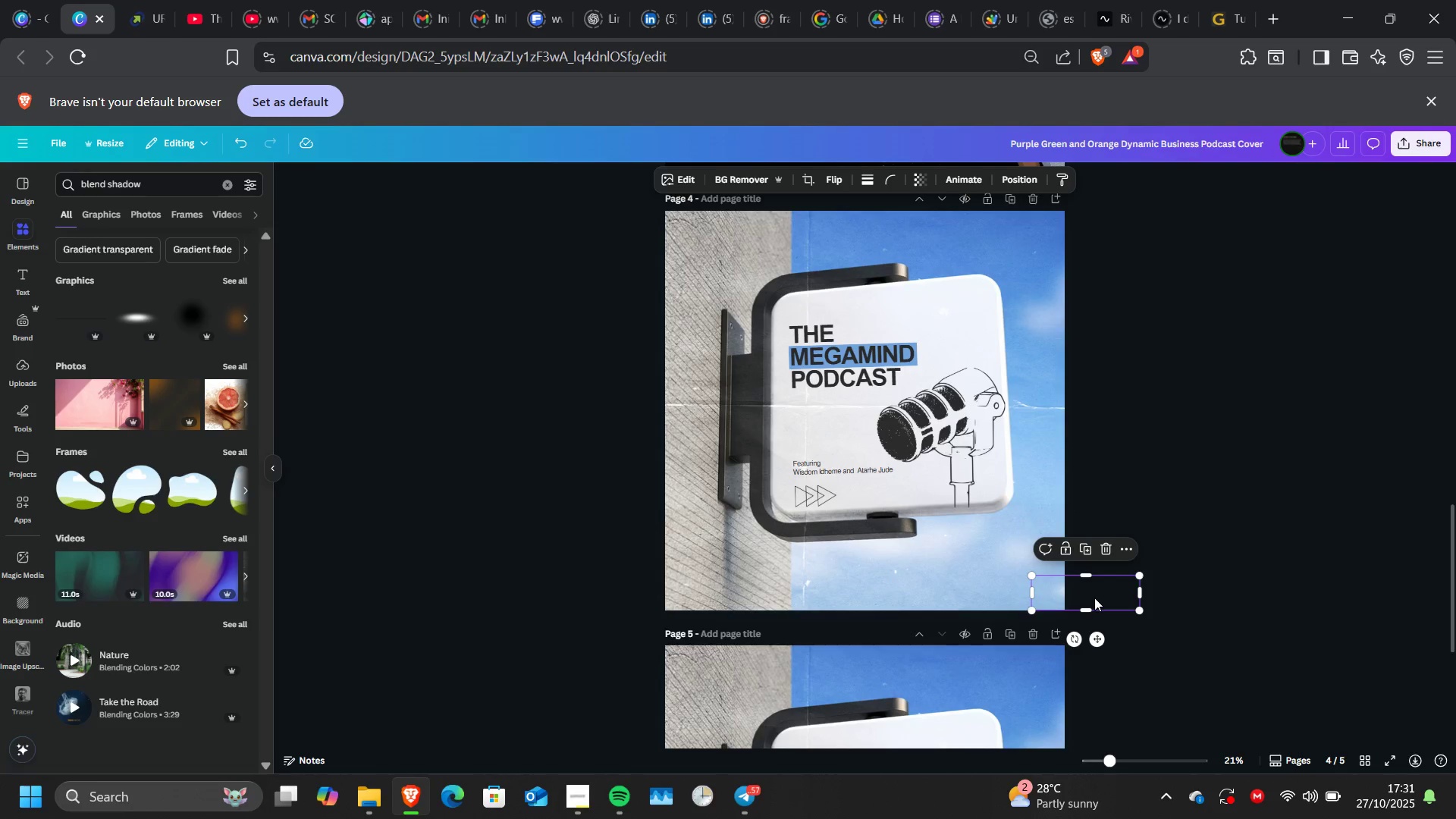 
left_click_drag(start_coordinate=[1094, 598], to_coordinate=[974, 514])
 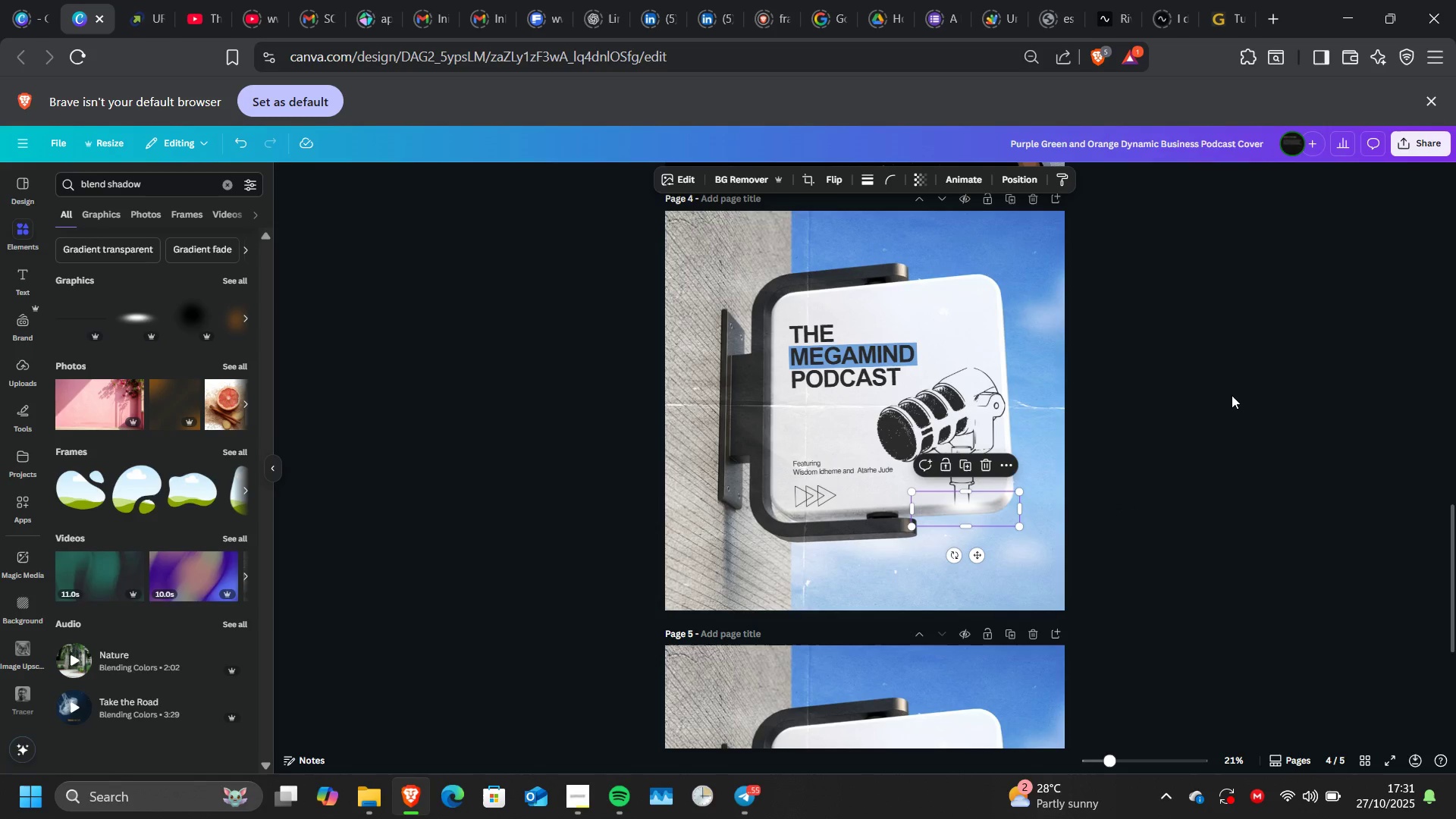 
left_click([1183, 394])
 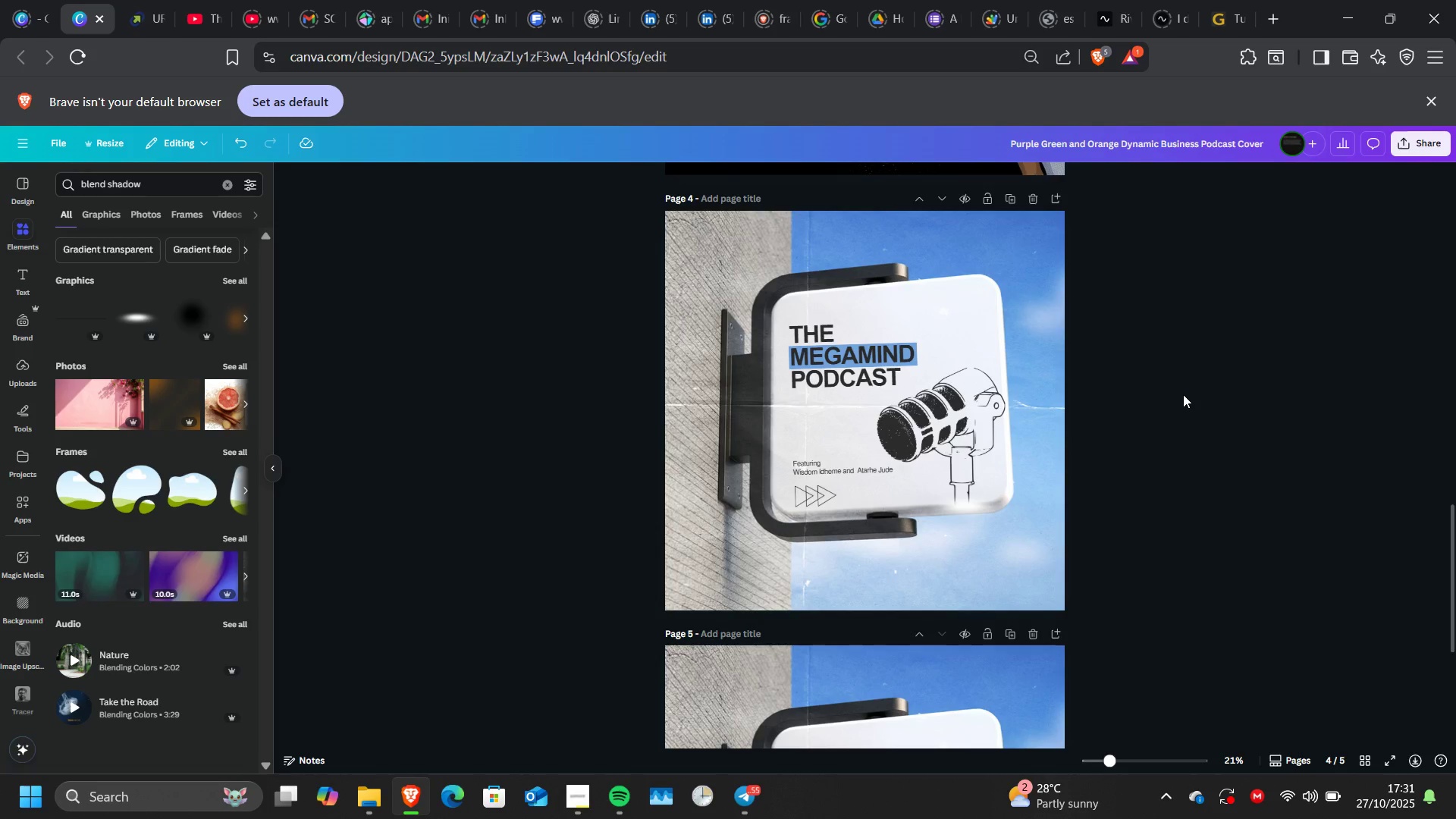 
double_click([1183, 394])
 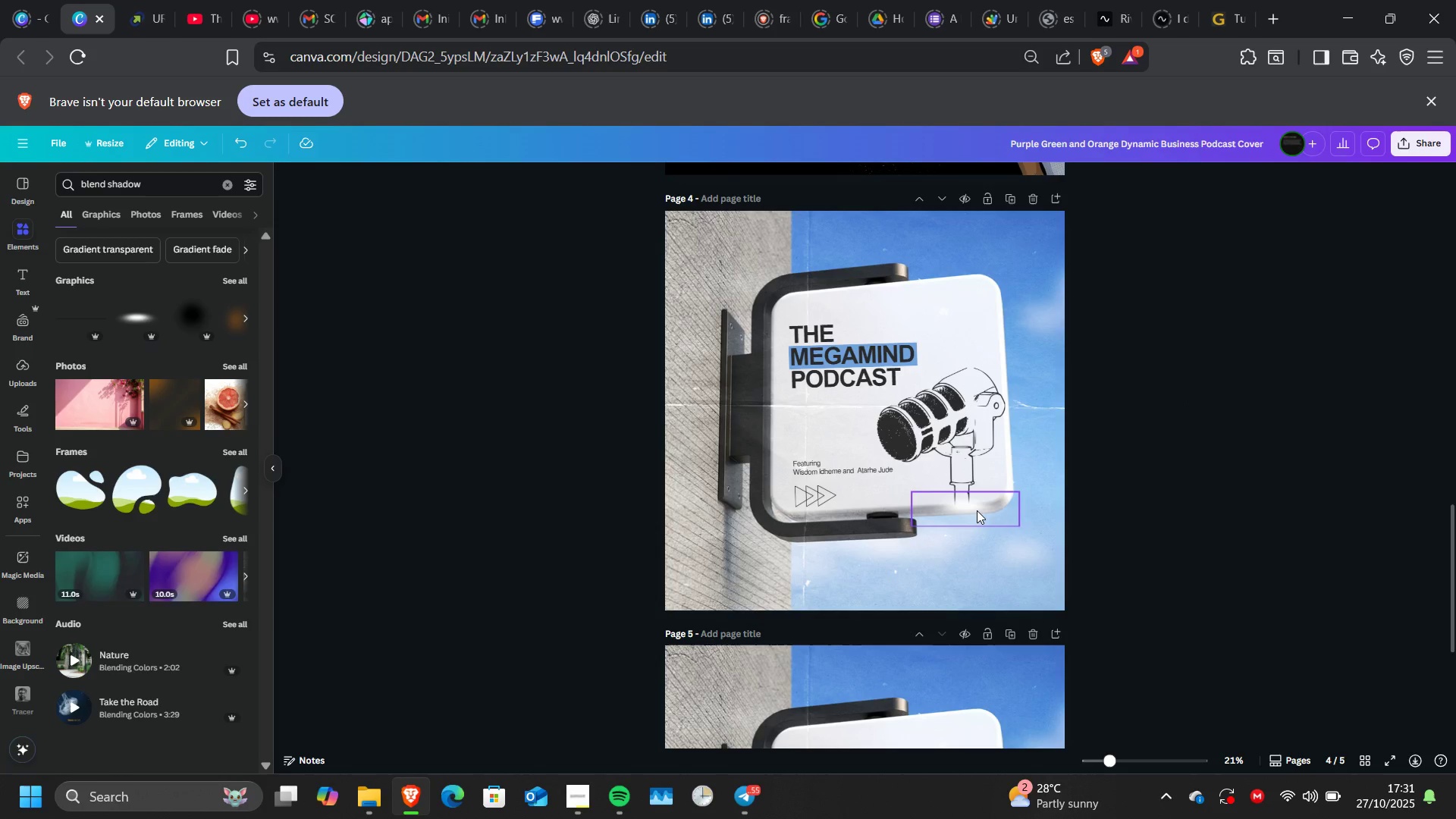 
left_click([977, 510])
 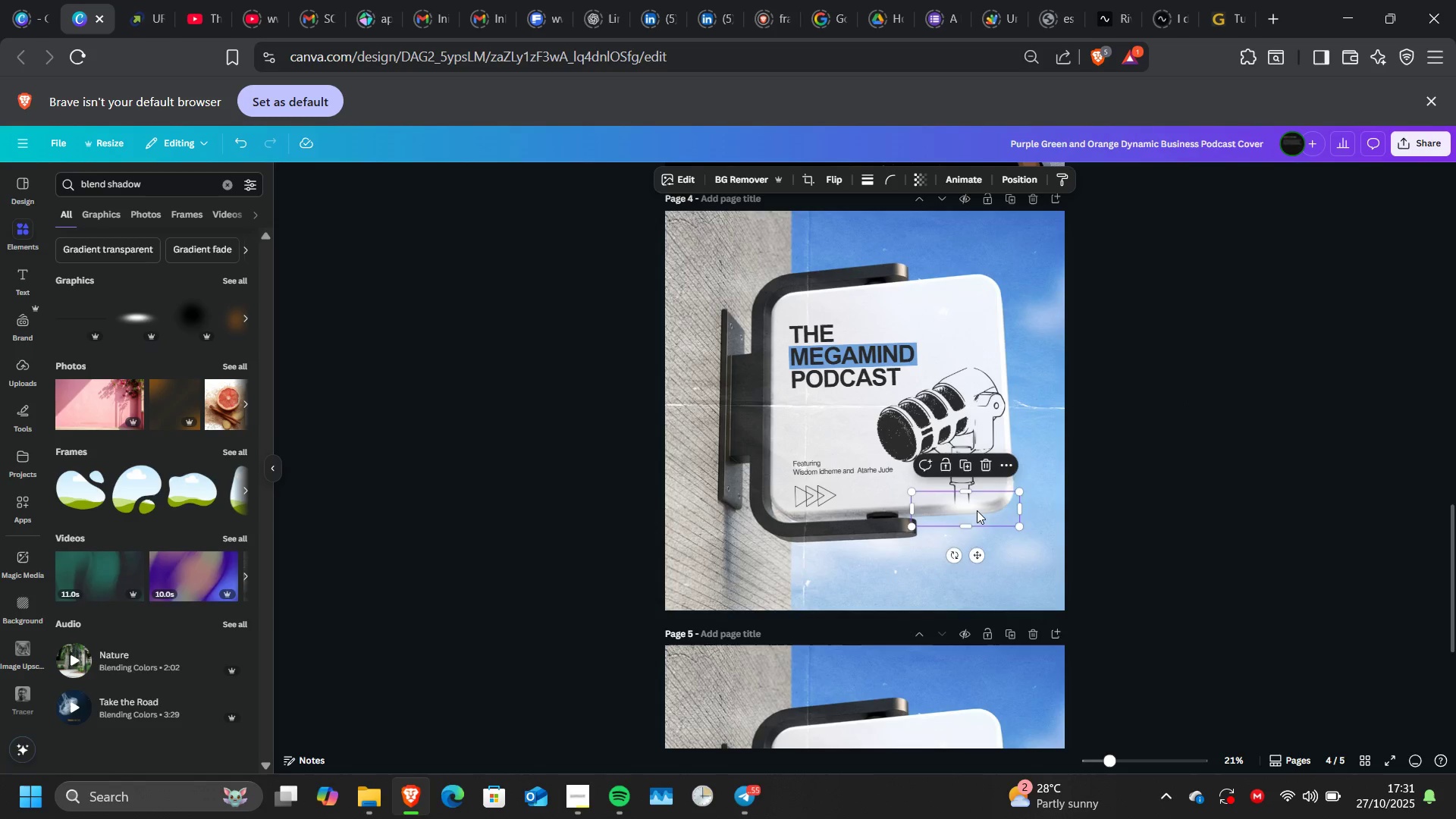 
key(ArrowLeft)
 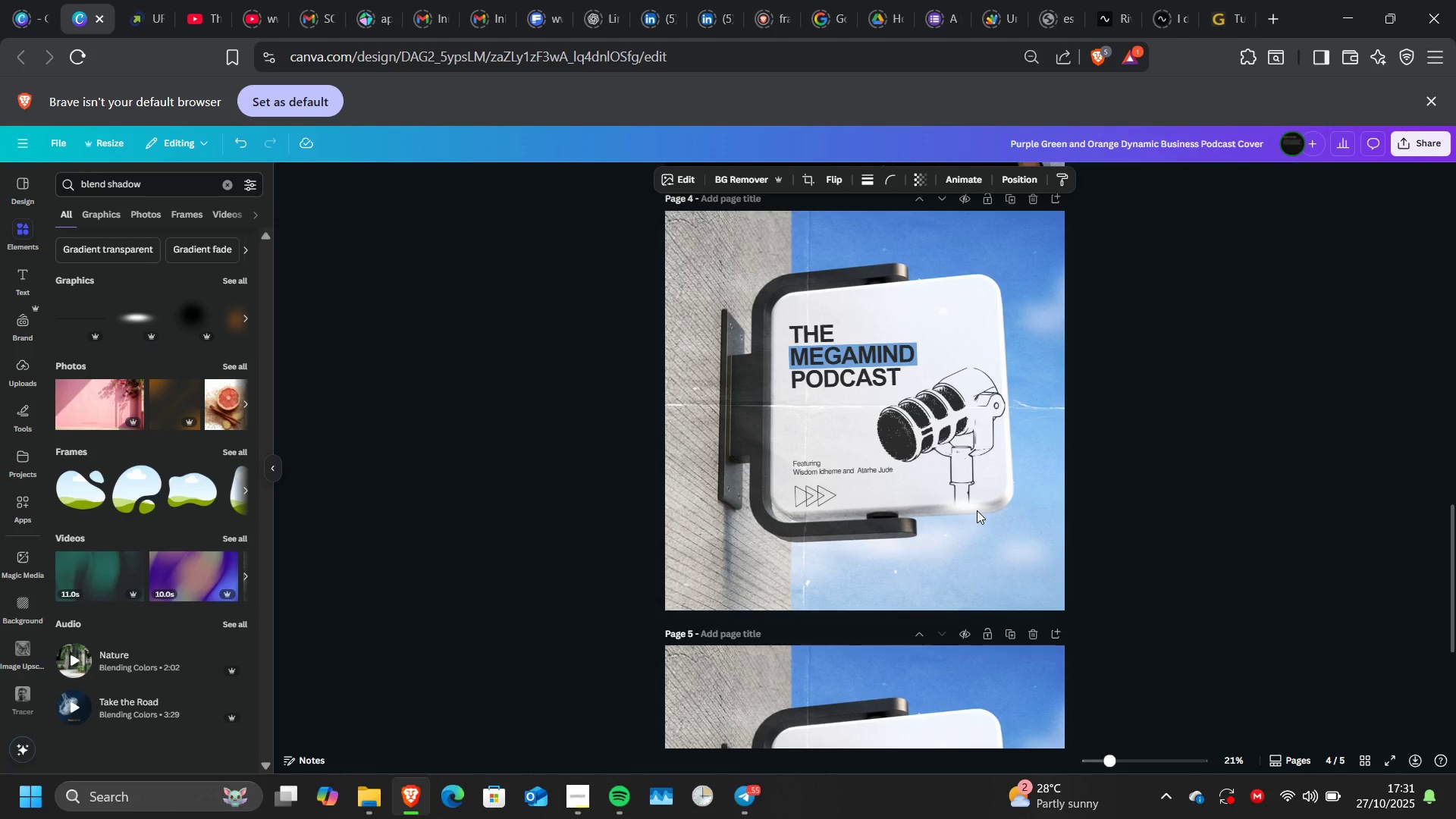 
key(ArrowLeft)
 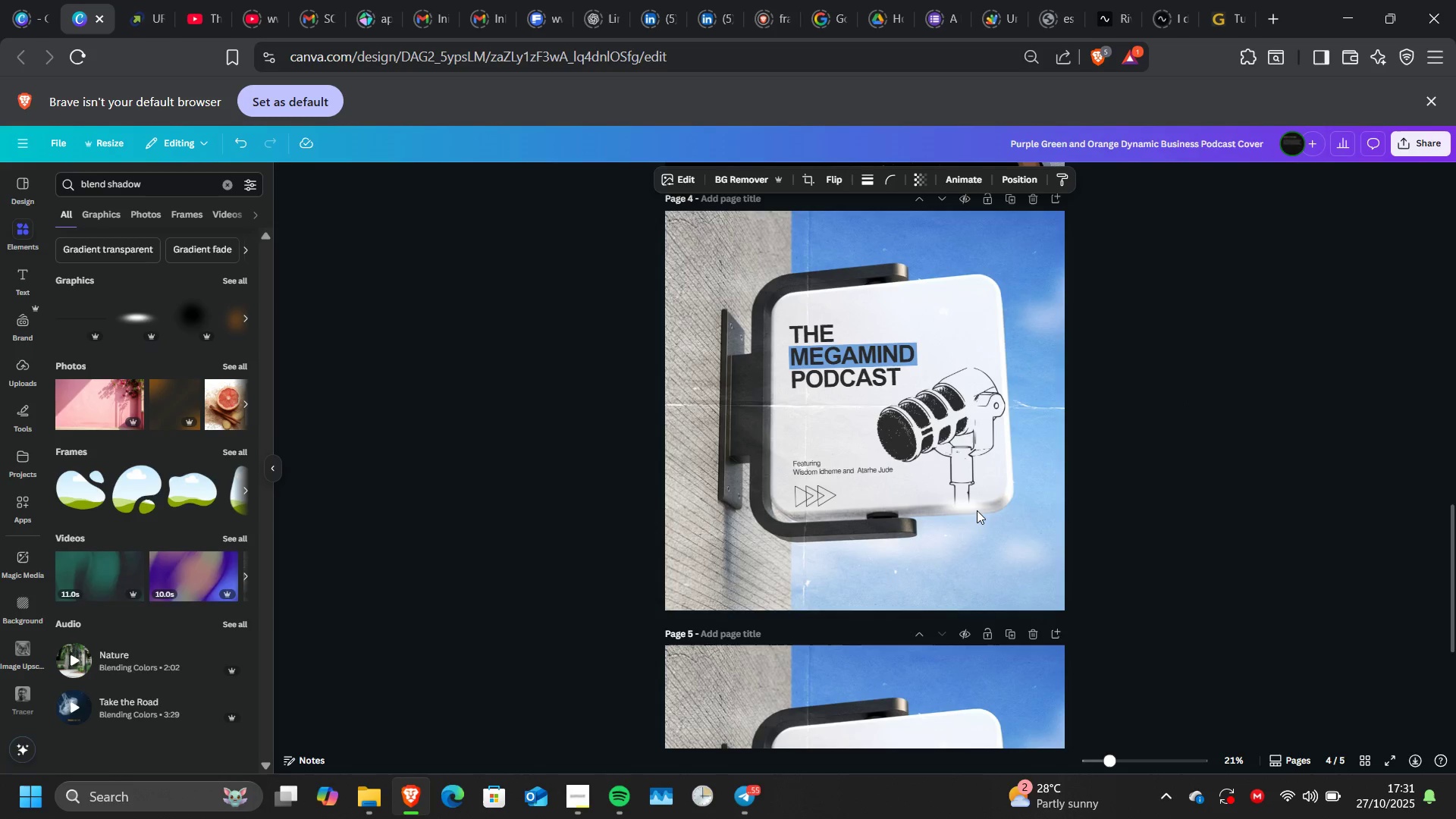 
key(ArrowLeft)
 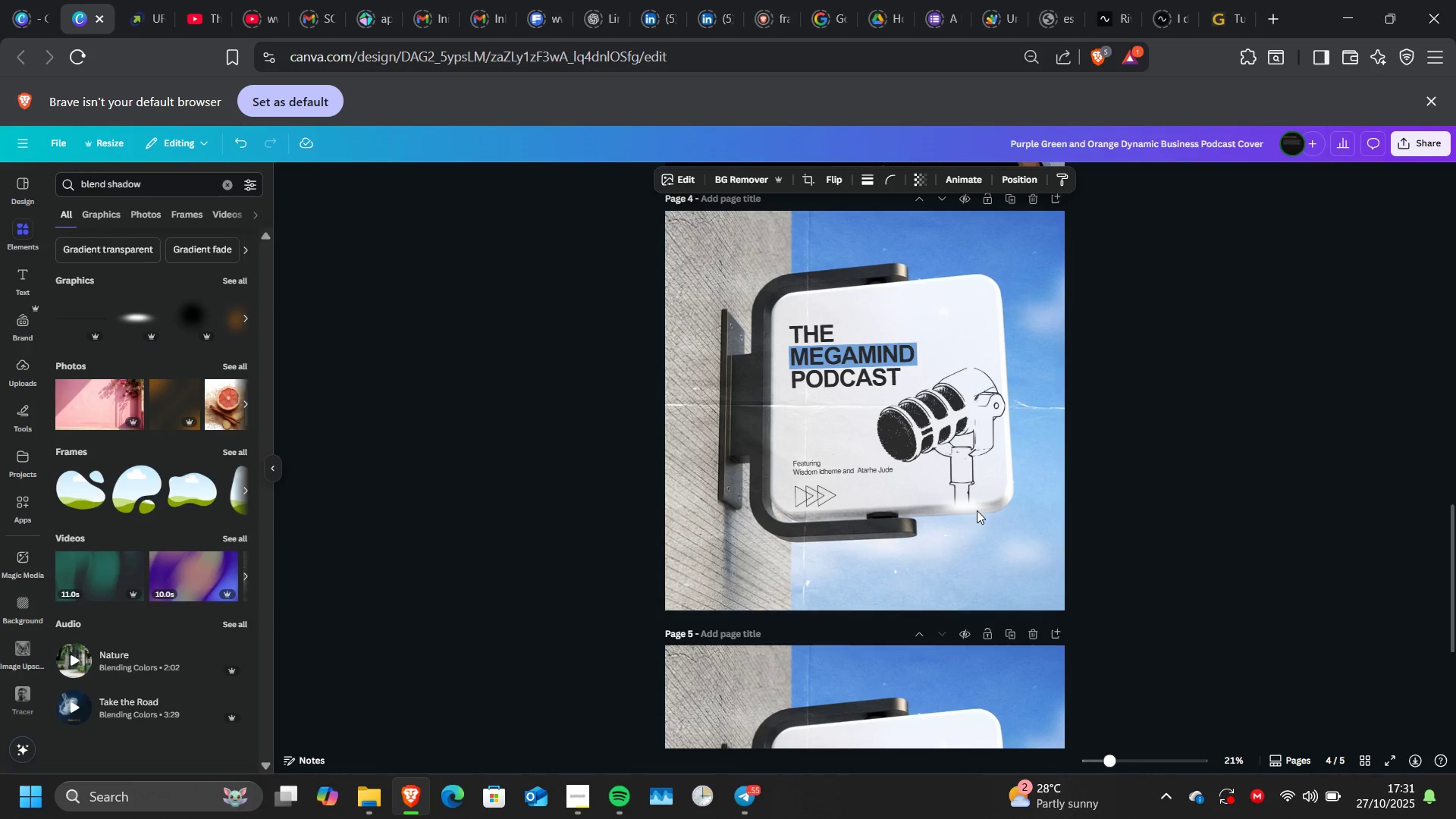 
key(ArrowLeft)
 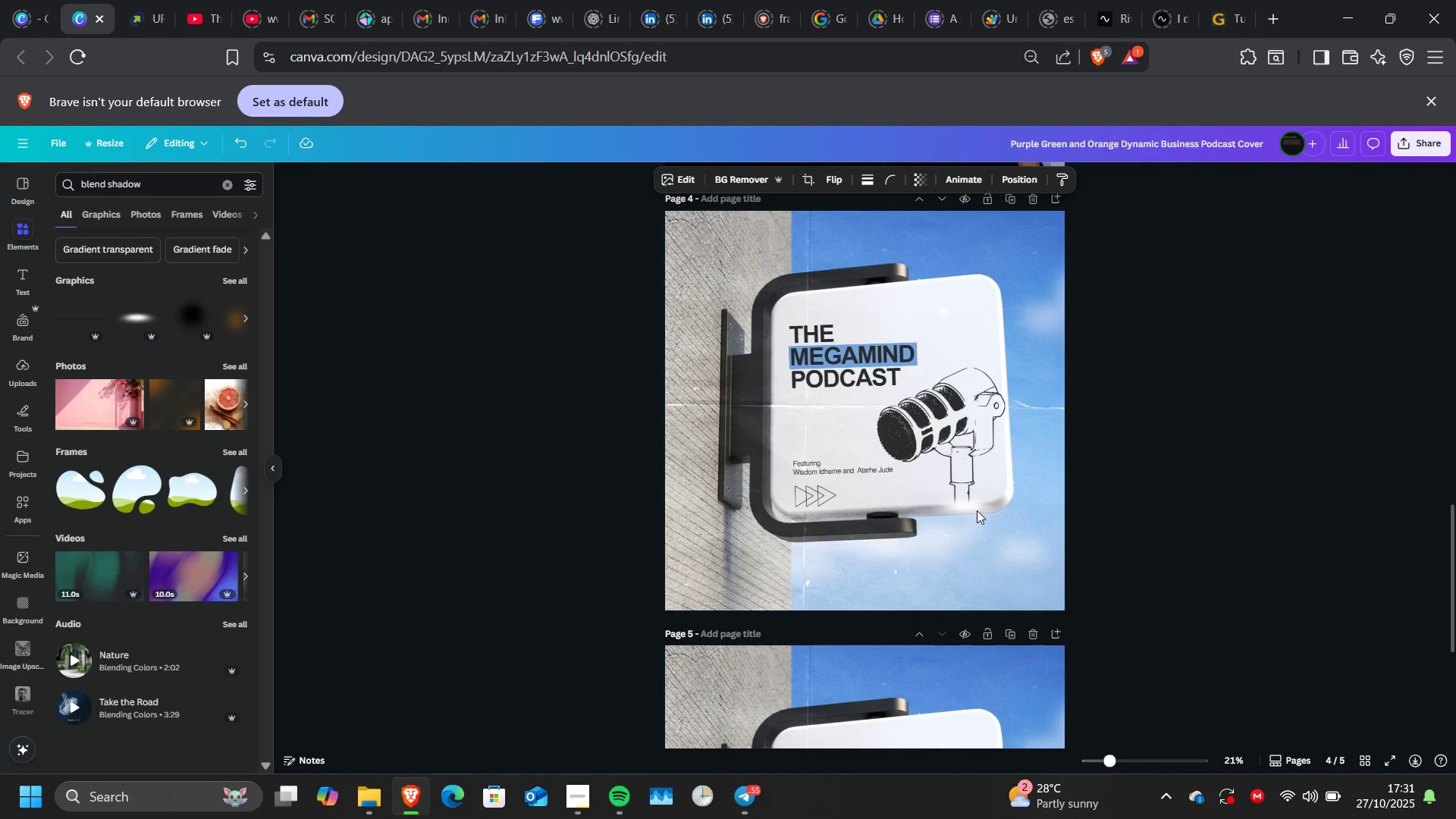 
key(ArrowLeft)
 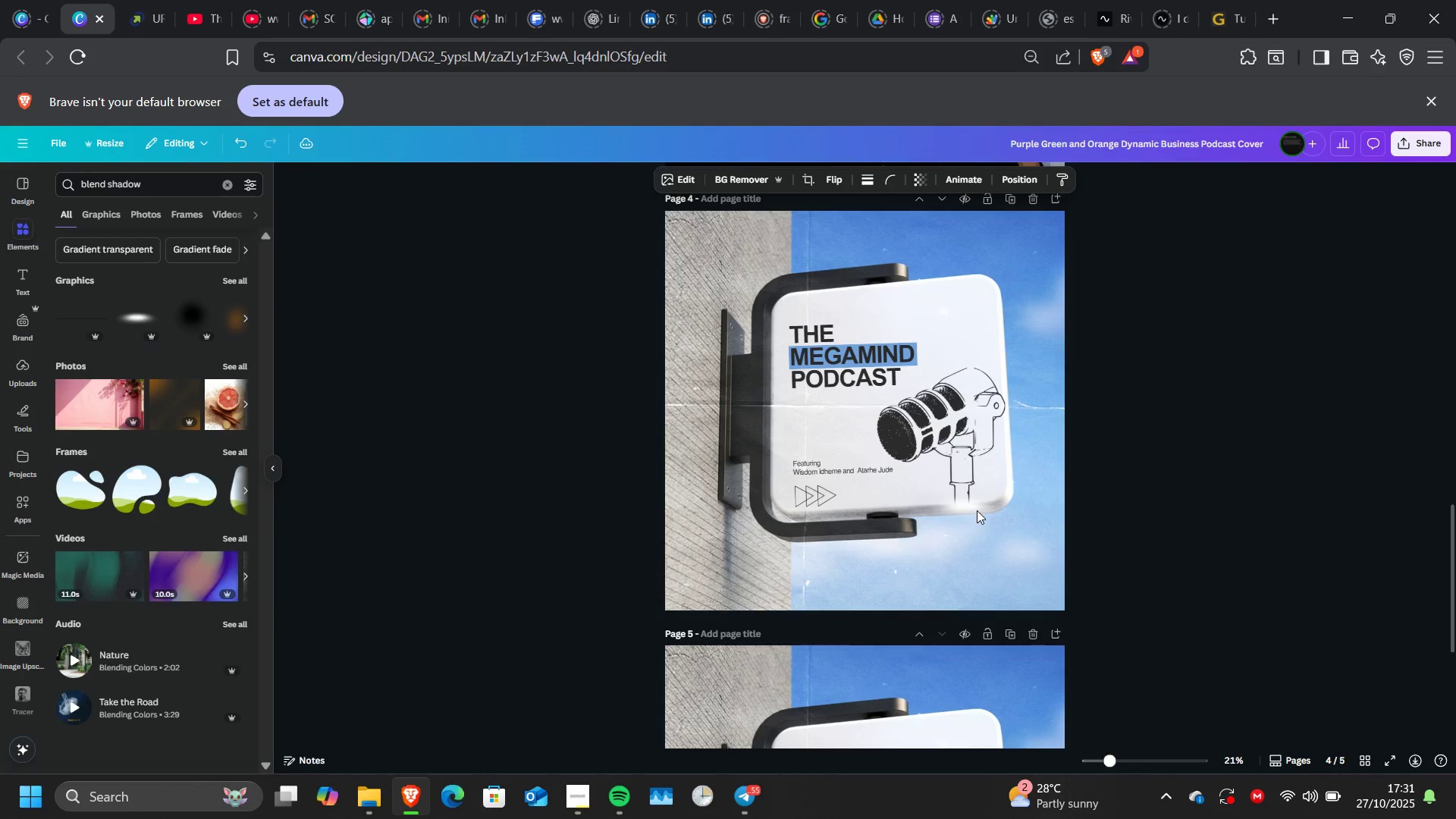 
key(ArrowLeft)
 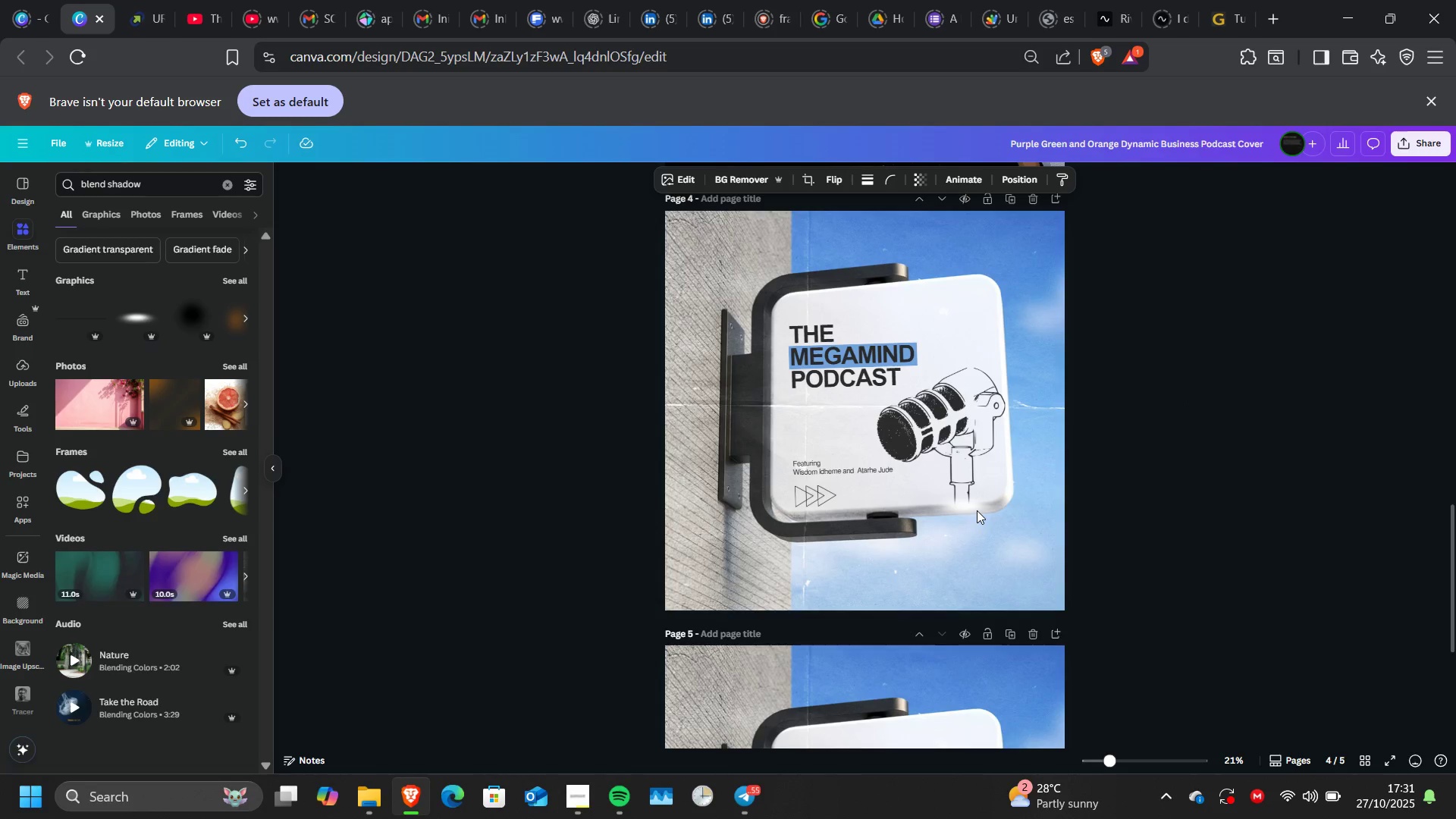 
key(ArrowDown)
 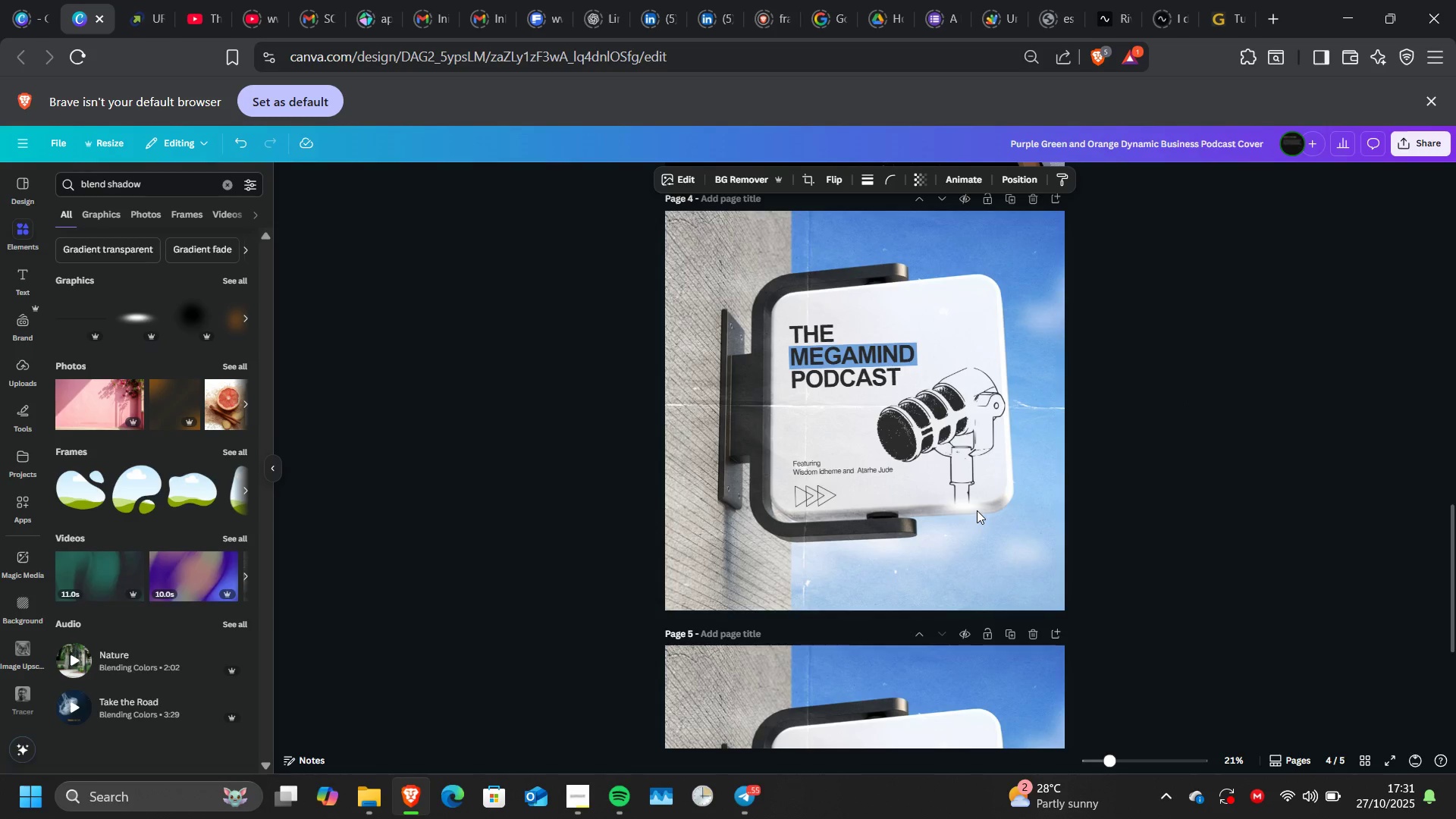 
key(ArrowDown)
 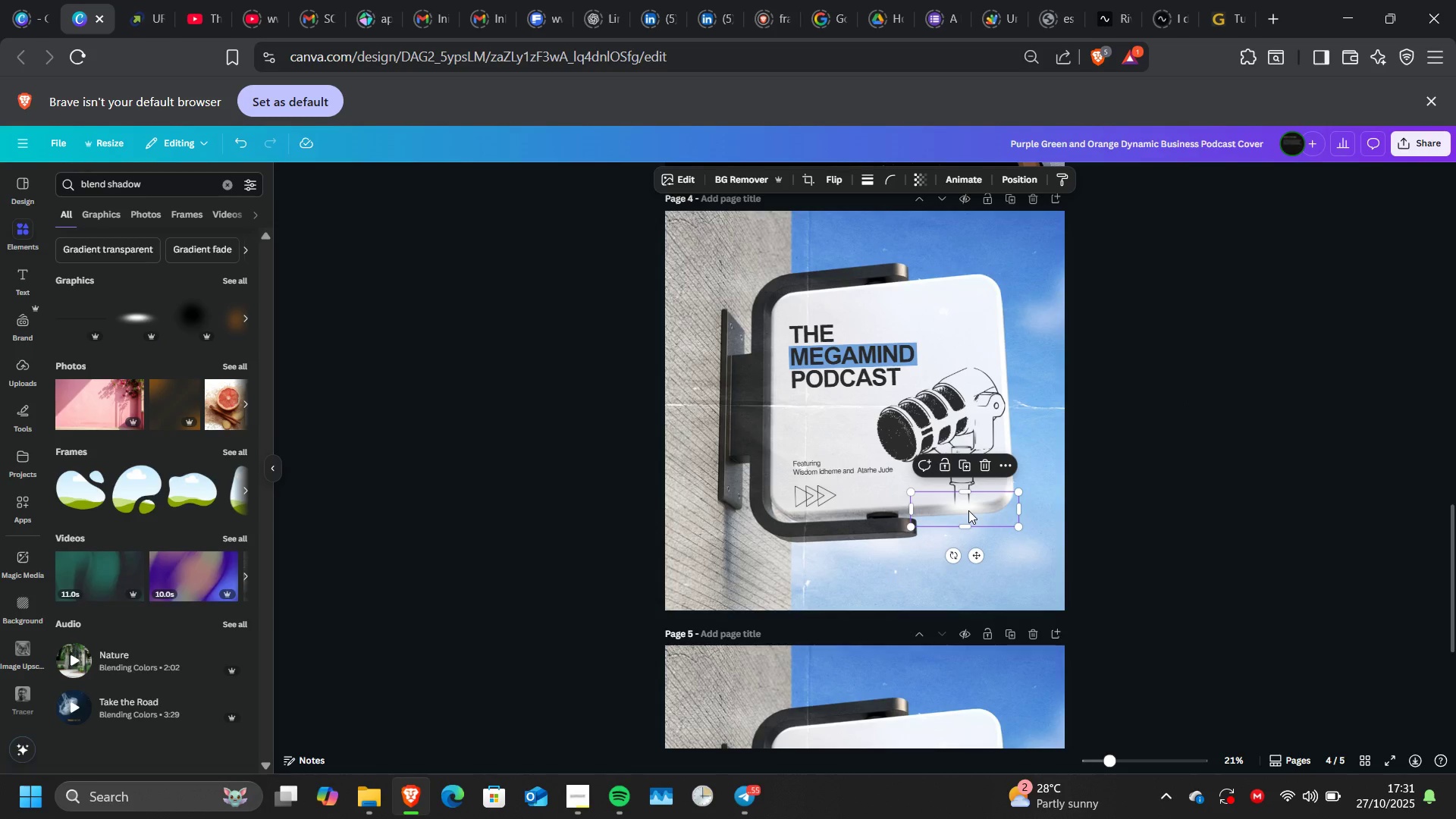 
left_click_drag(start_coordinate=[968, 510], to_coordinate=[965, 512])
 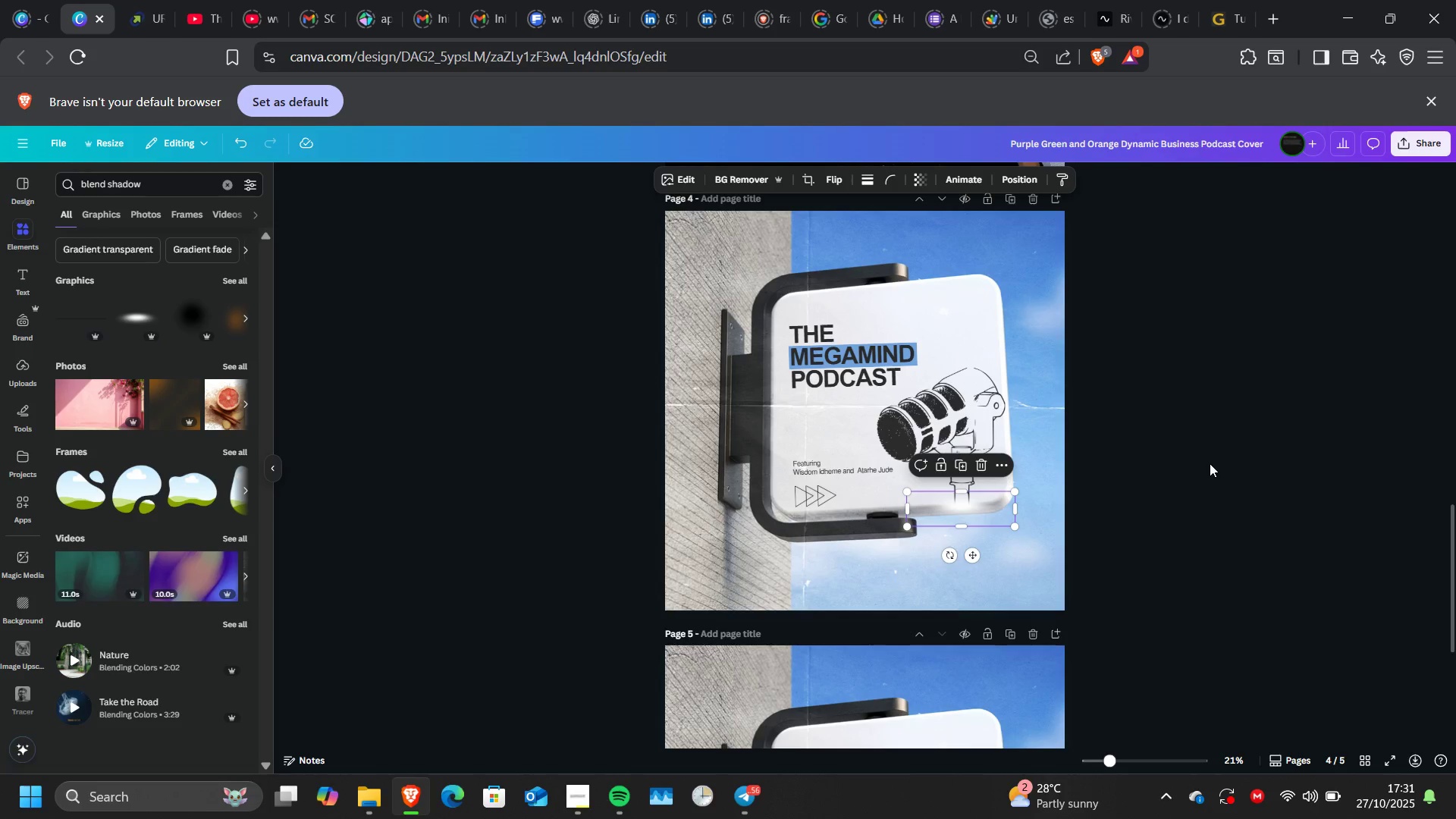 
double_click([1210, 463])
 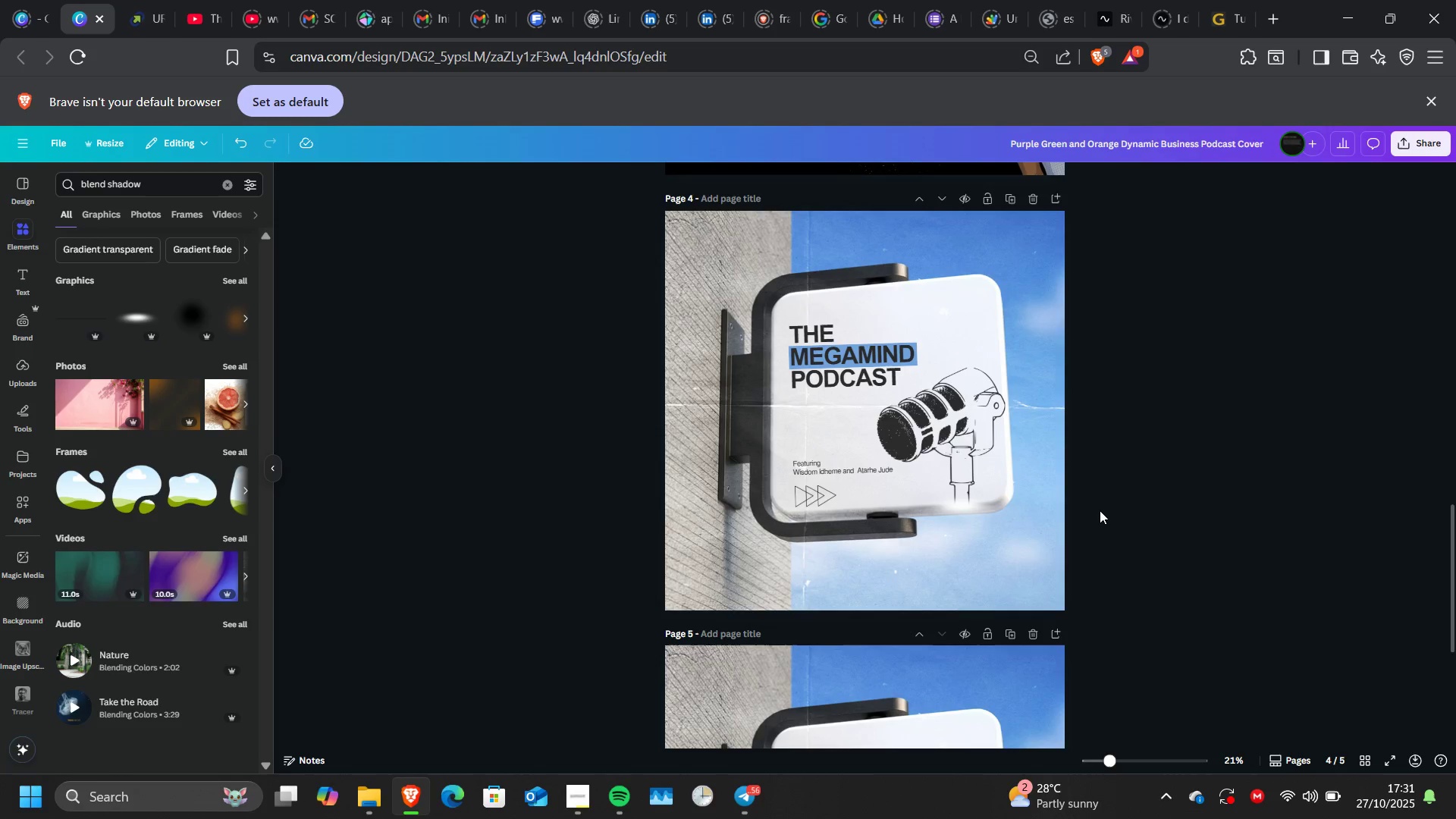 
key(Control+ControlLeft)
 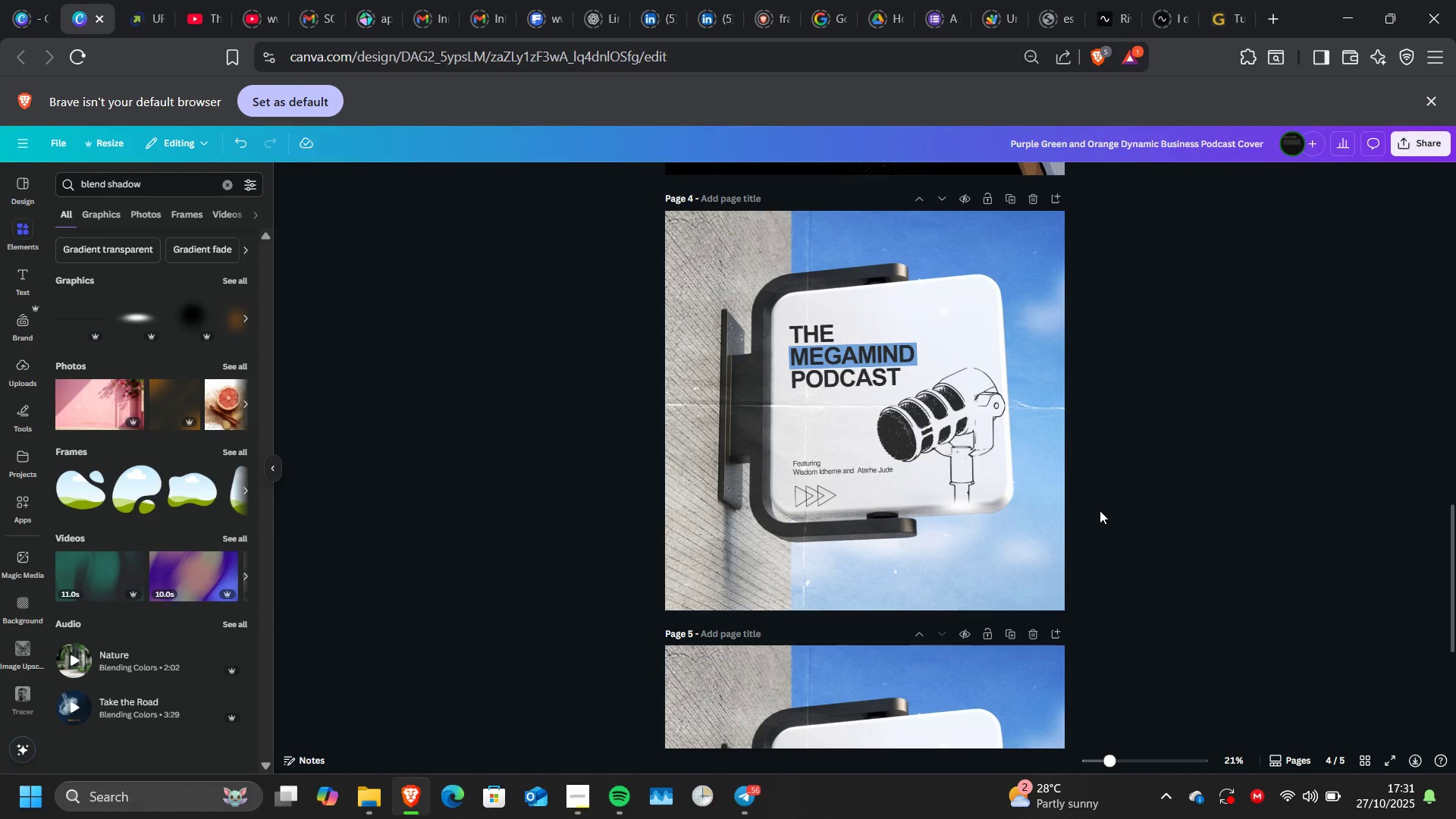 
key(Control+ControlLeft)
 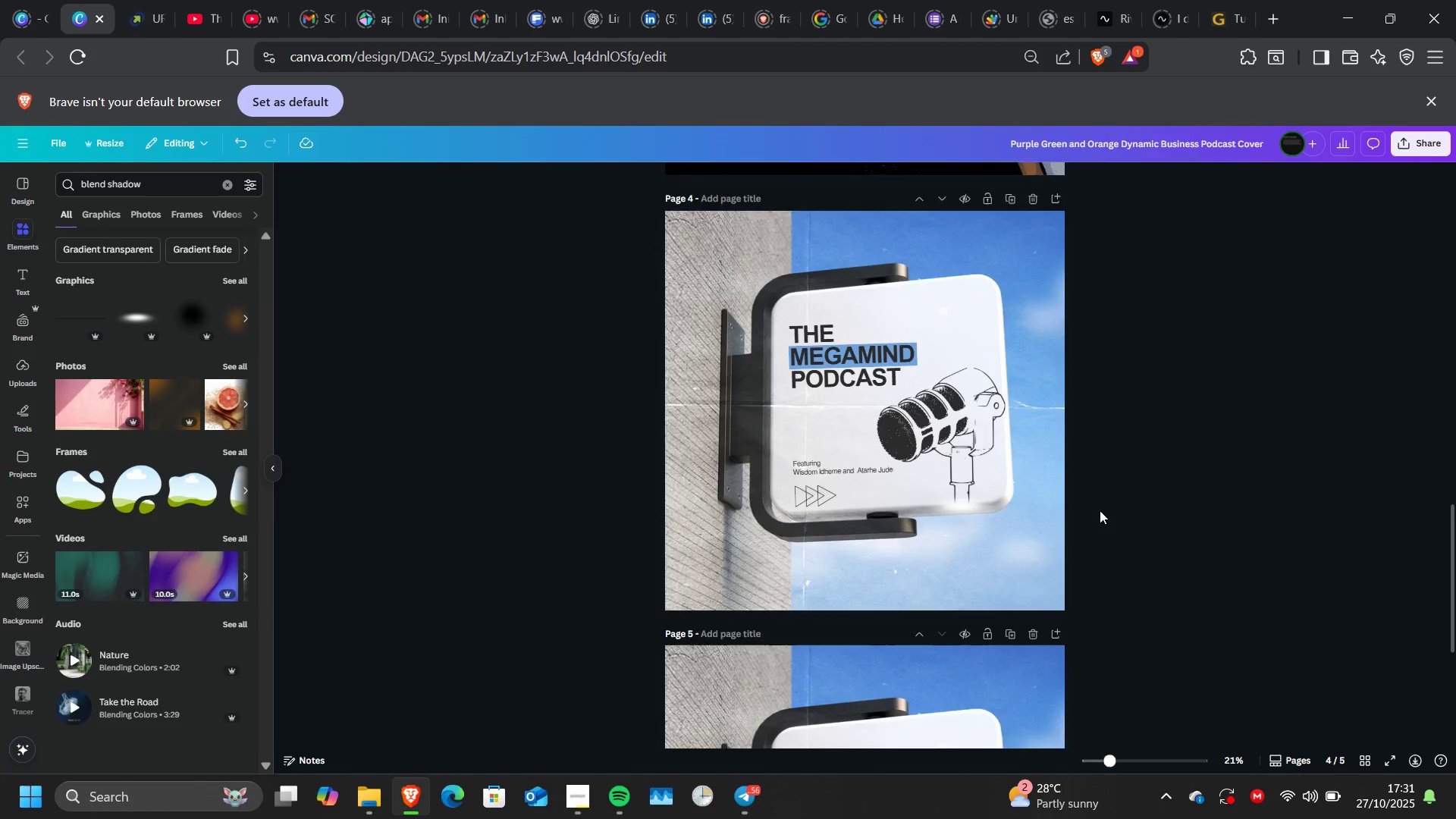 
scroll: coordinate [1100, 510], scroll_direction: up, amount: 1.0
 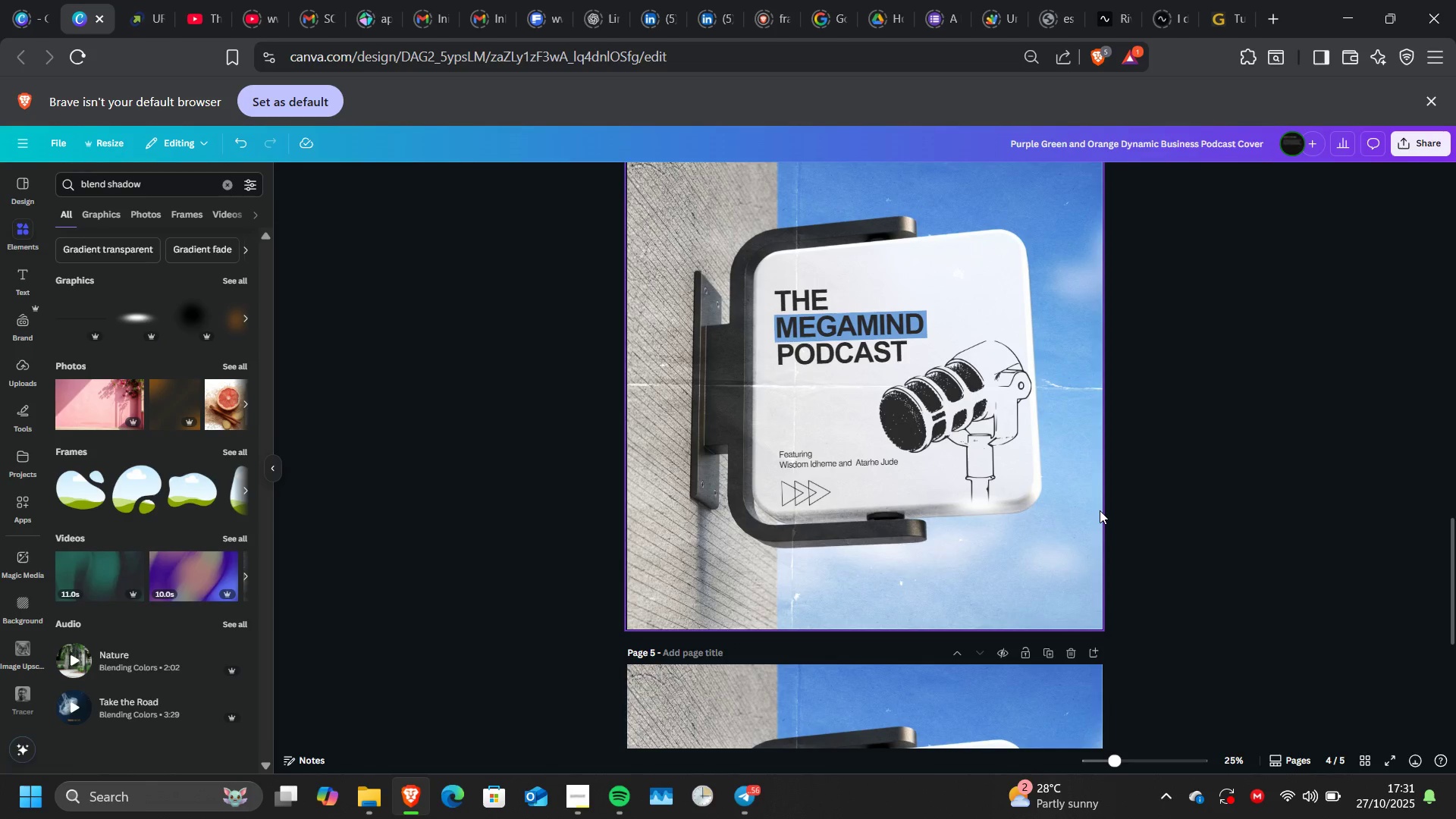 
key(Control+ControlLeft)
 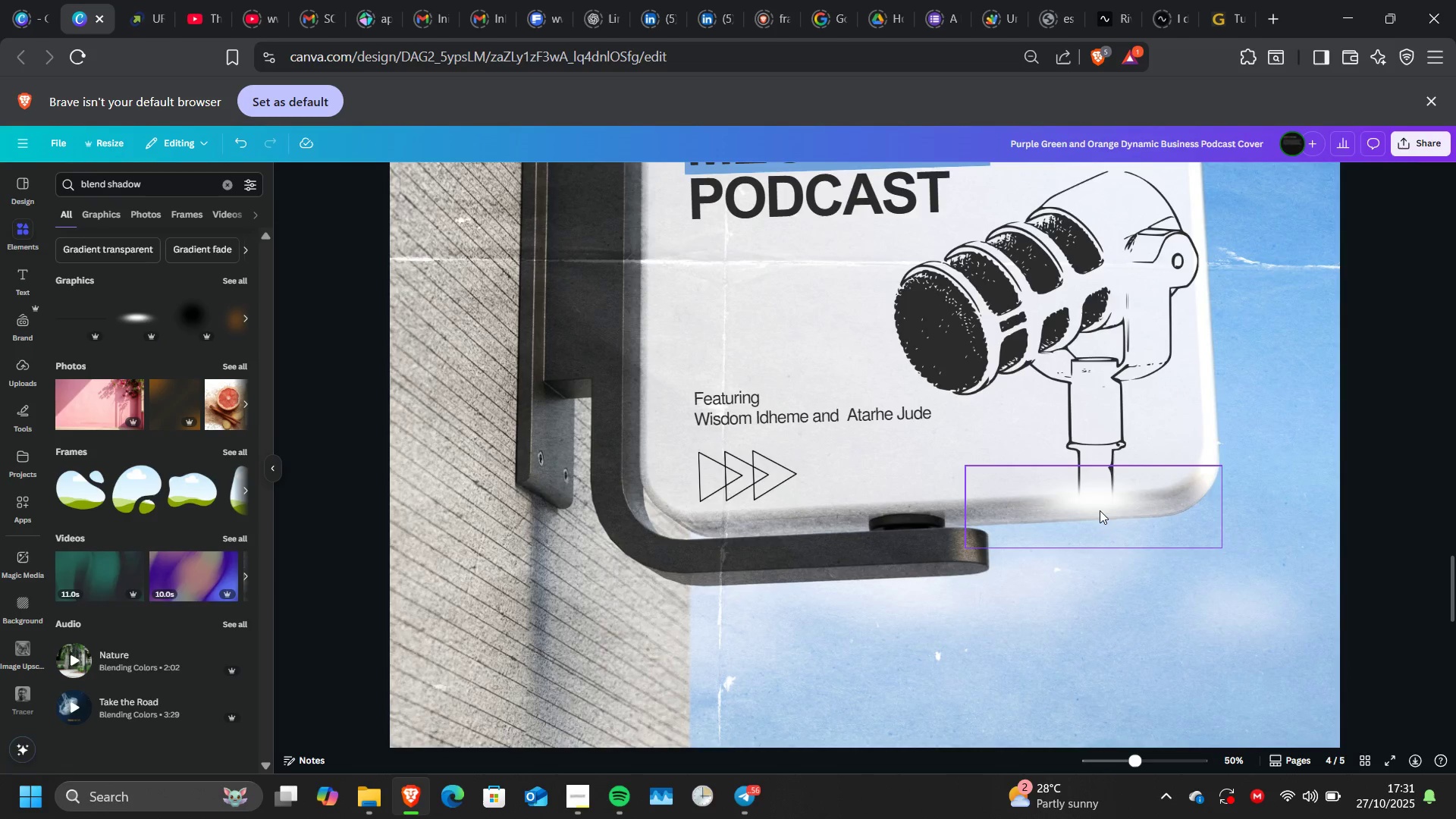 
left_click([1100, 510])
 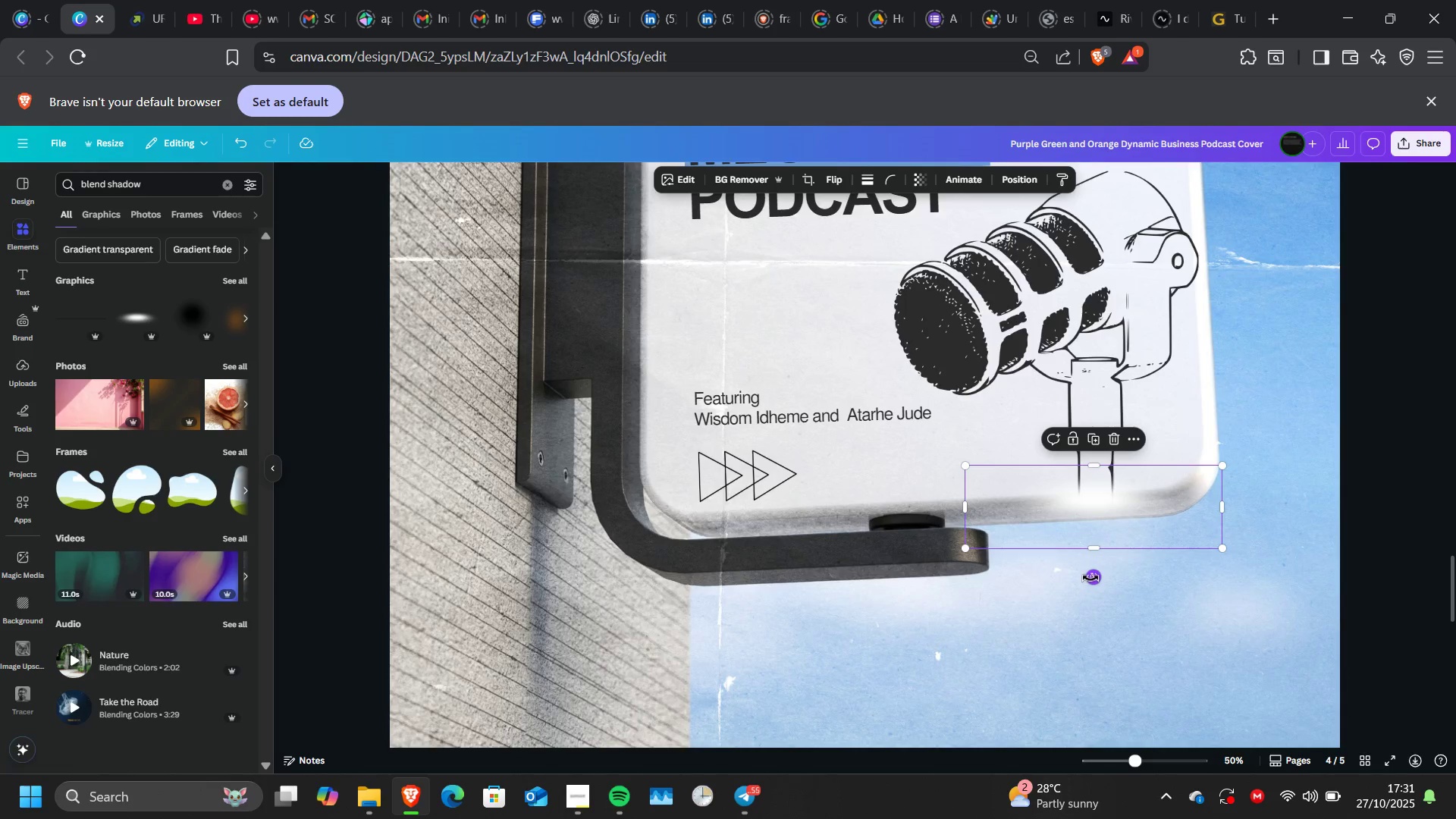 
left_click_drag(start_coordinate=[1090, 578], to_coordinate=[1100, 578])
 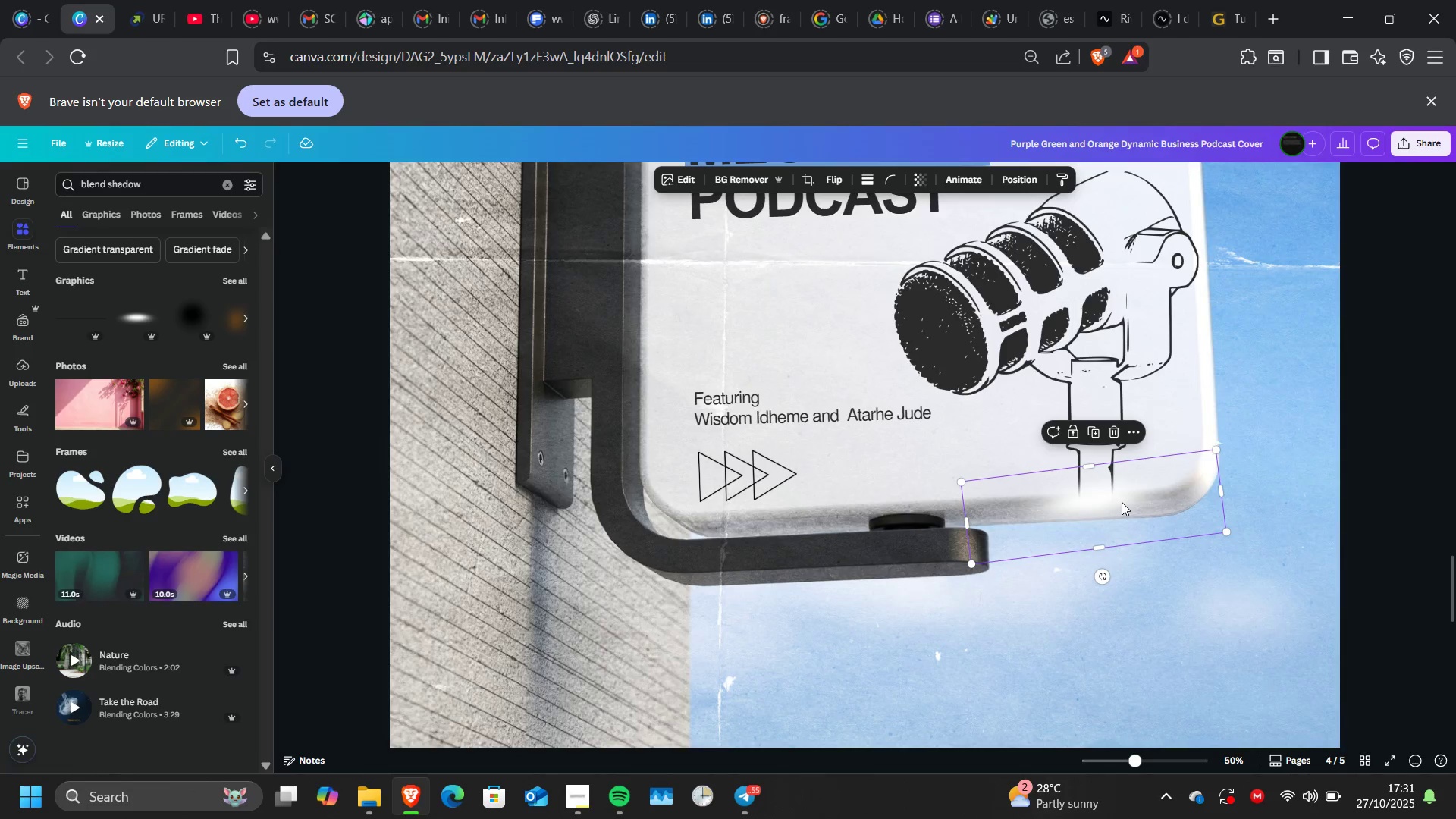 
left_click_drag(start_coordinate=[1122, 501], to_coordinate=[1131, 501])
 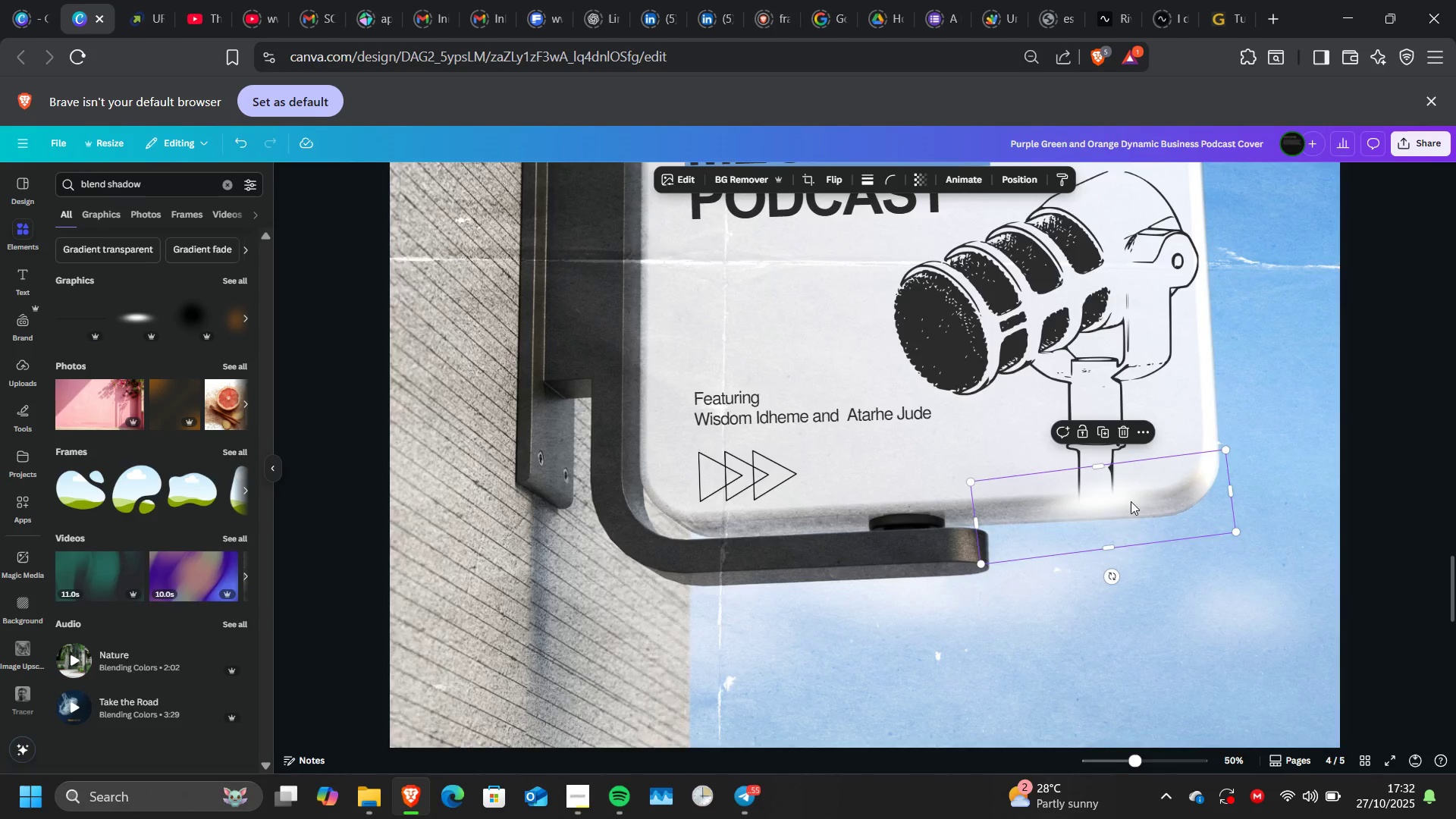 
key(Control+ControlLeft)
 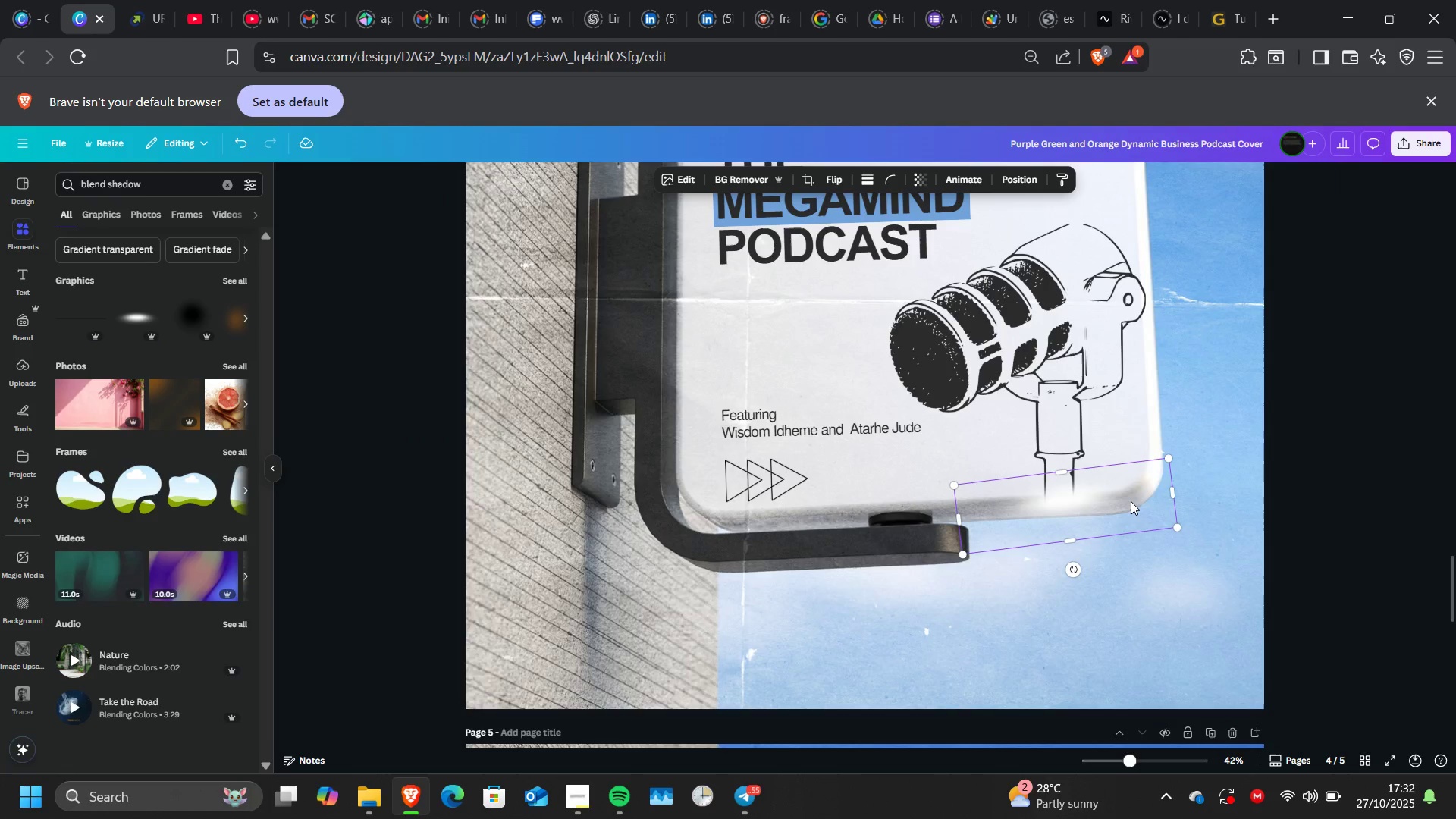 
scroll: coordinate [1131, 501], scroll_direction: none, amount: 0.0
 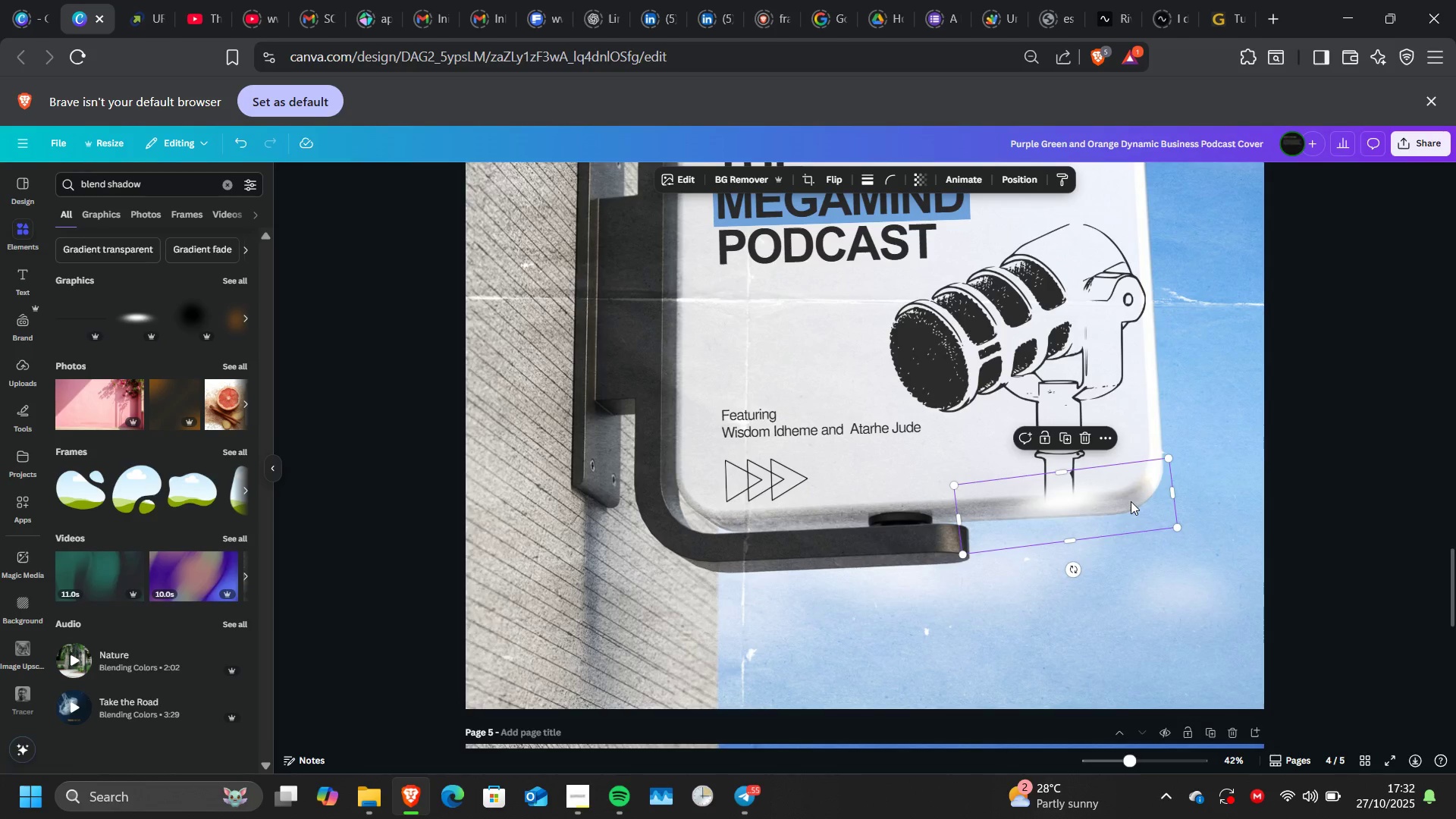 
key(Control+ControlLeft)
 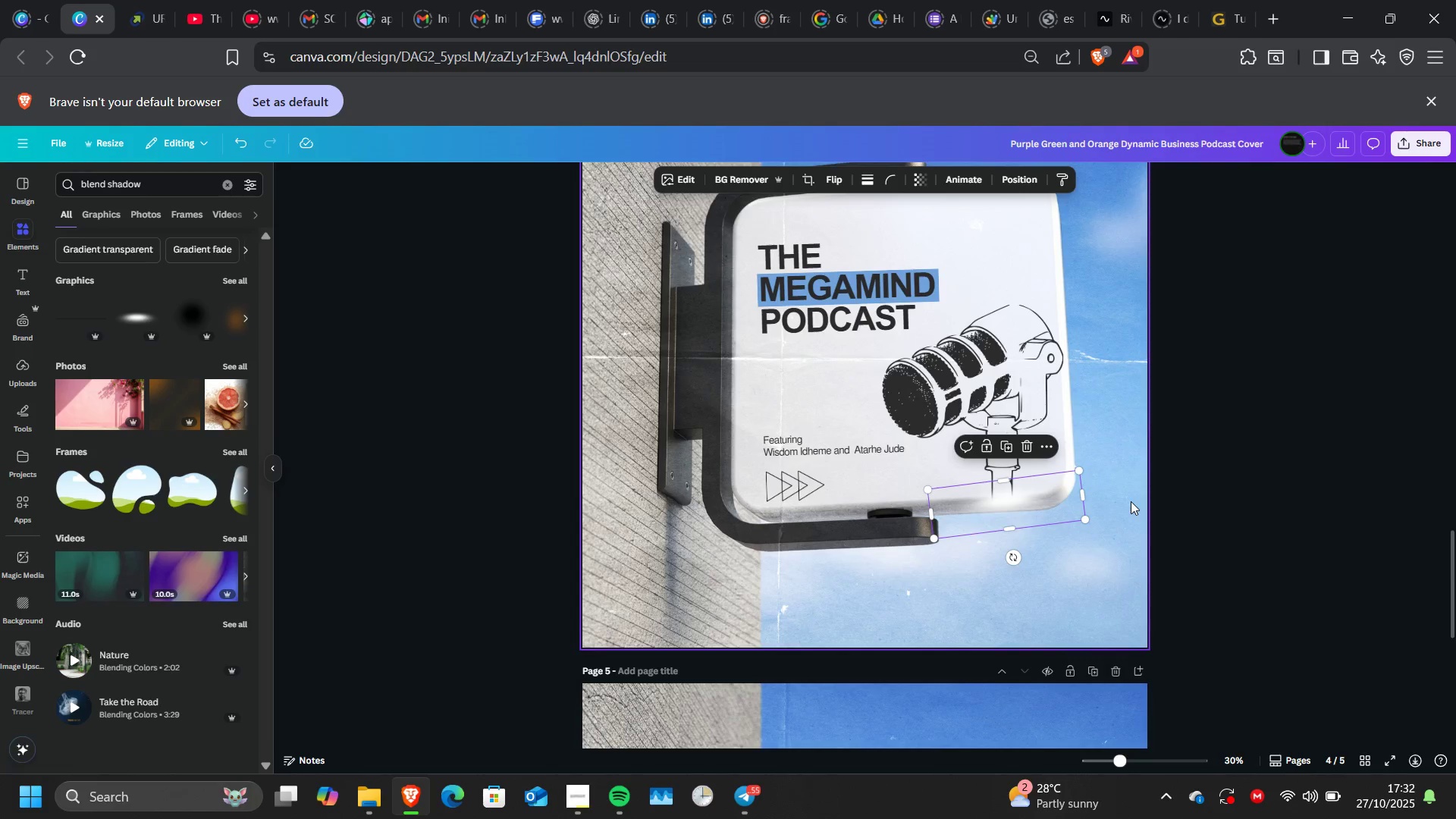 
scroll: coordinate [1131, 501], scroll_direction: down, amount: 2.0
 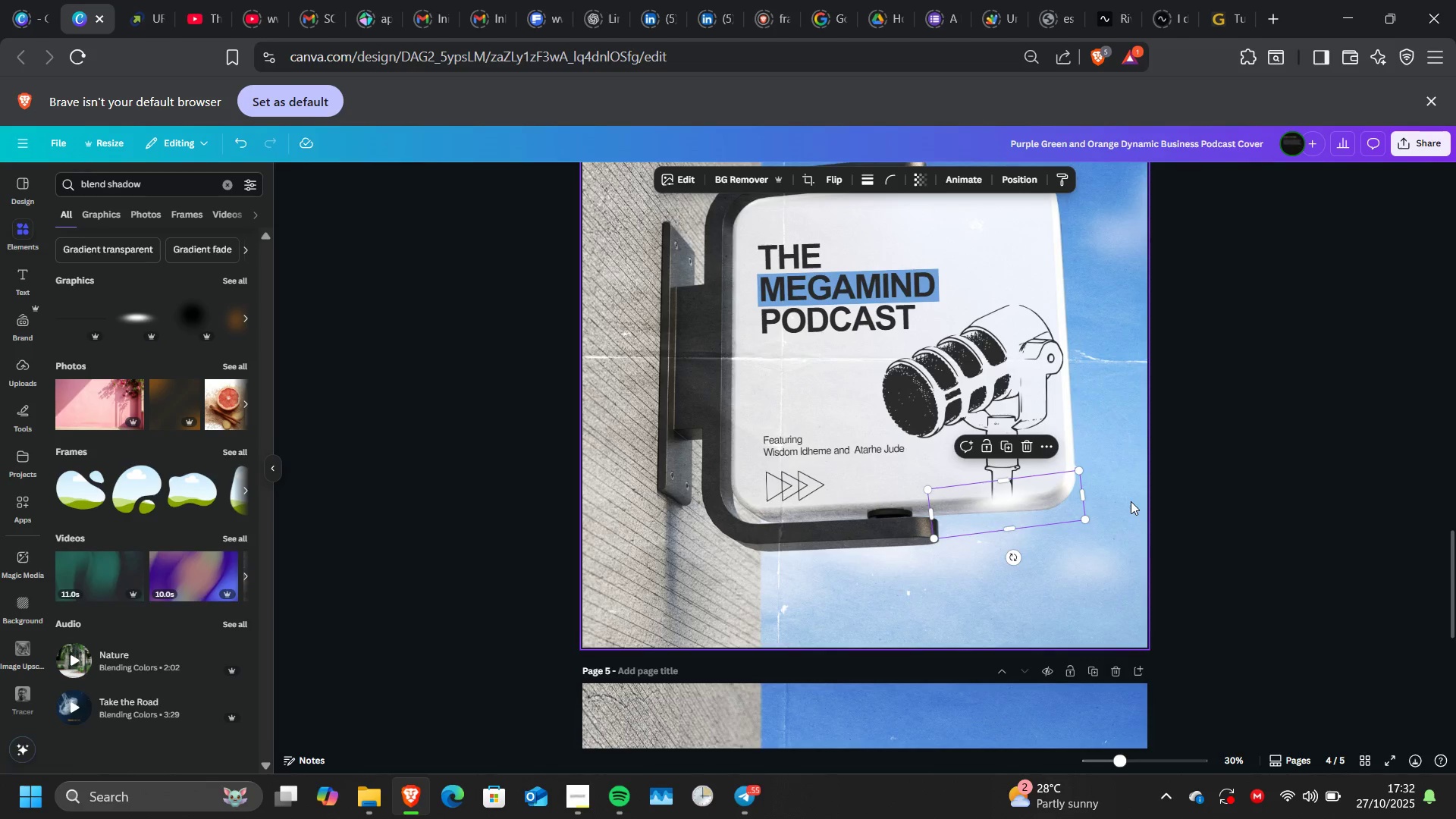 
key(Control+ControlLeft)
 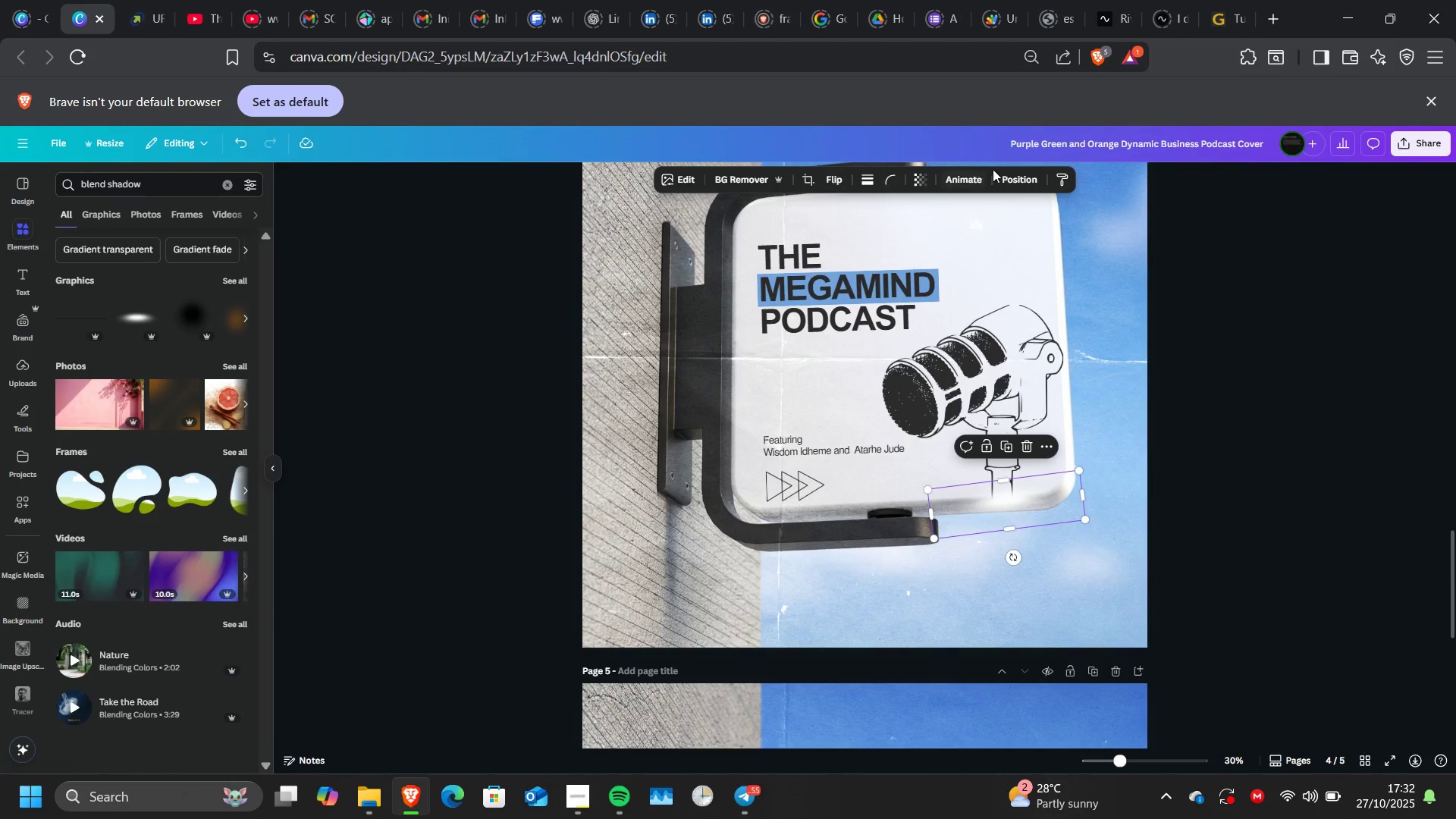 
left_click([1008, 175])
 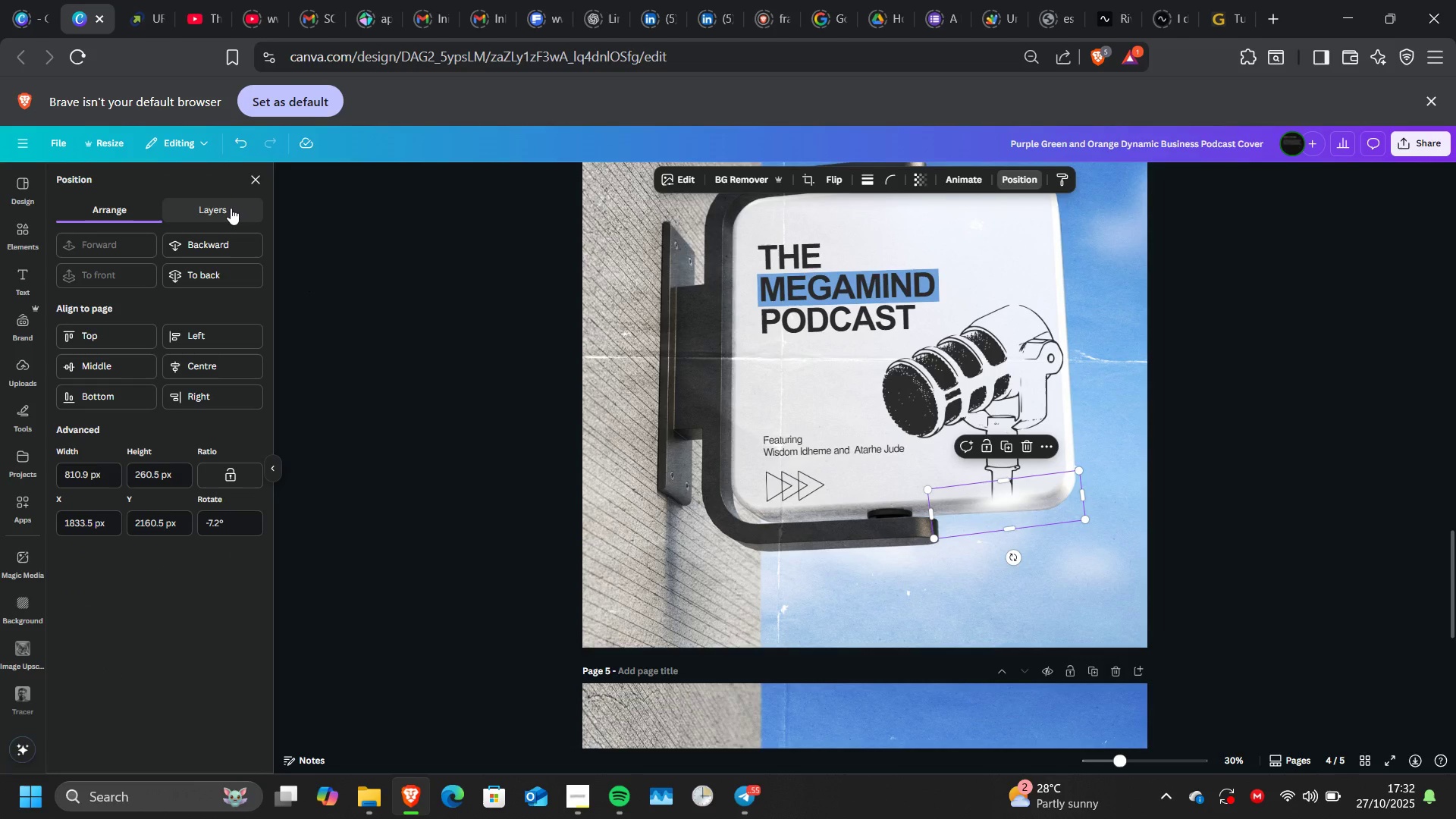 
left_click([231, 208])
 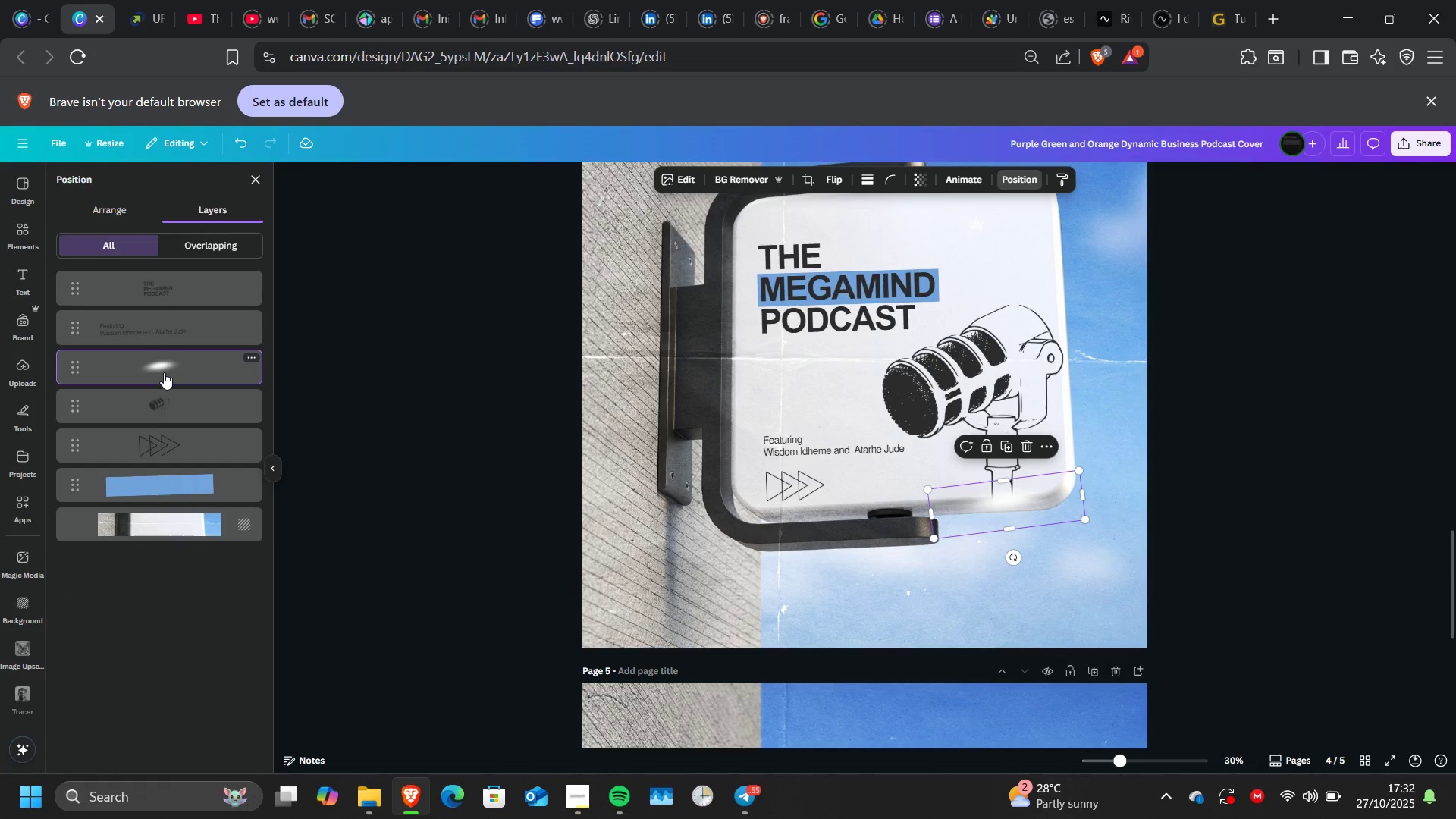 
left_click_drag(start_coordinate=[164, 372], to_coordinate=[167, 425])
 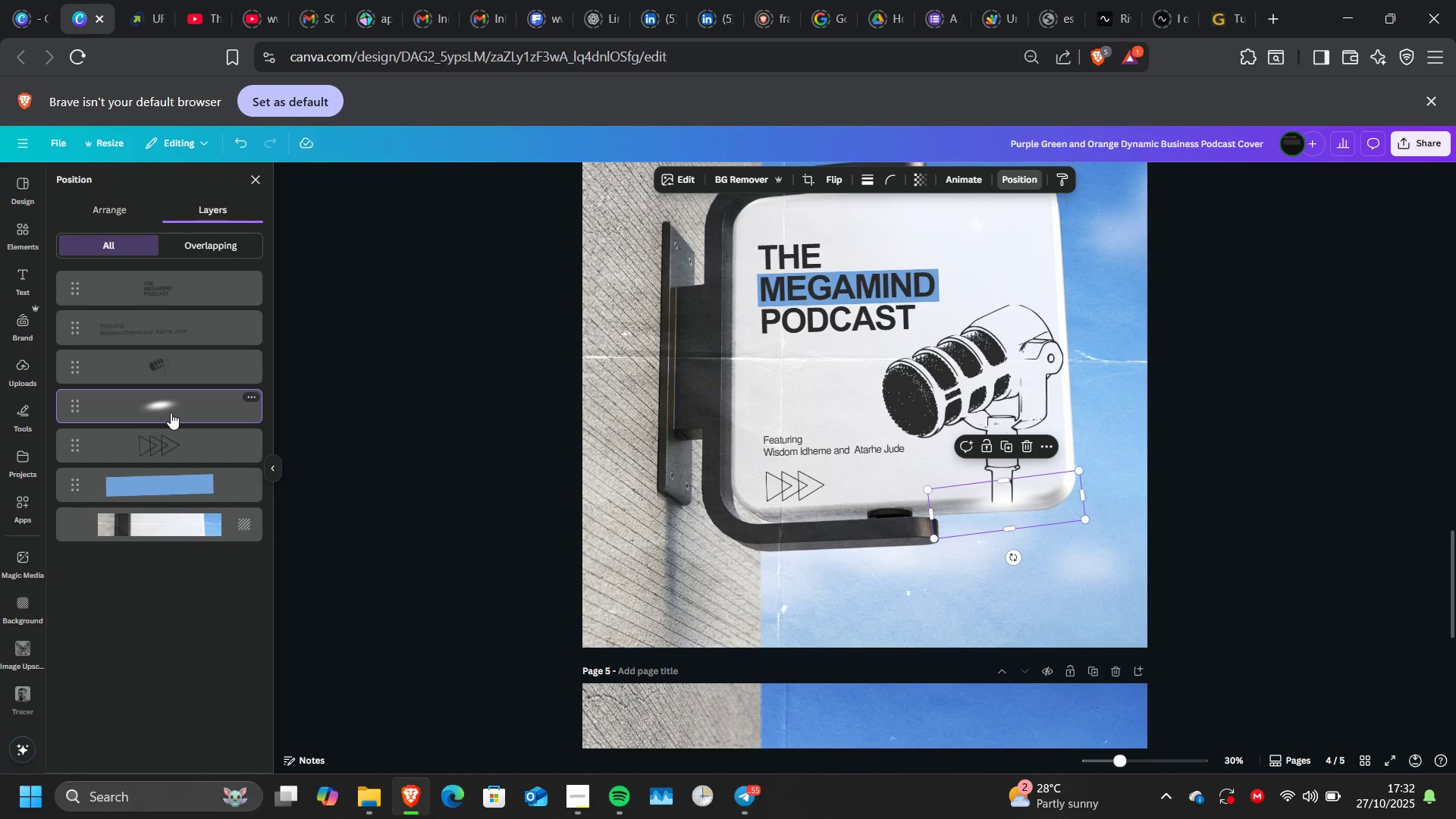 
left_click([171, 413])
 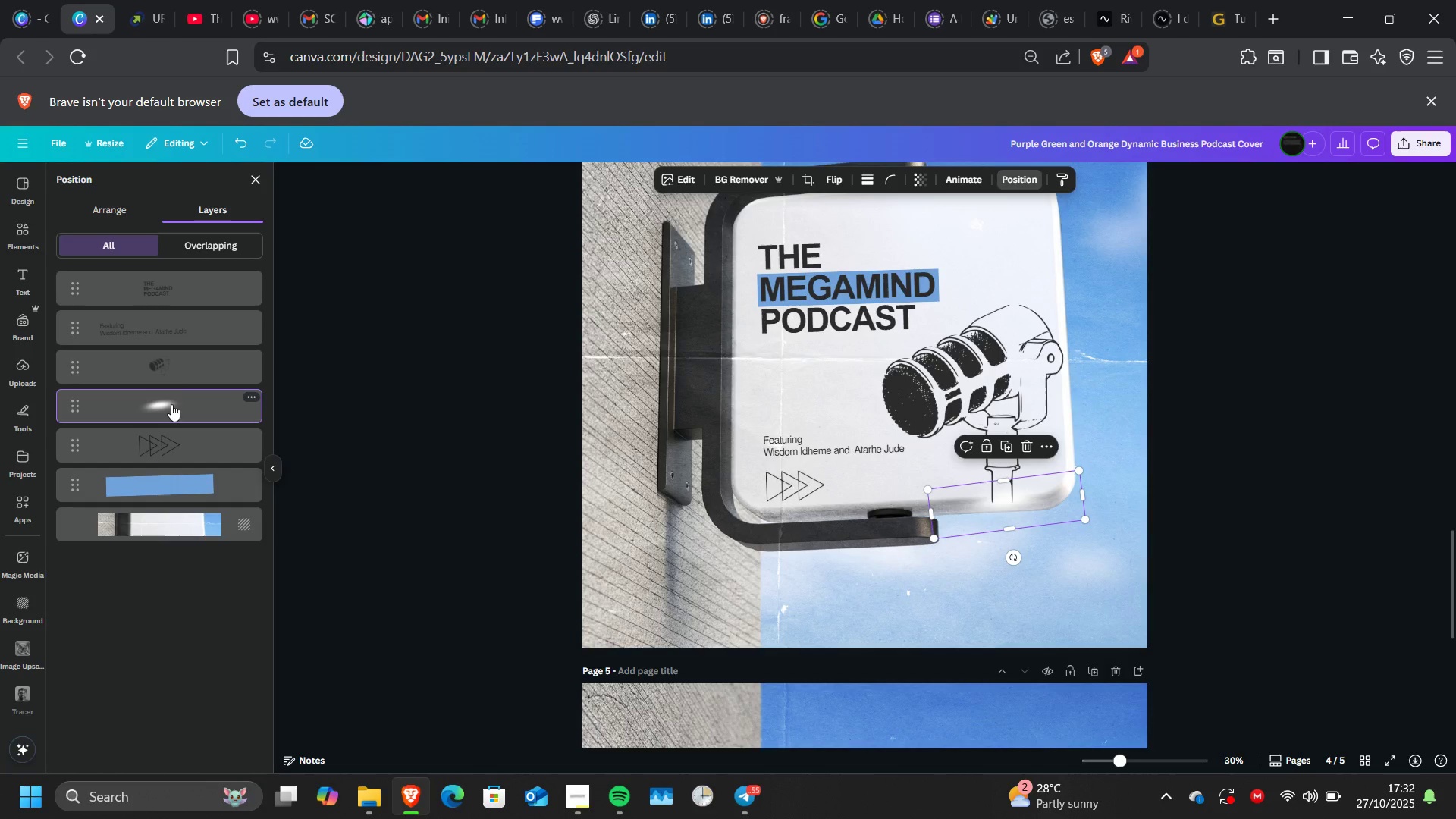 
left_click_drag(start_coordinate=[171, 413], to_coordinate=[182, 362])
 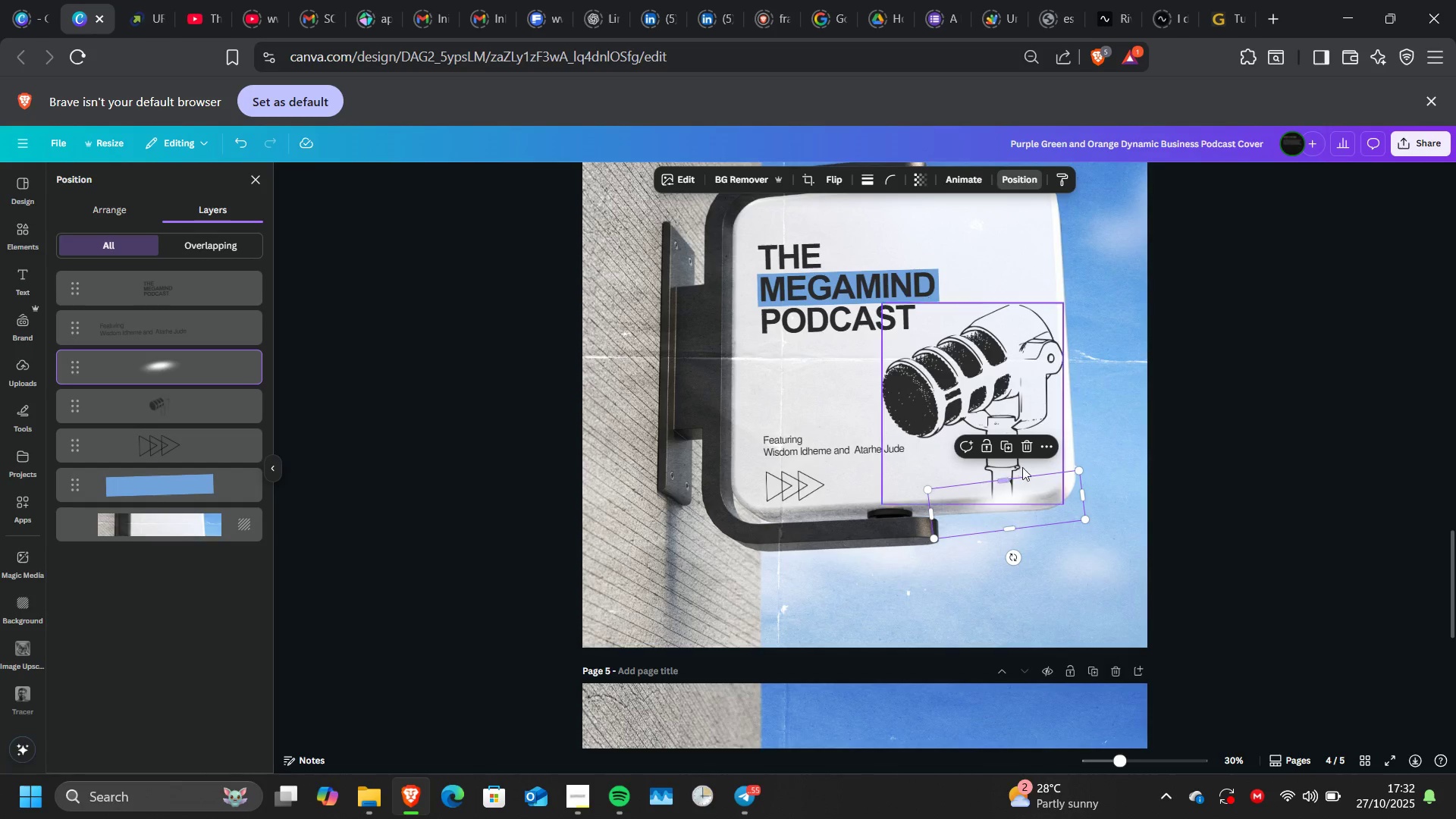 
left_click([1023, 437])
 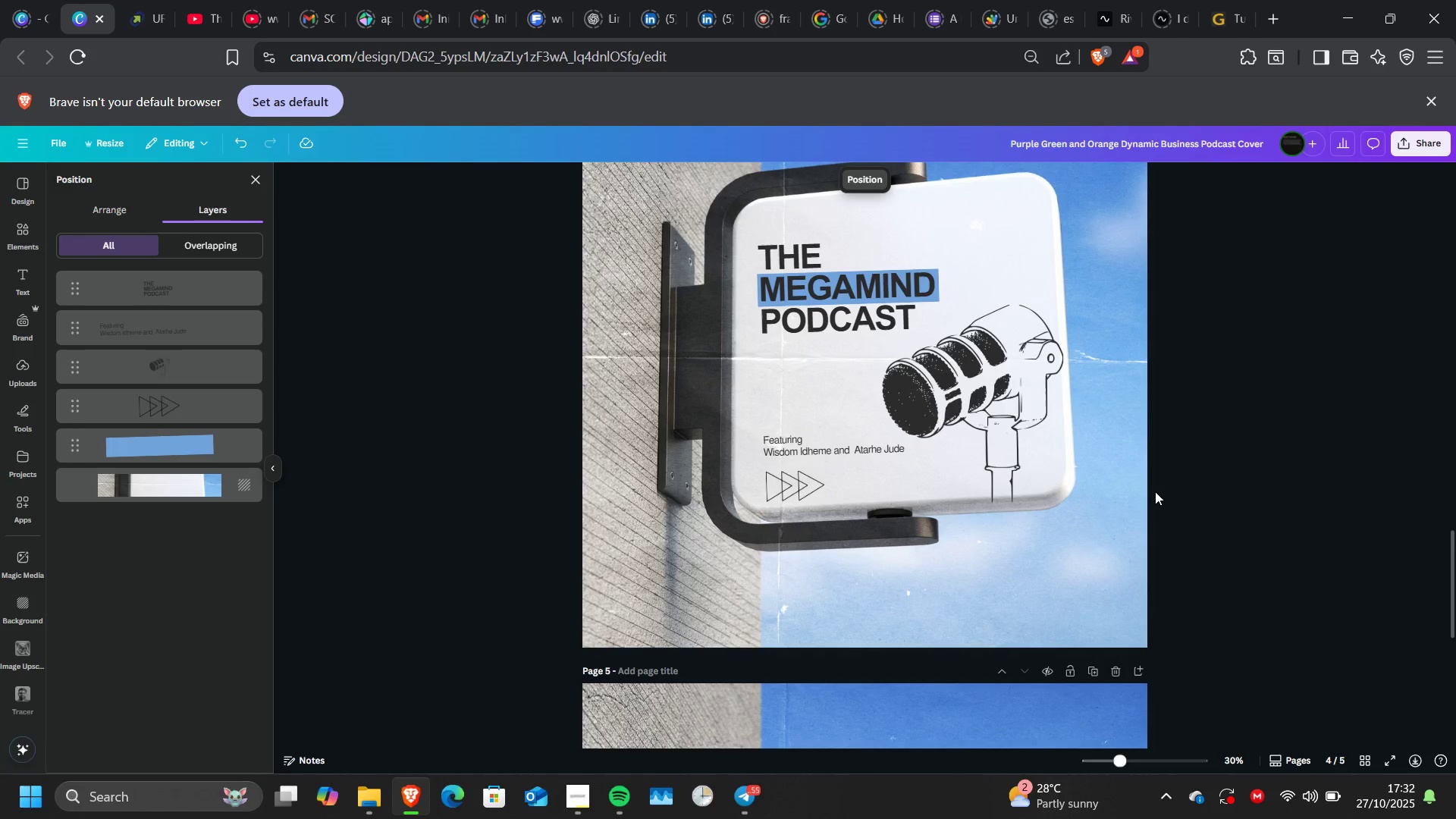 
left_click([1155, 491])
 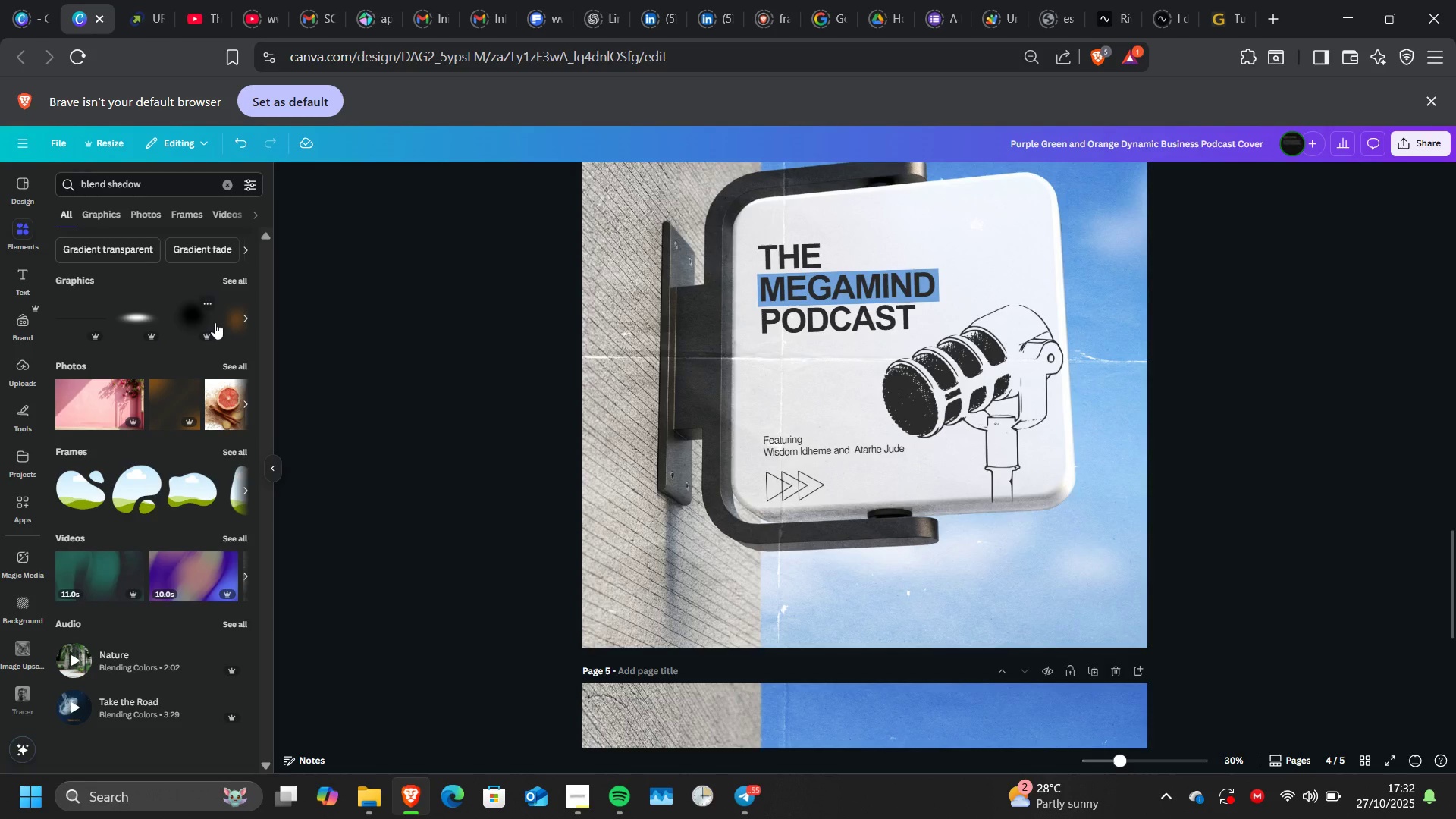 
left_click([226, 277])
 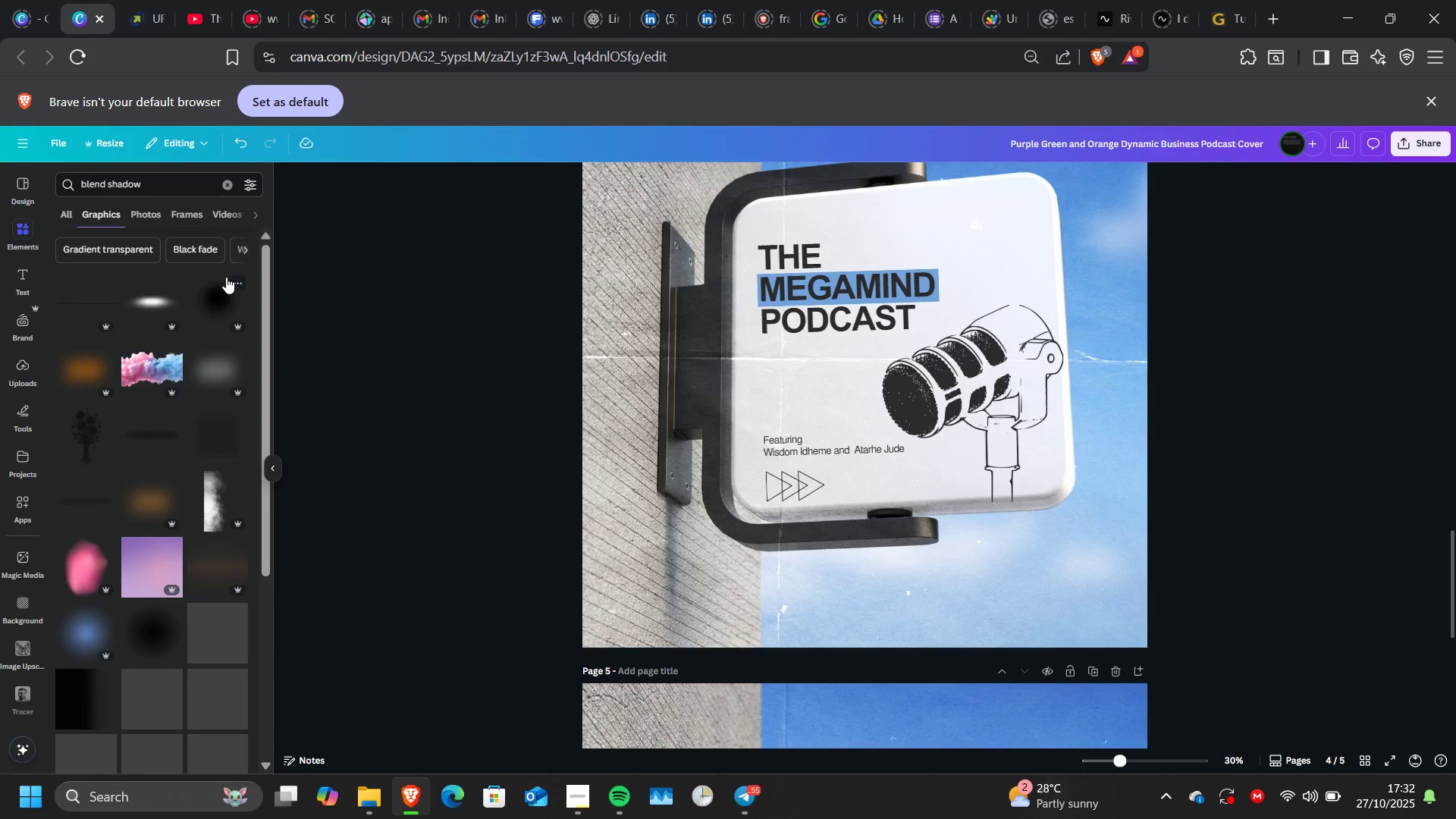 
wait(8.19)
 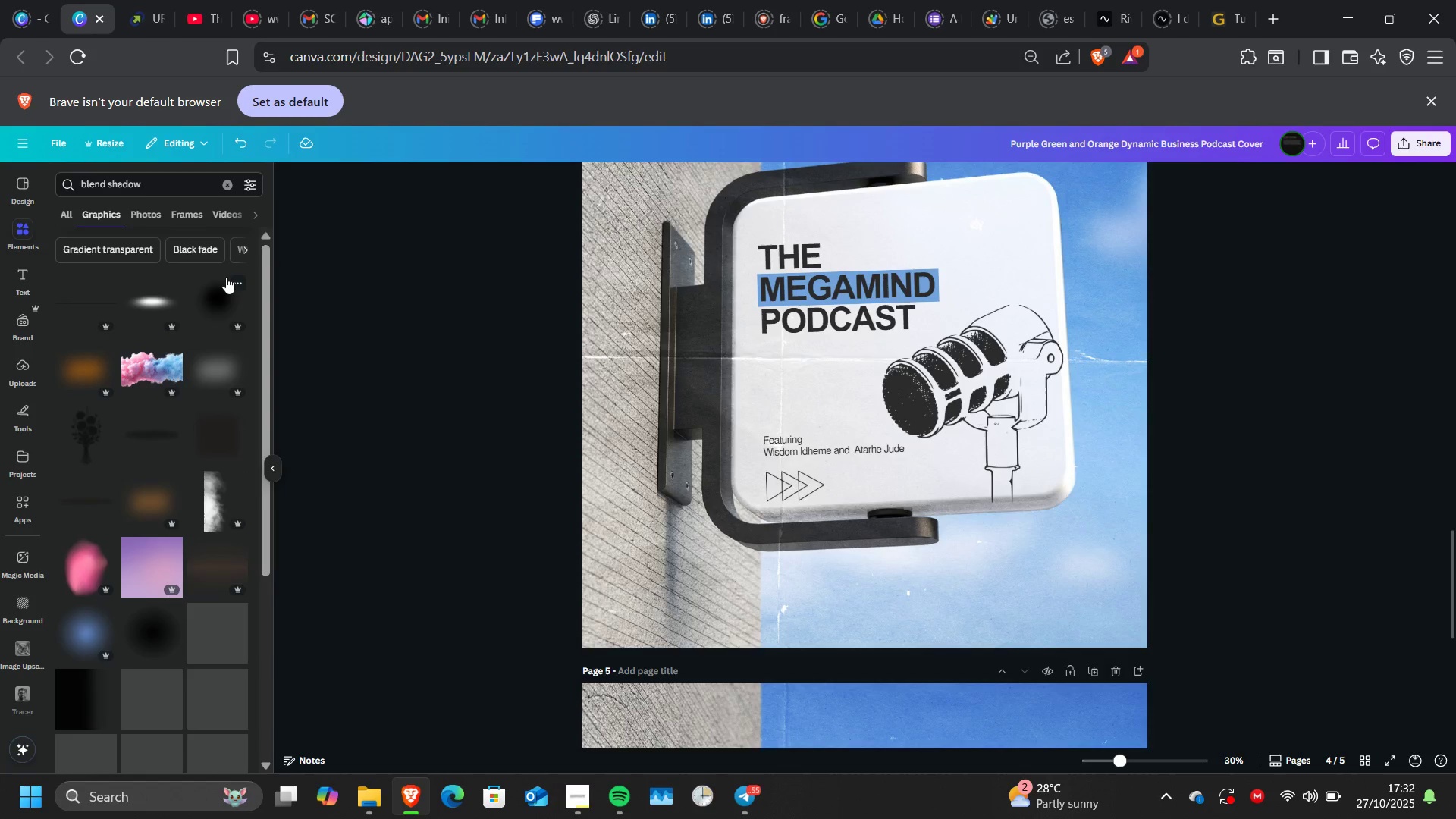 
left_click([164, 417])
 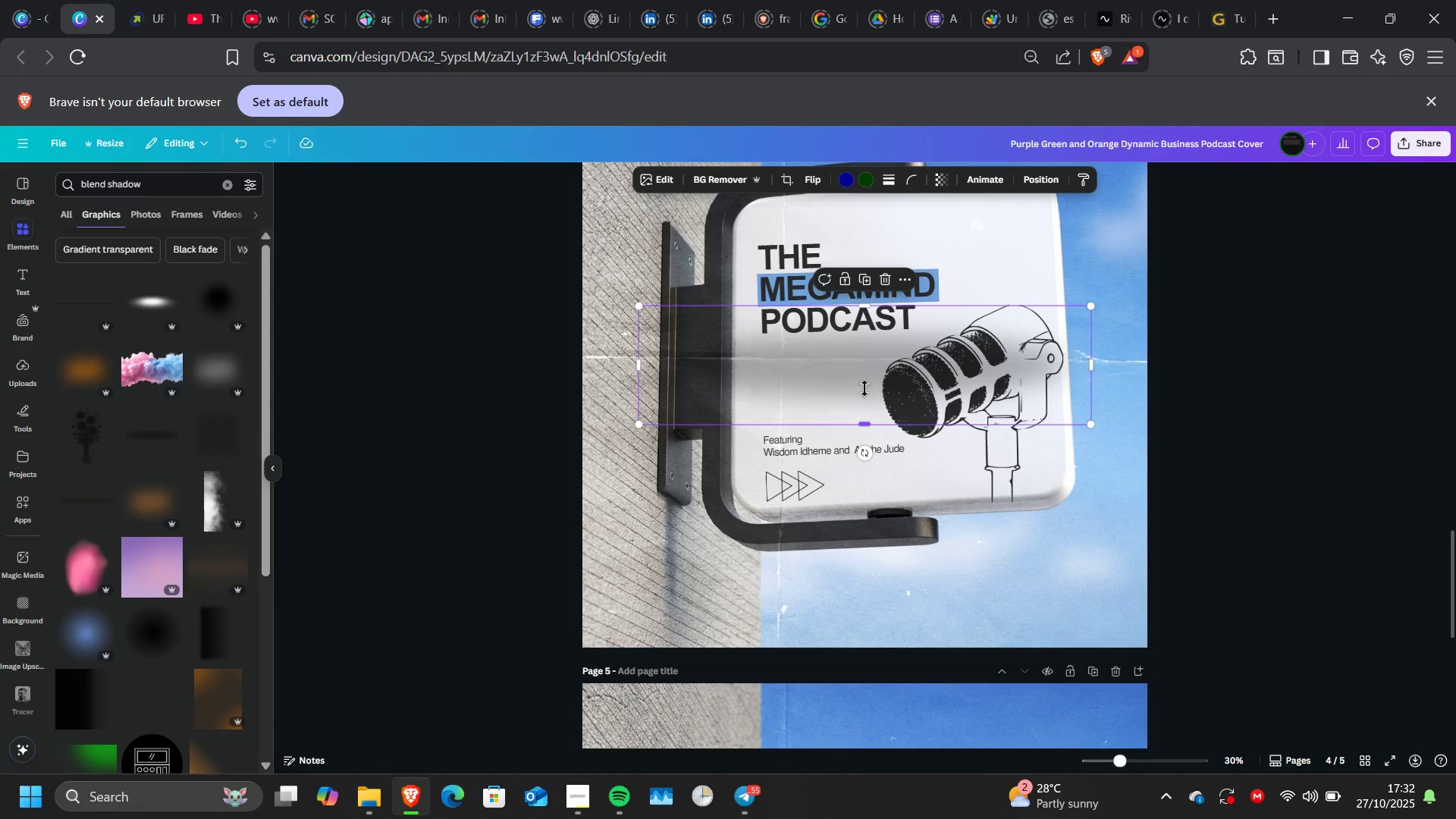 
left_click_drag(start_coordinate=[862, 388], to_coordinate=[1031, 519])
 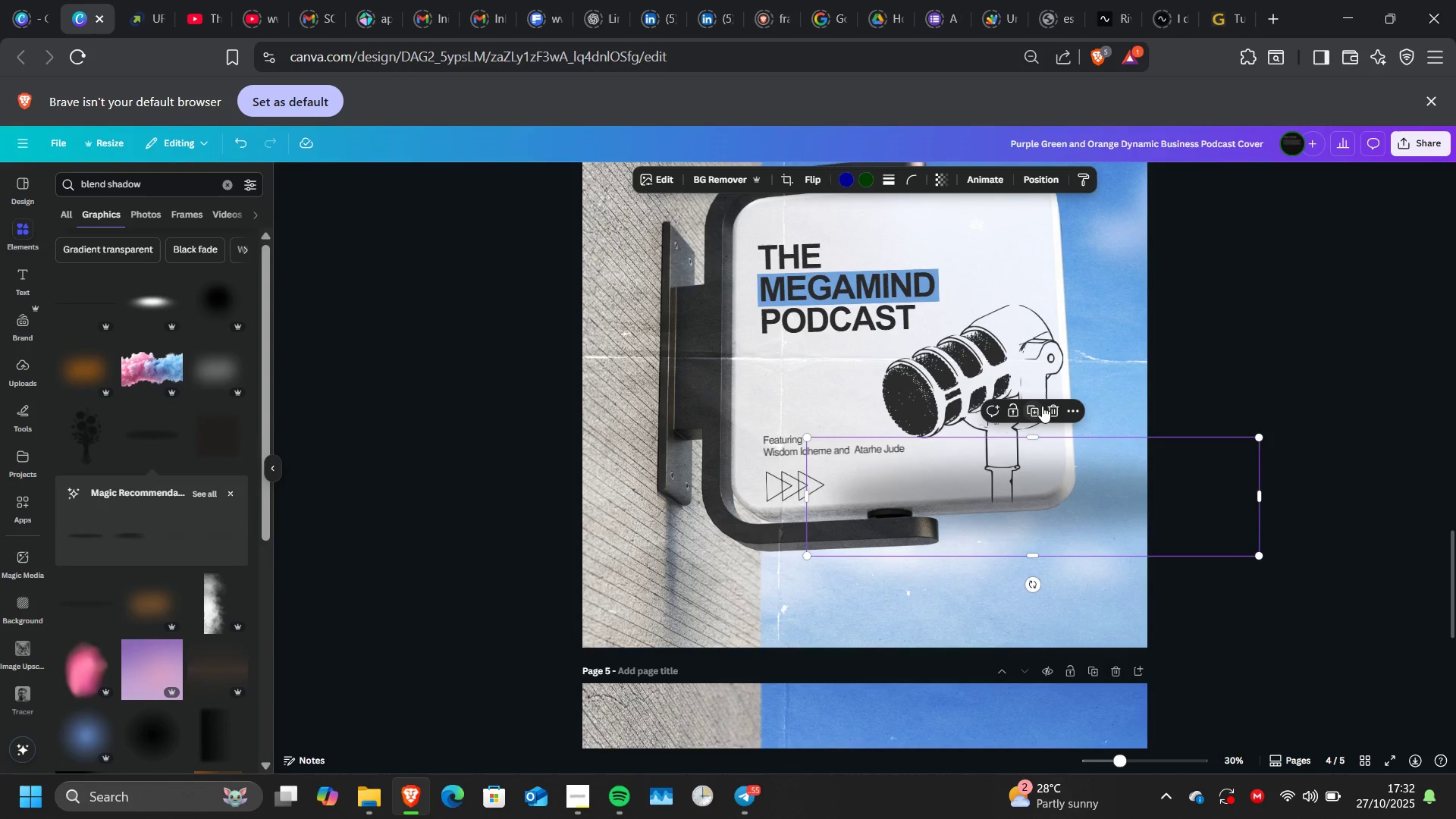 
left_click([1053, 404])
 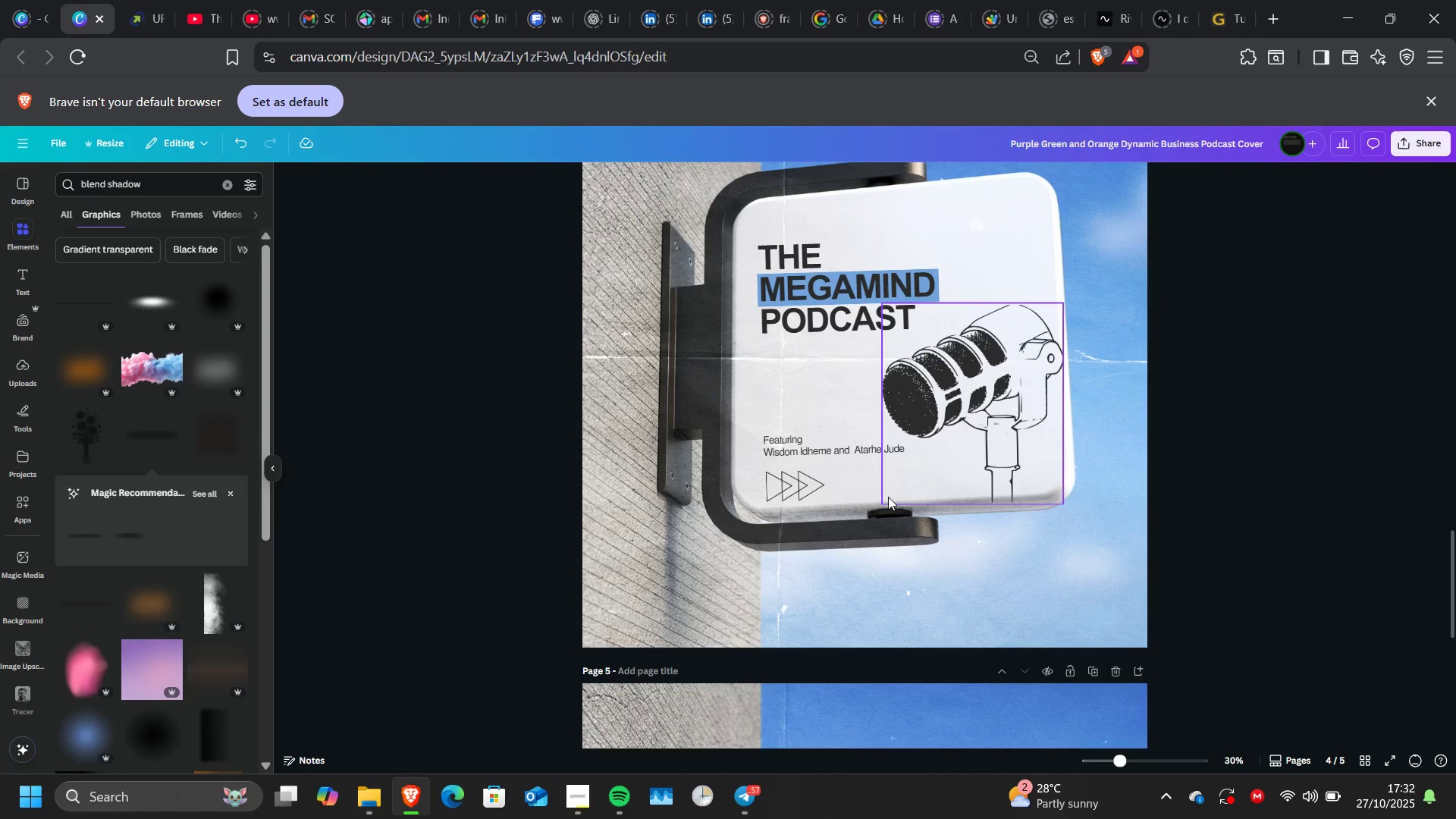 
scroll: coordinate [888, 497], scroll_direction: down, amount: 7.0
 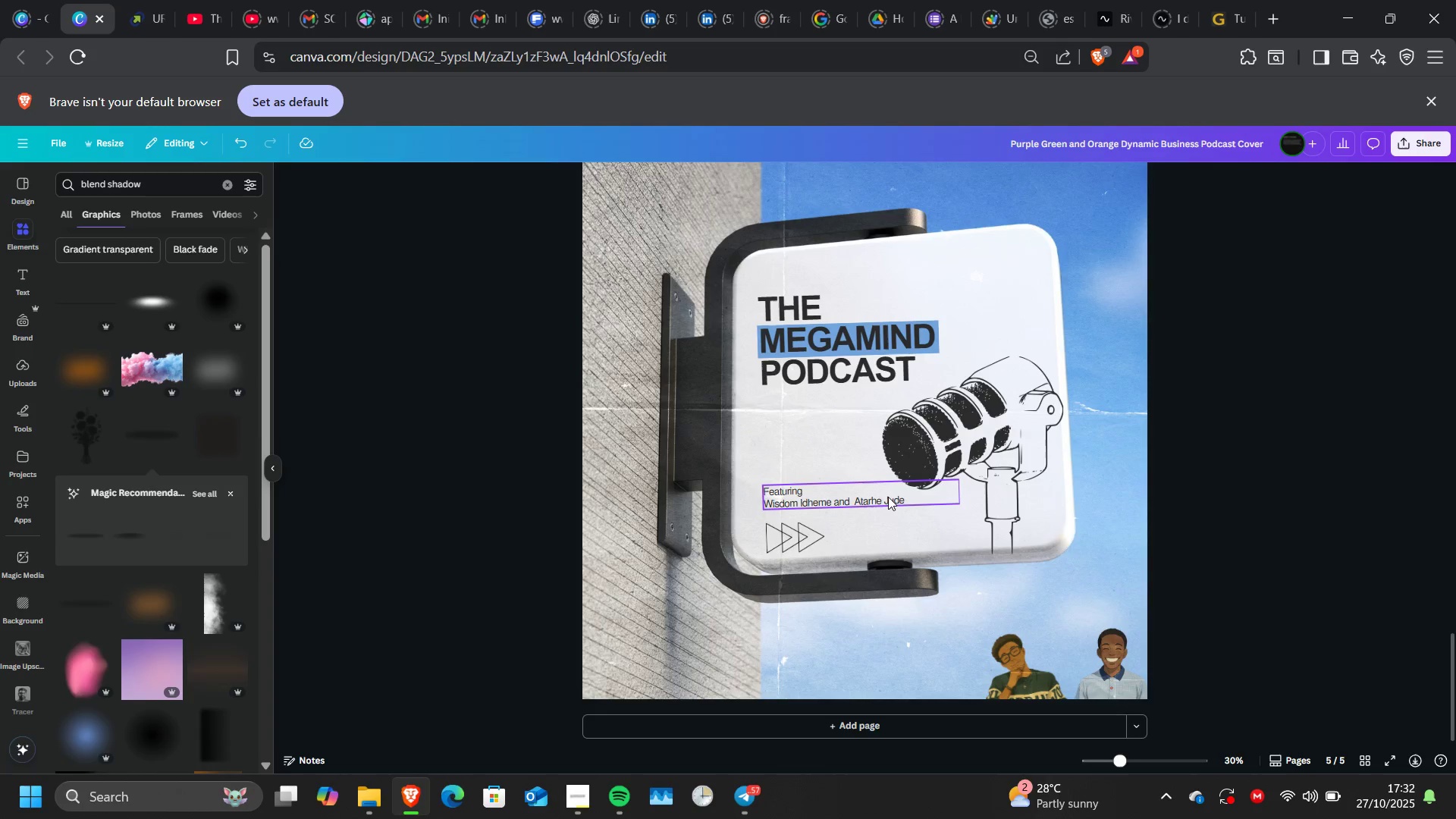 
scroll: coordinate [888, 497], scroll_direction: none, amount: 0.0
 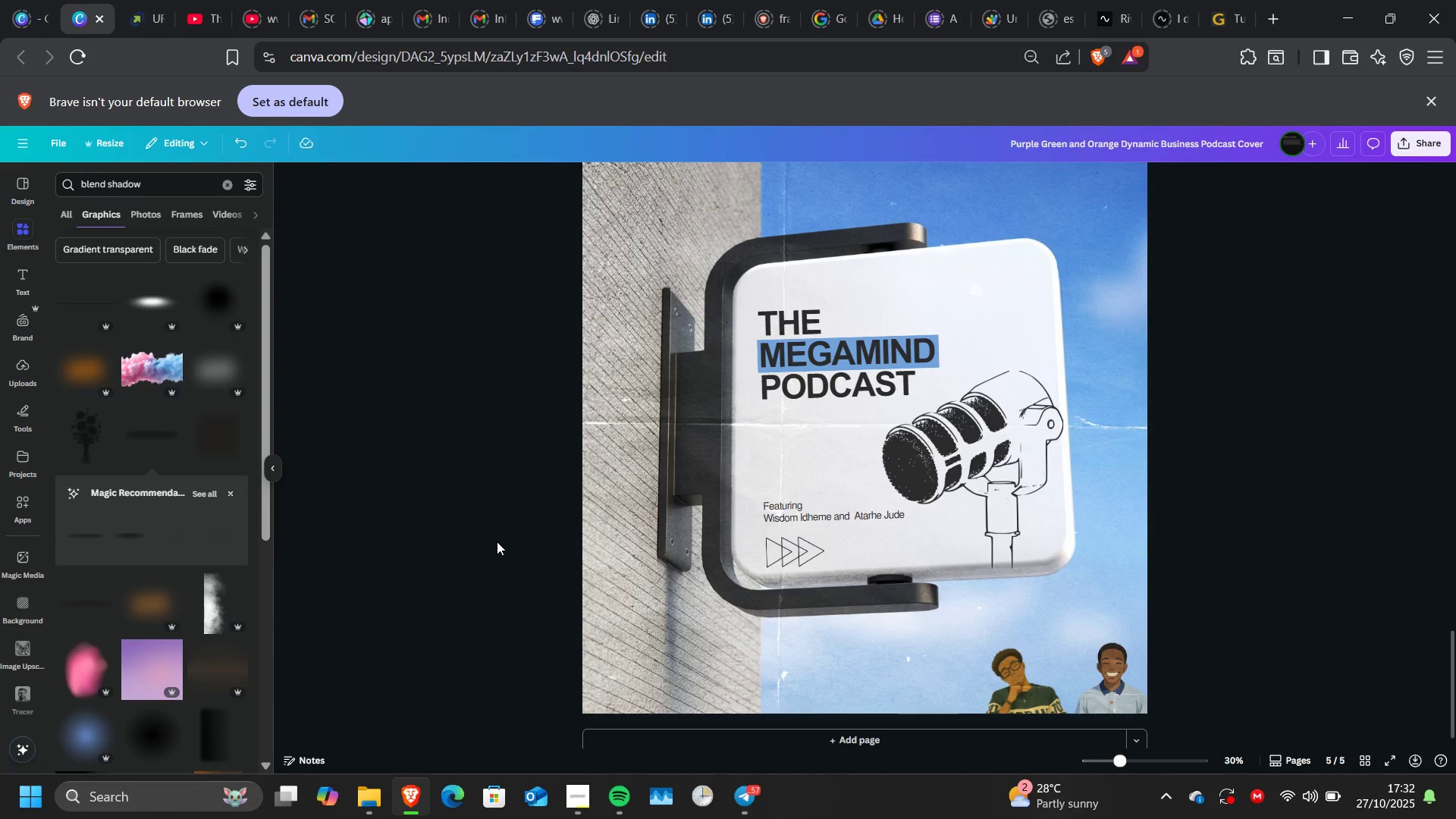 
scroll: coordinate [497, 541], scroll_direction: down, amount: 2.0
 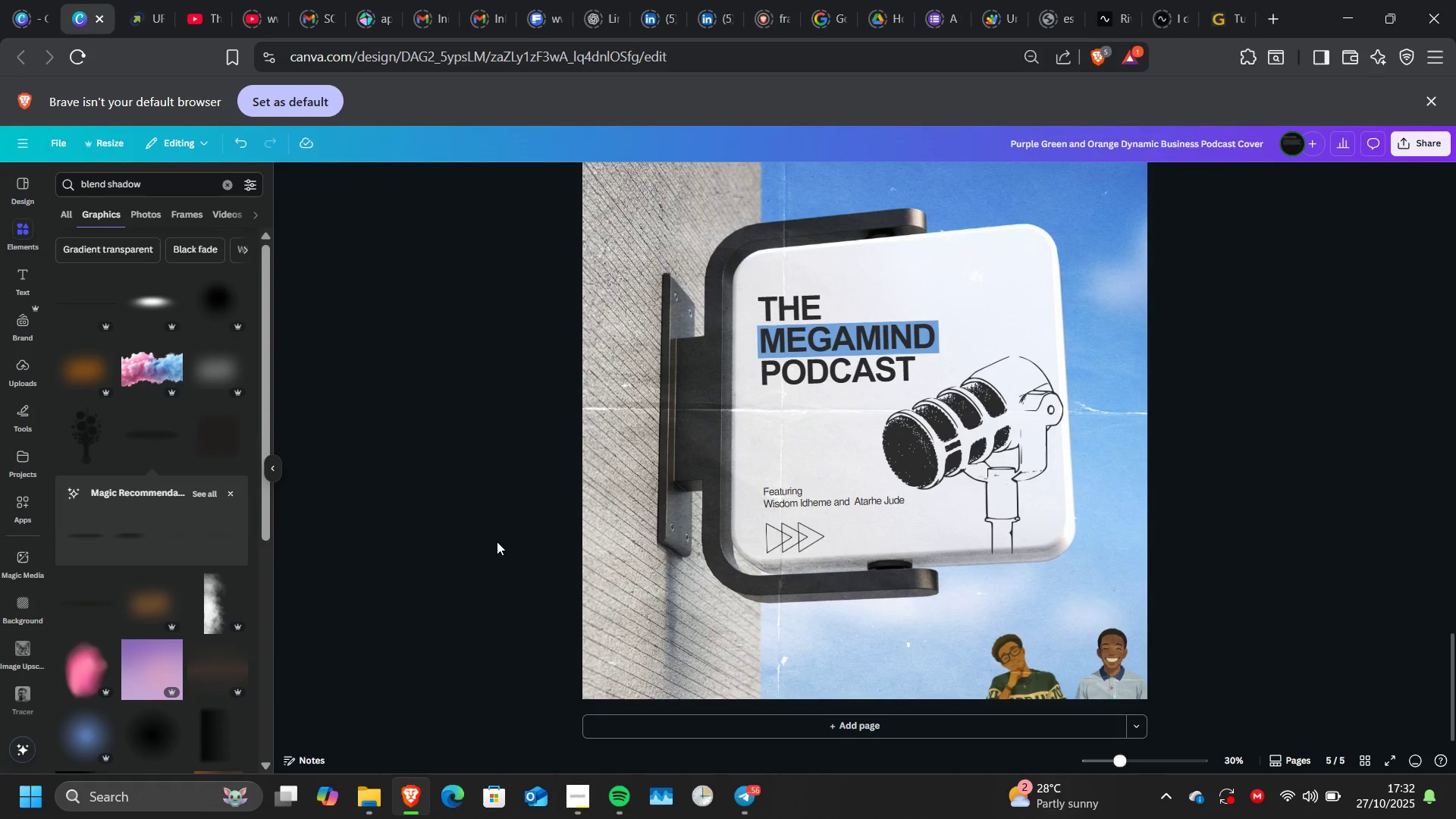 
wait(13.54)
 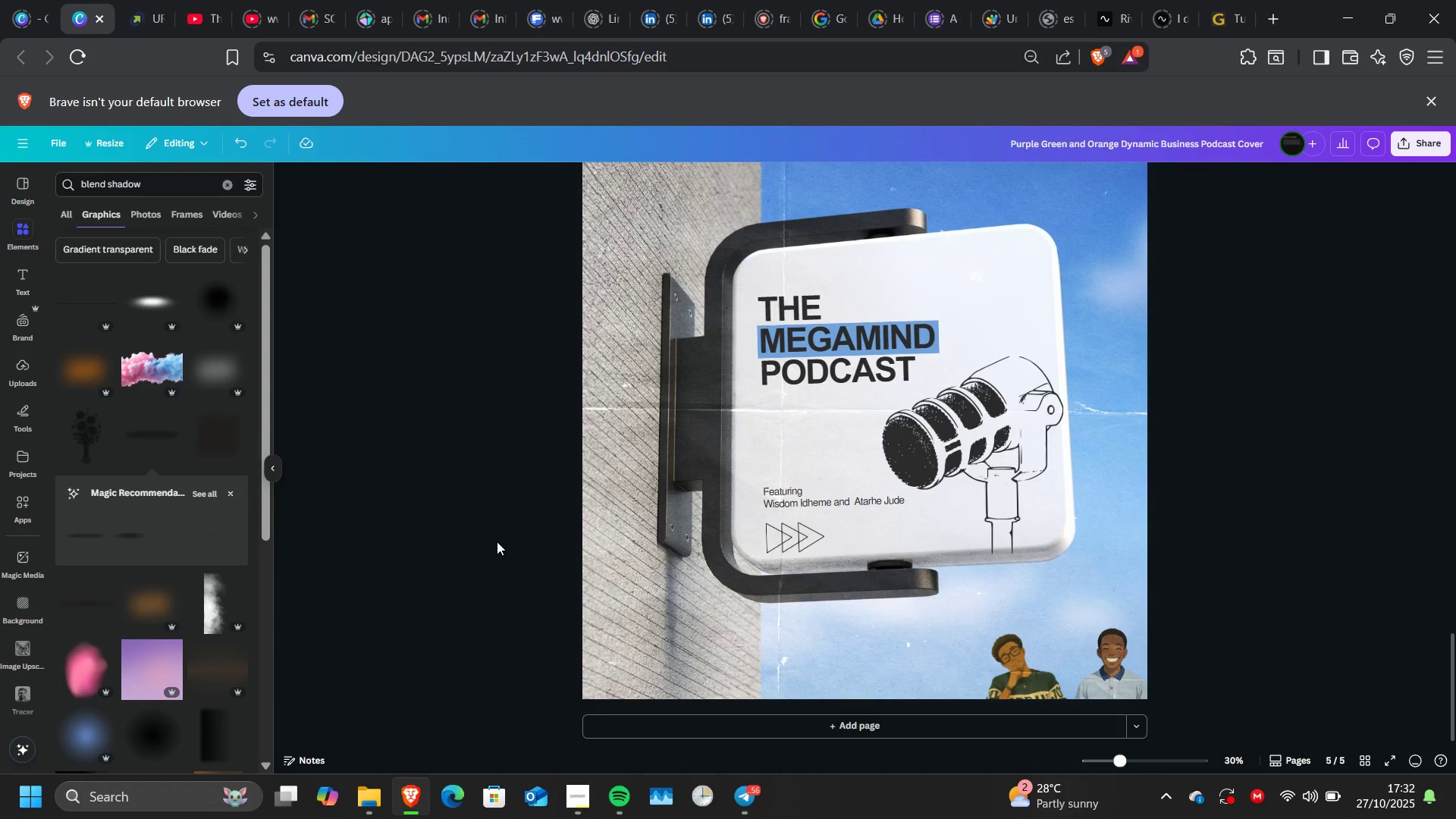 
scroll: coordinate [497, 541], scroll_direction: none, amount: 0.0
 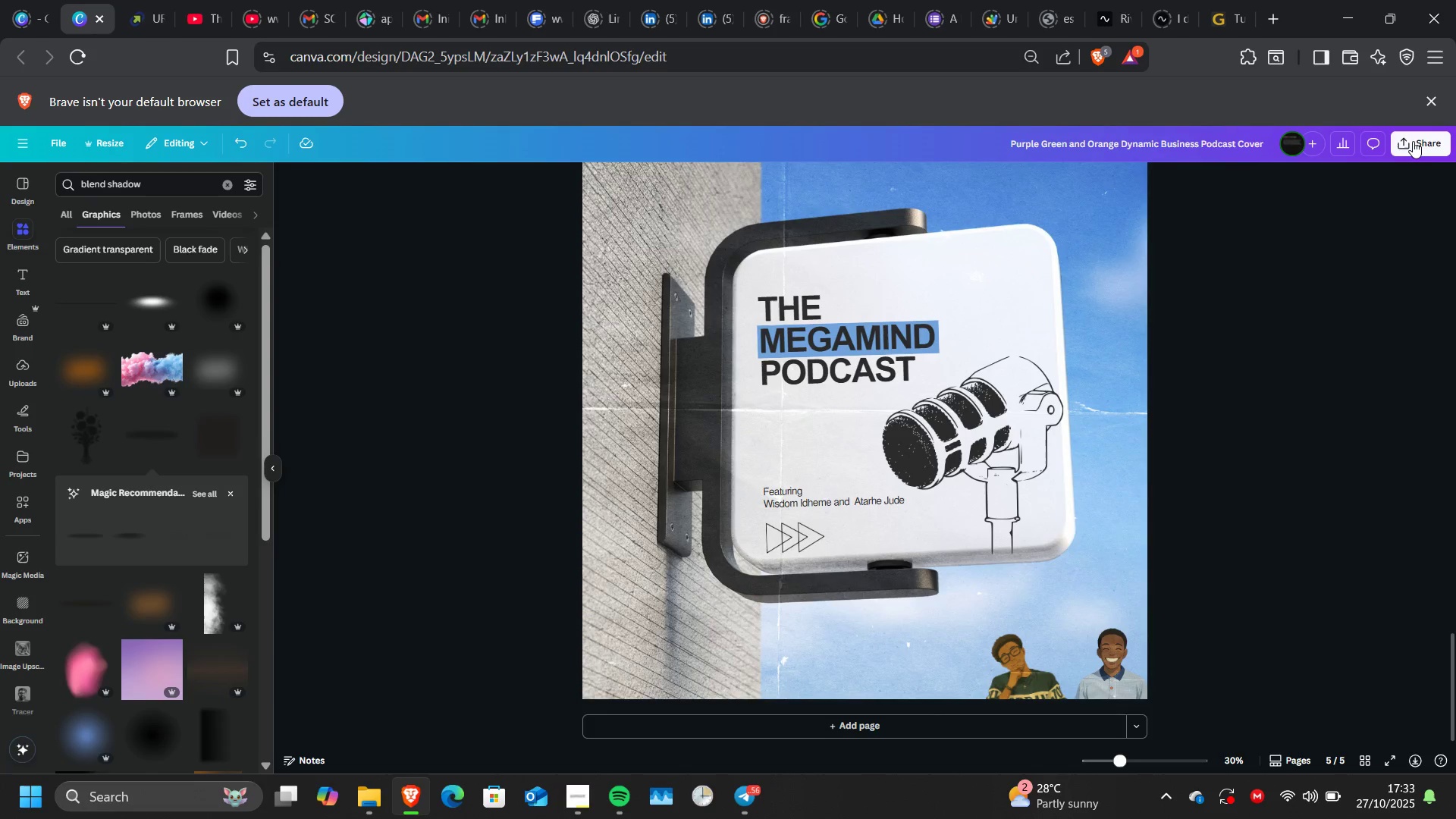 
left_click([1413, 141])
 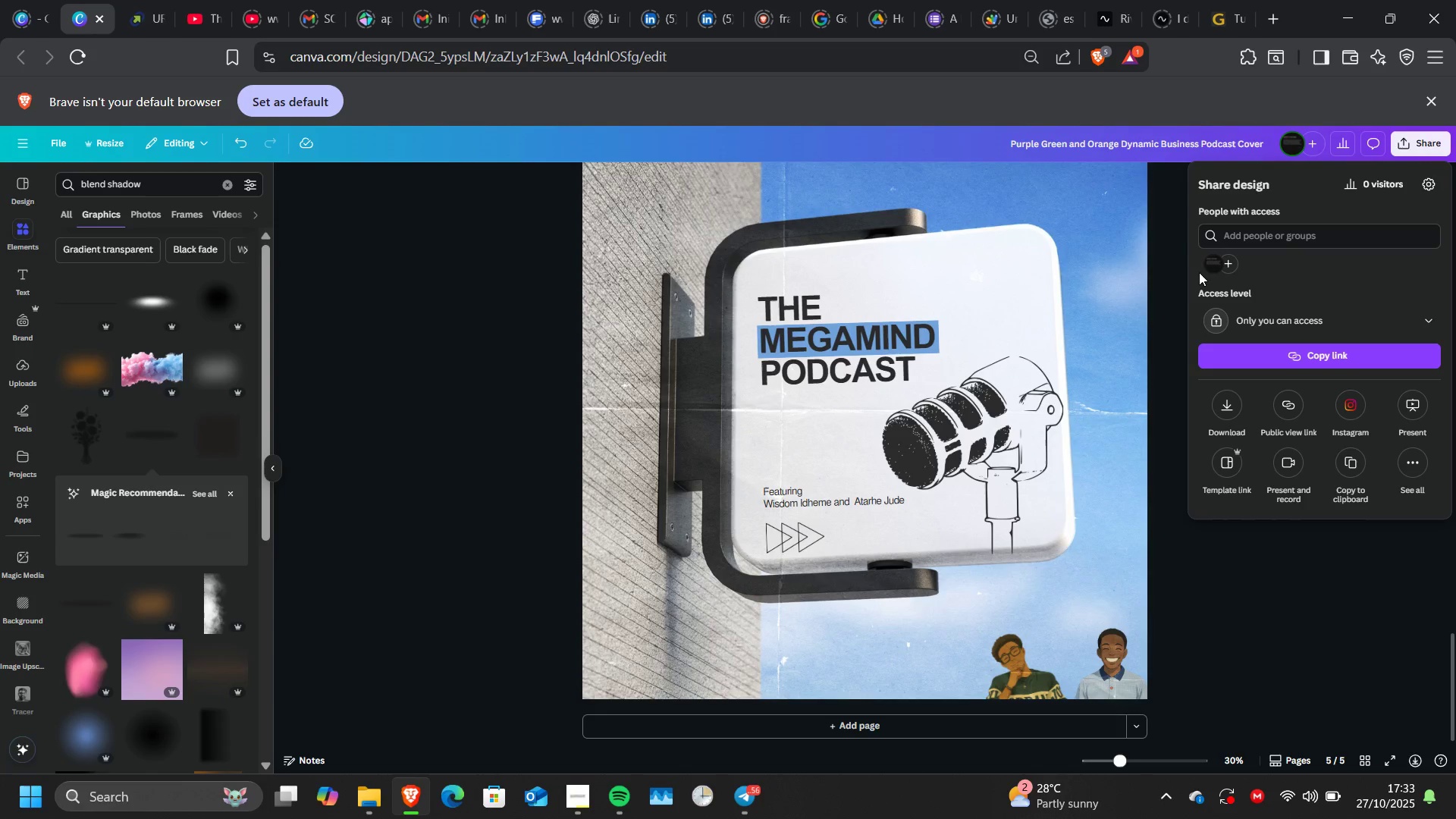 
wait(5.51)
 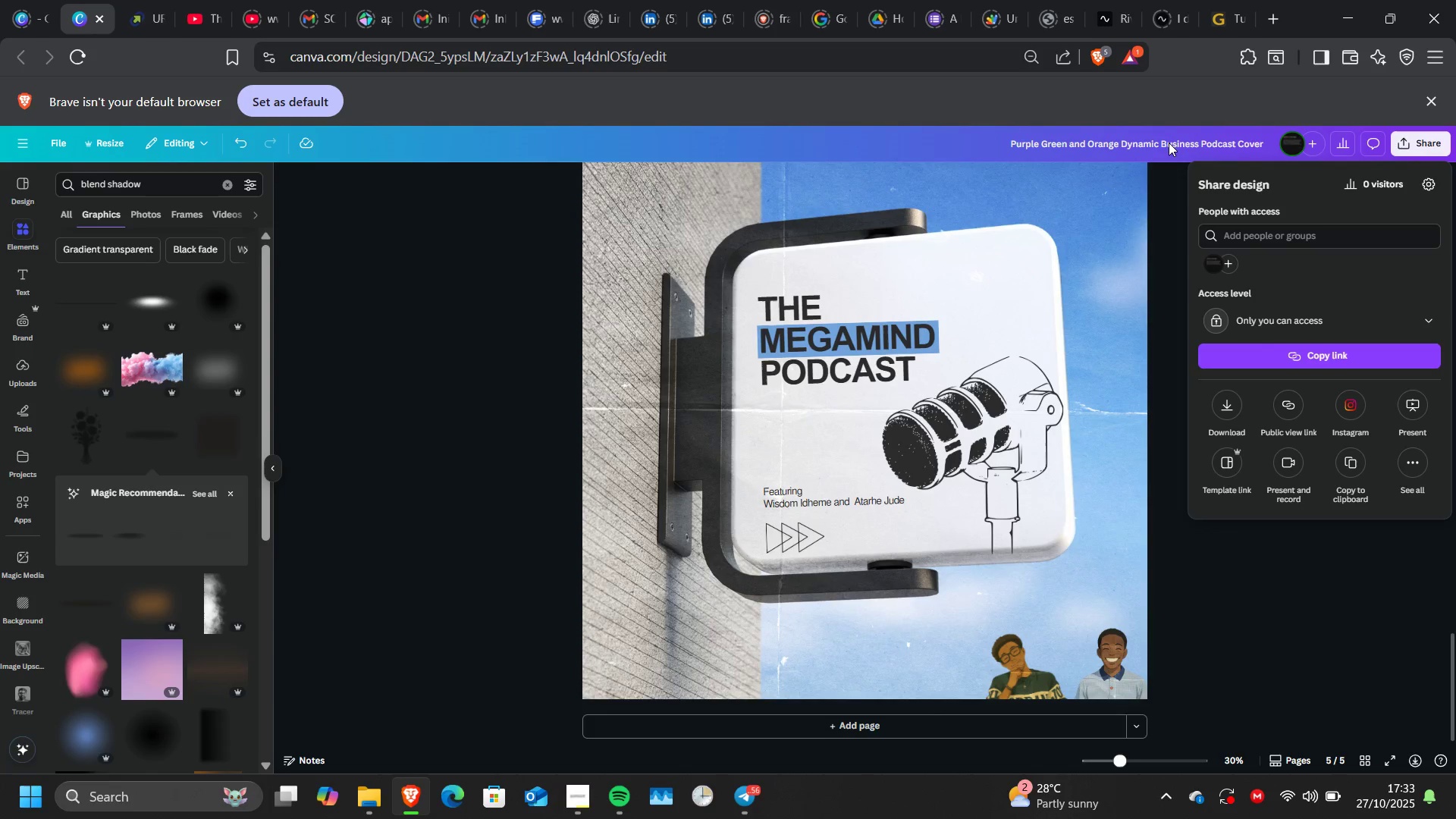 
left_click([1171, 145])
 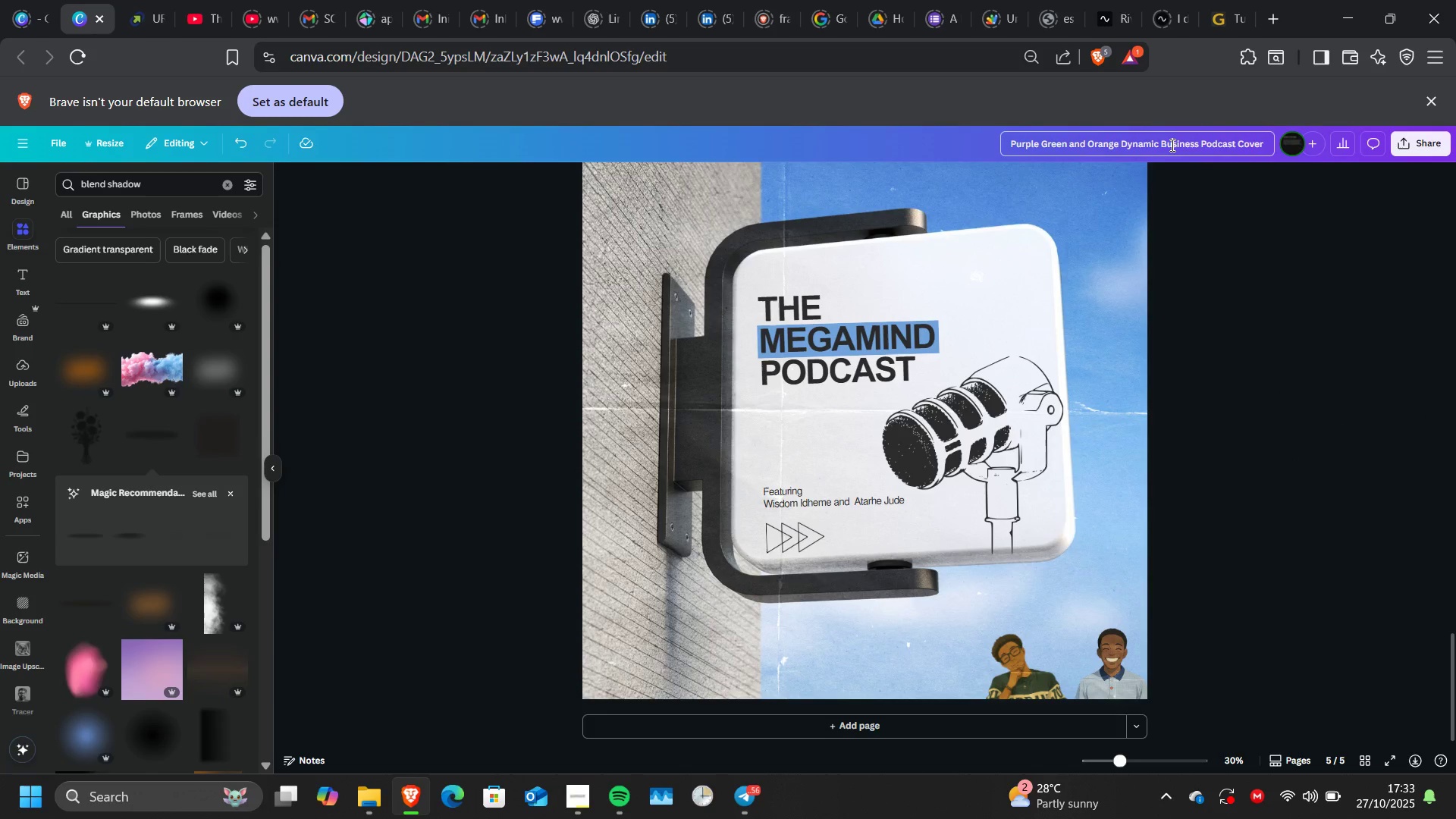 
left_click([1171, 145])
 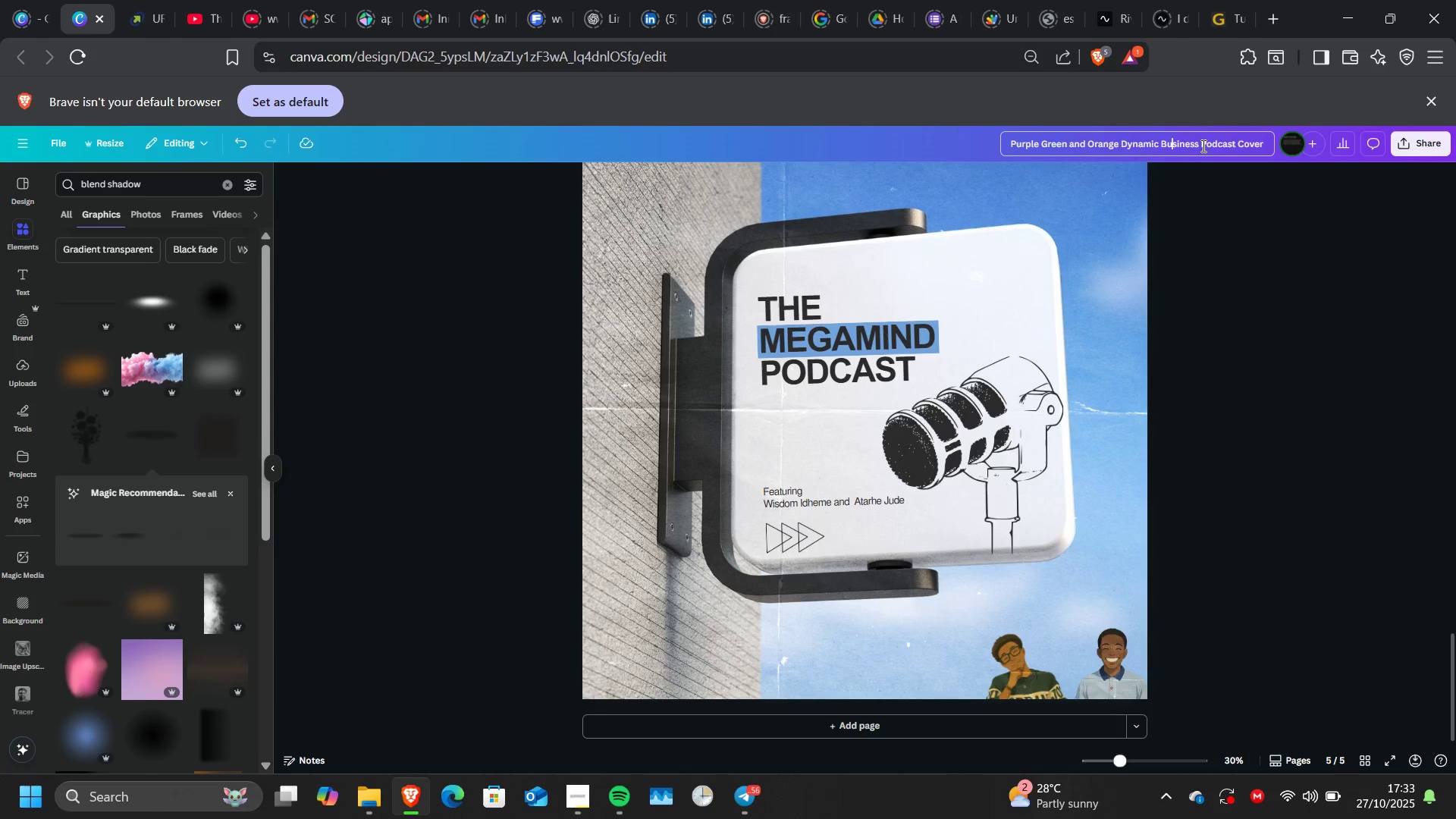 
left_click_drag(start_coordinate=[1201, 146], to_coordinate=[998, 140])
 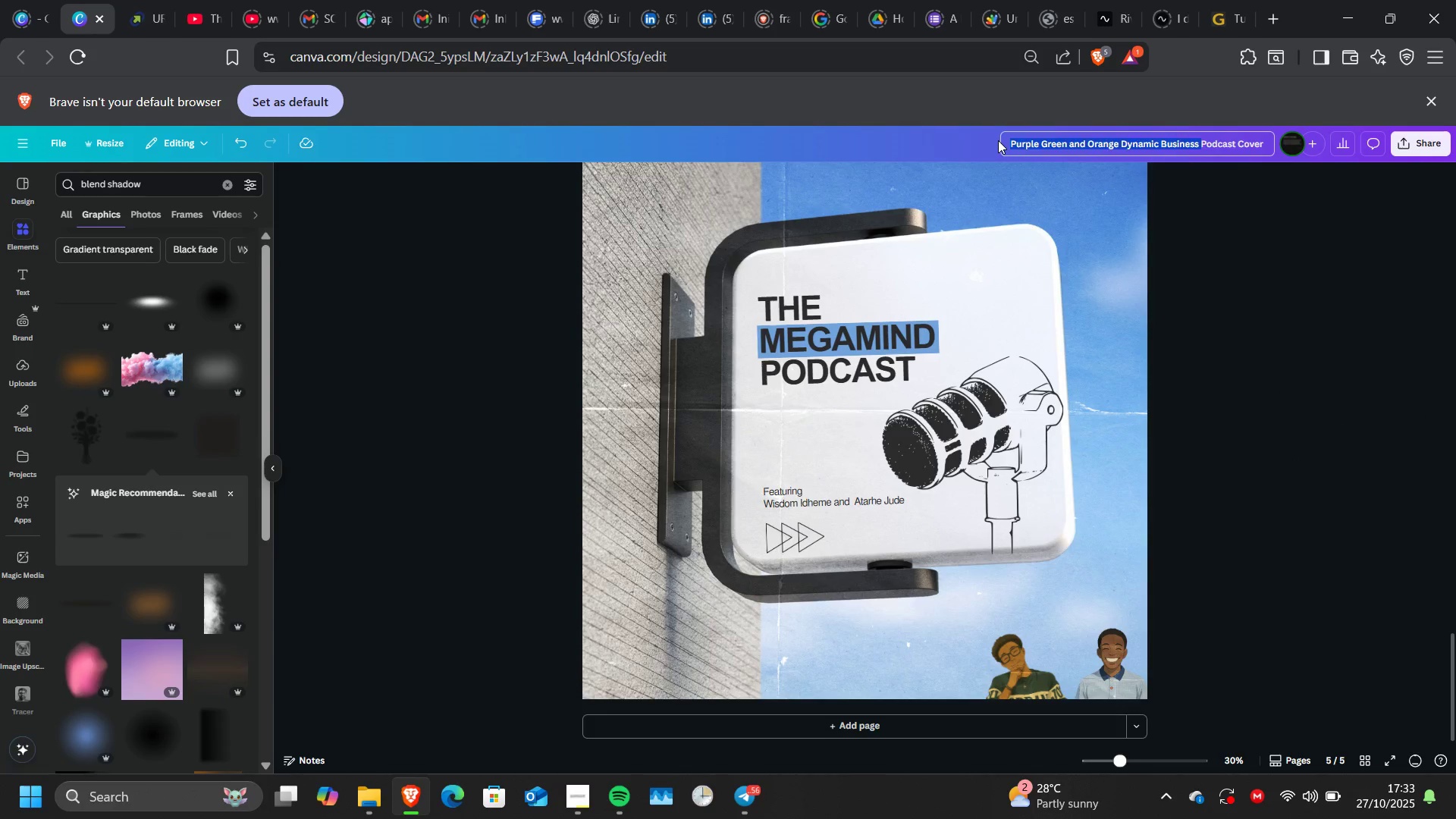 
key(Delete)
 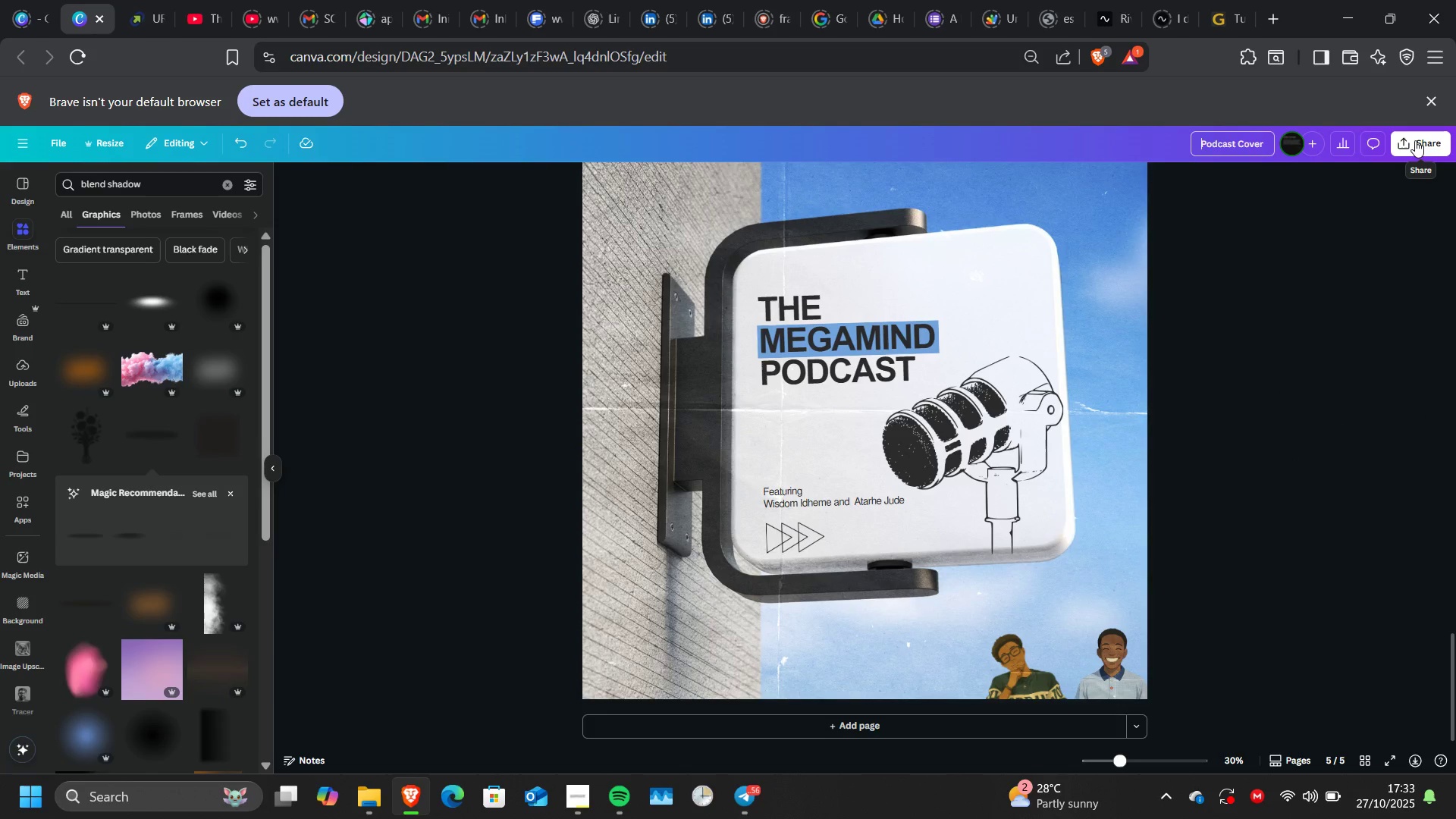 
left_click([1415, 140])
 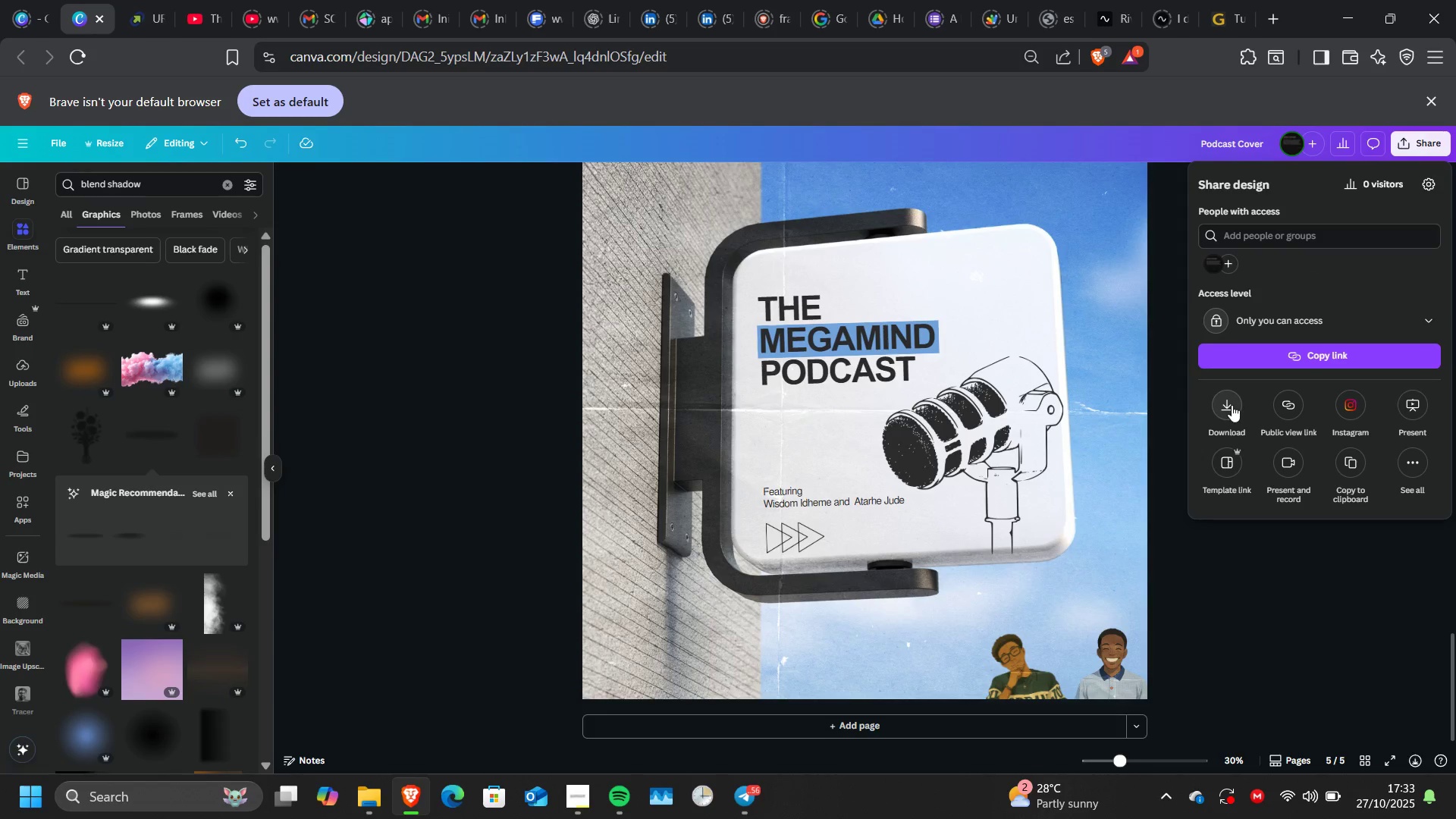 
left_click([1232, 405])
 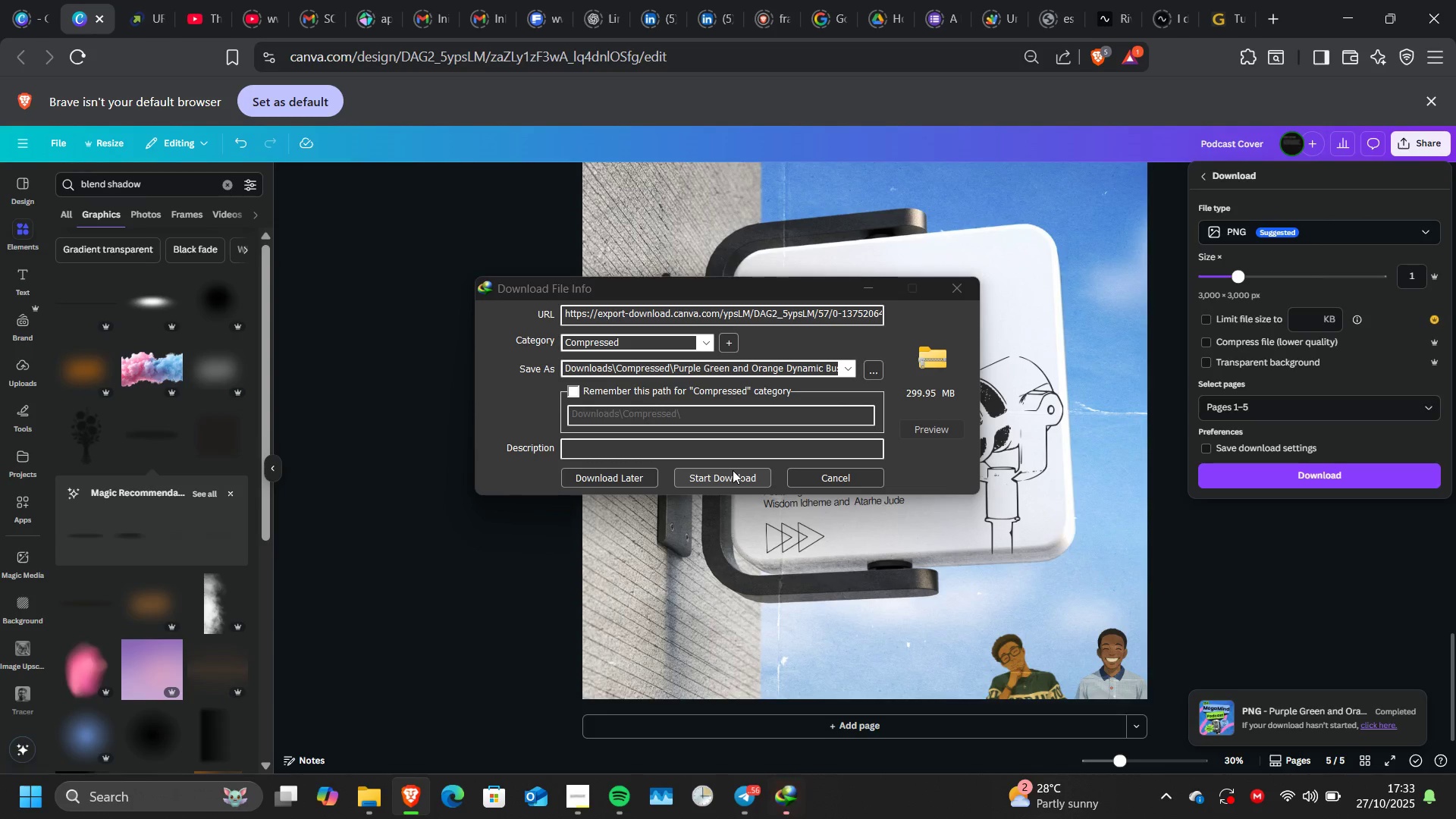 
wait(14.8)
 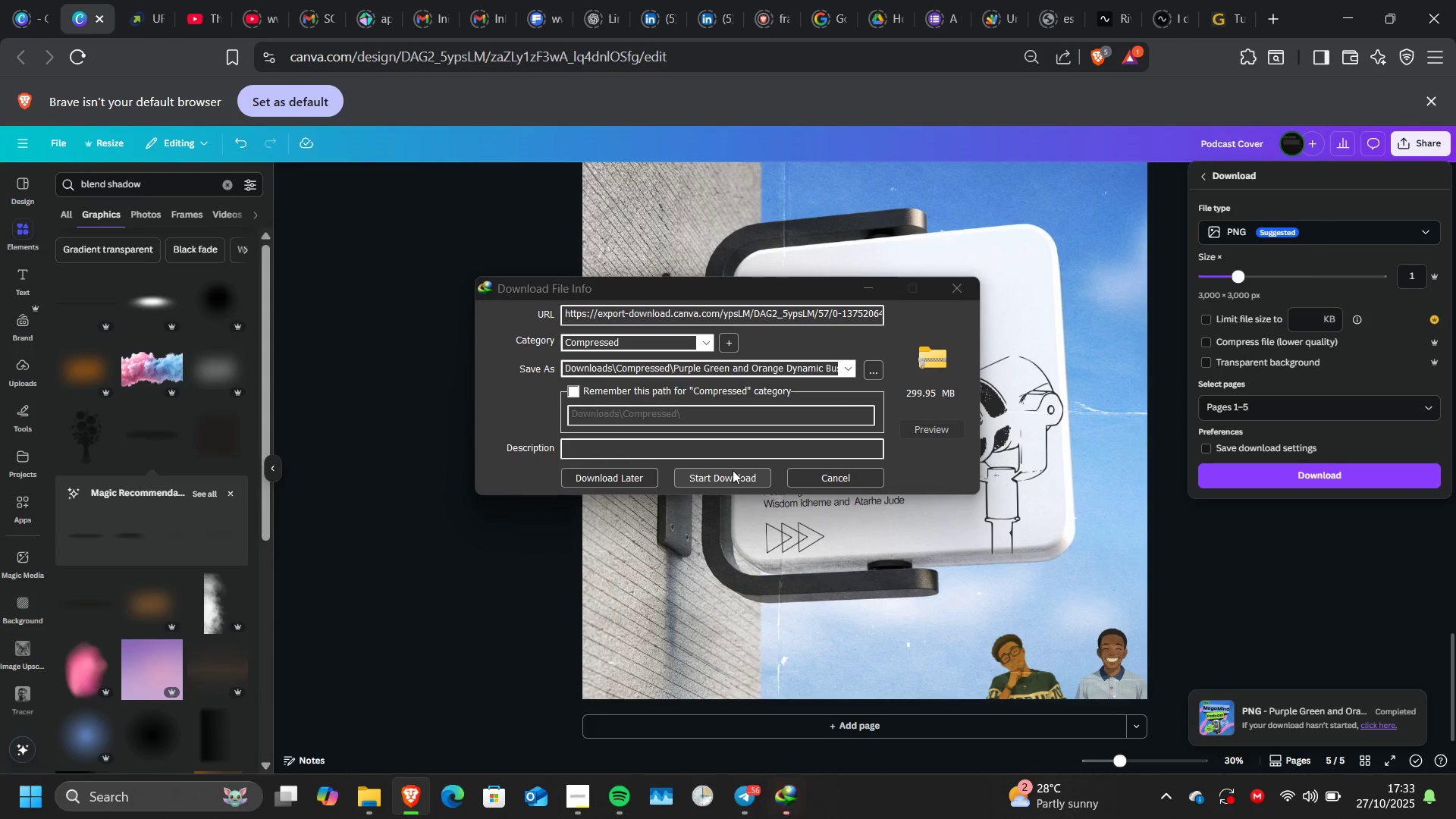 
left_click([733, 478])
 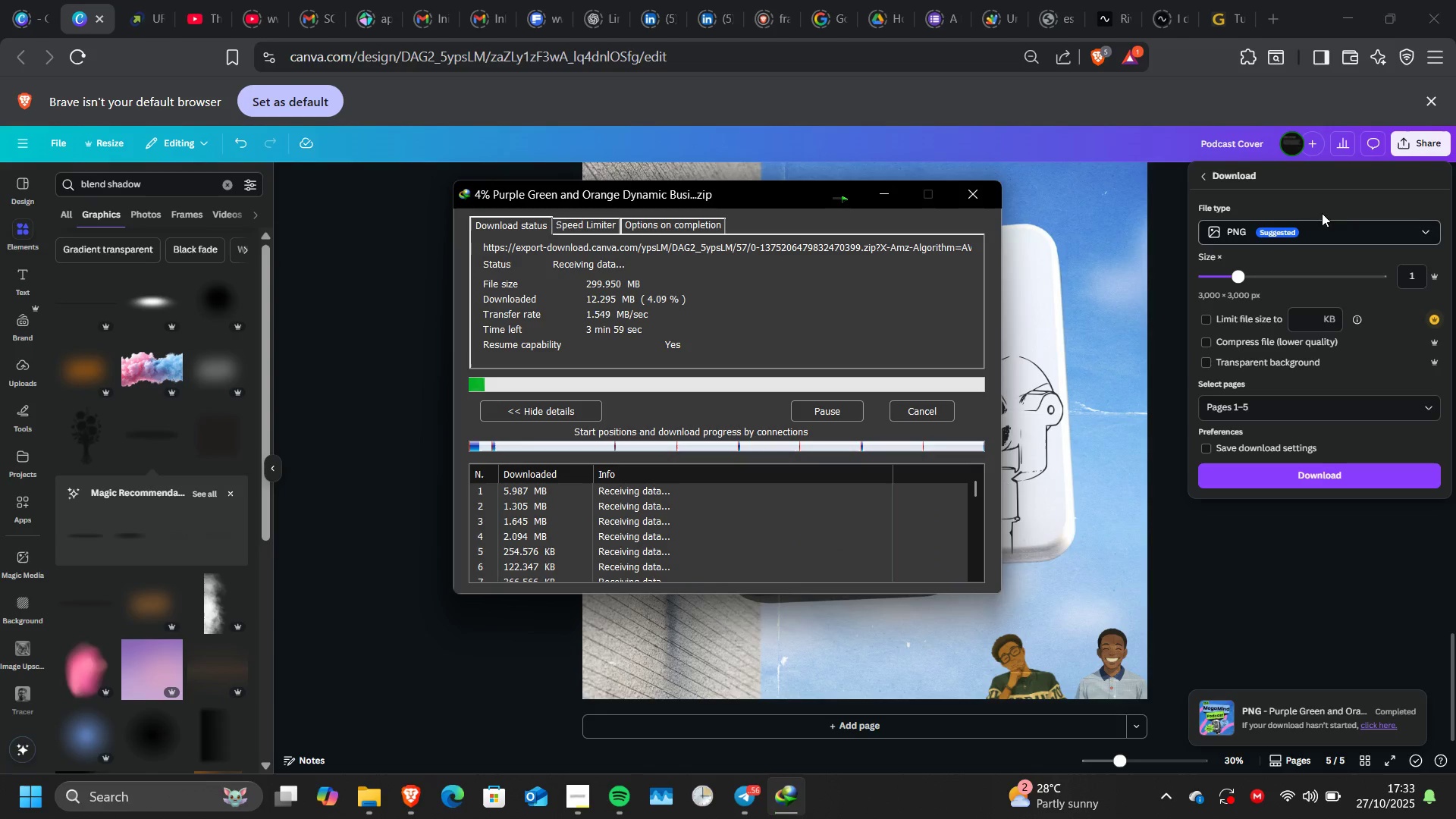 
left_click([1320, 232])
 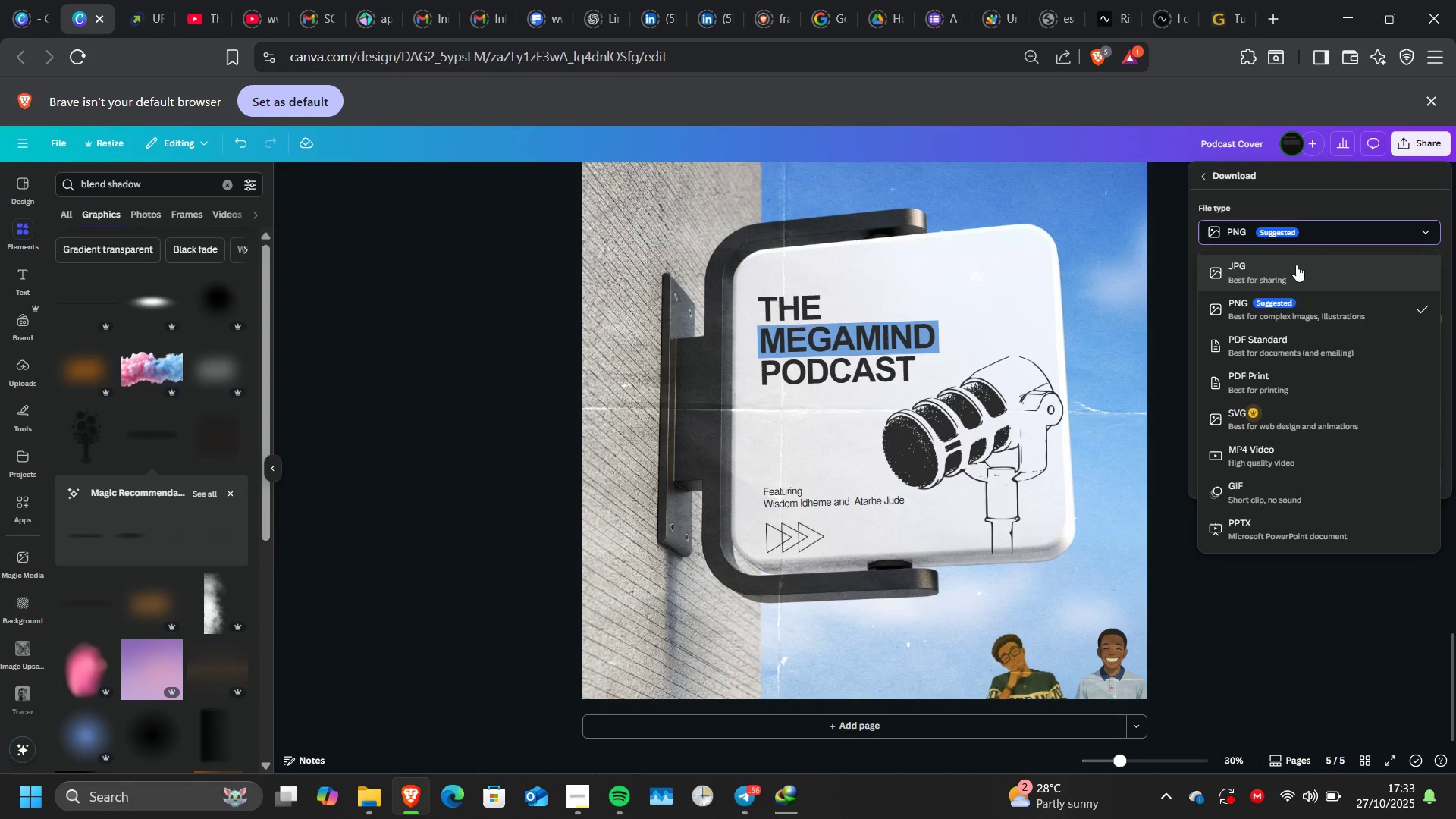 
left_click([1296, 265])
 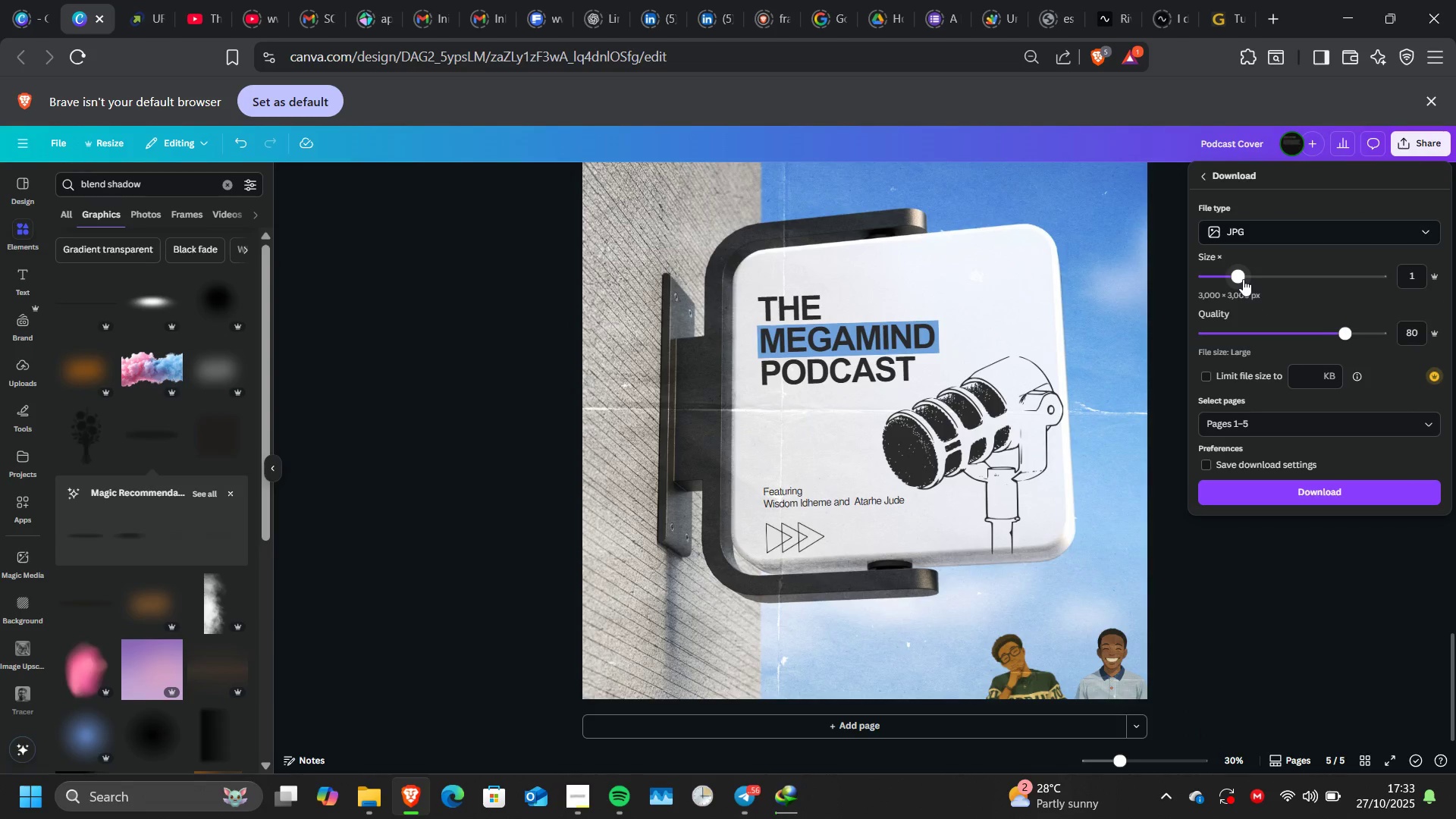 
left_click_drag(start_coordinate=[1243, 279], to_coordinate=[1455, 290])
 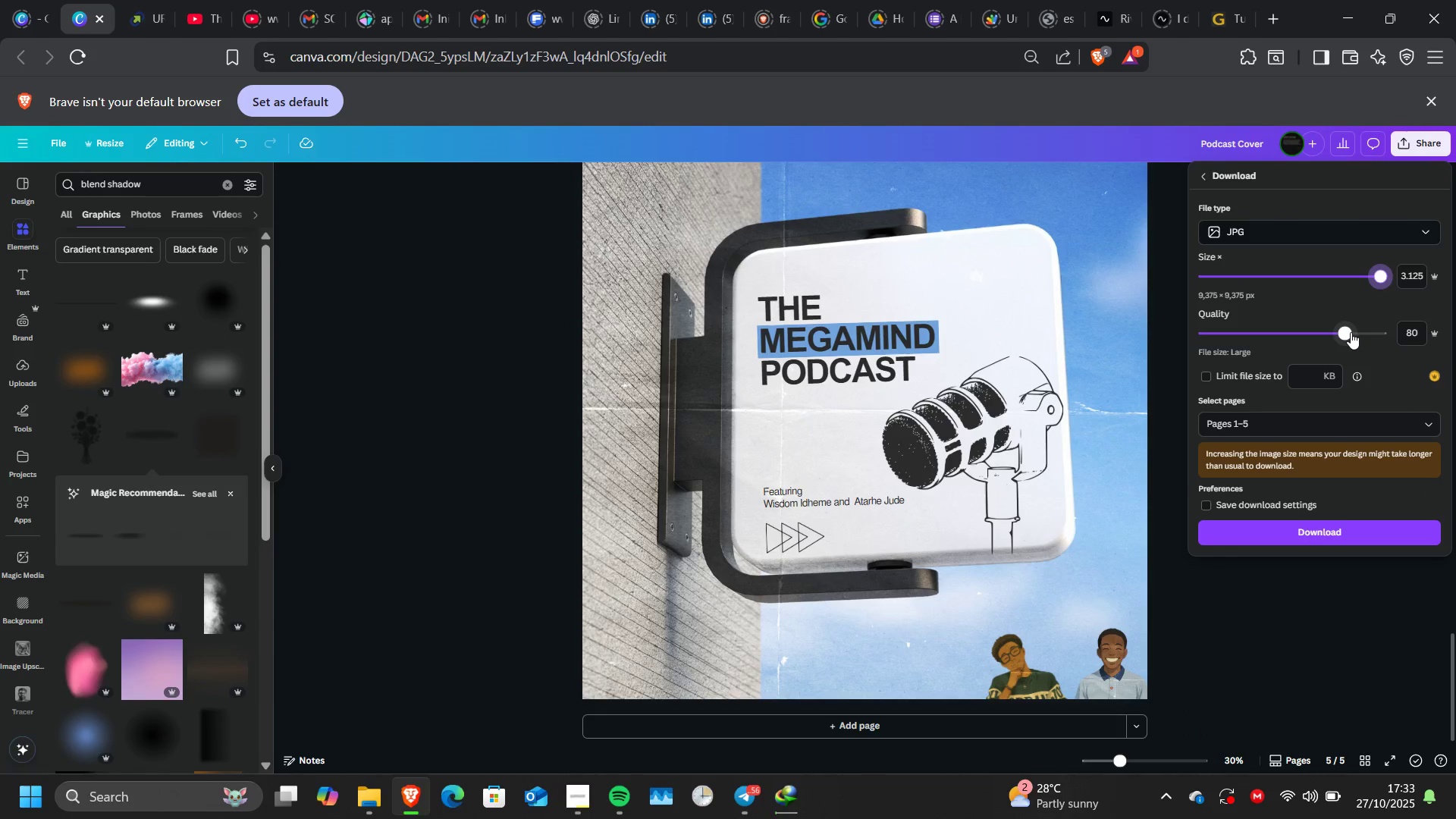 
left_click_drag(start_coordinate=[1351, 332], to_coordinate=[1441, 350])
 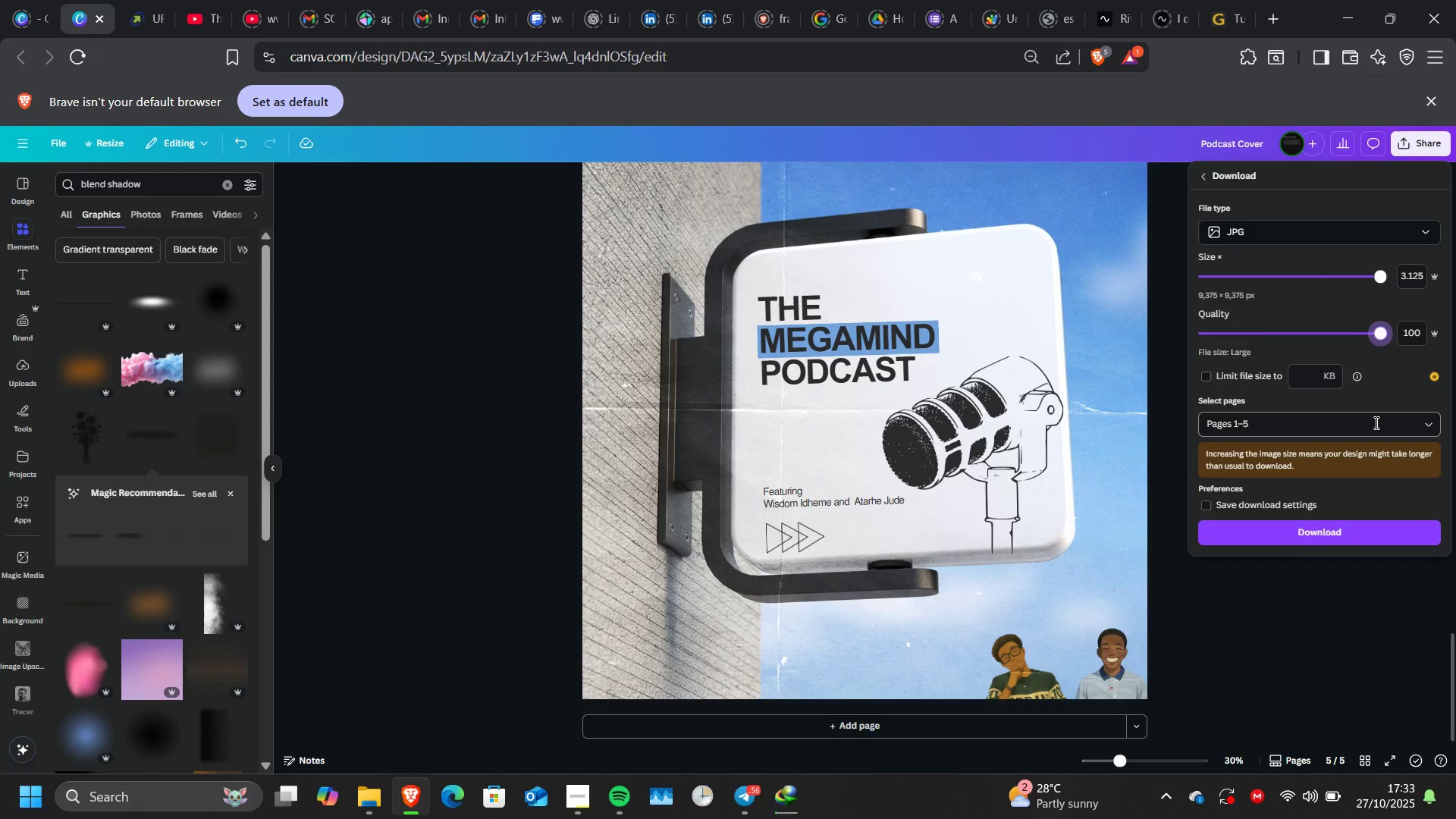 
left_click([1375, 422])
 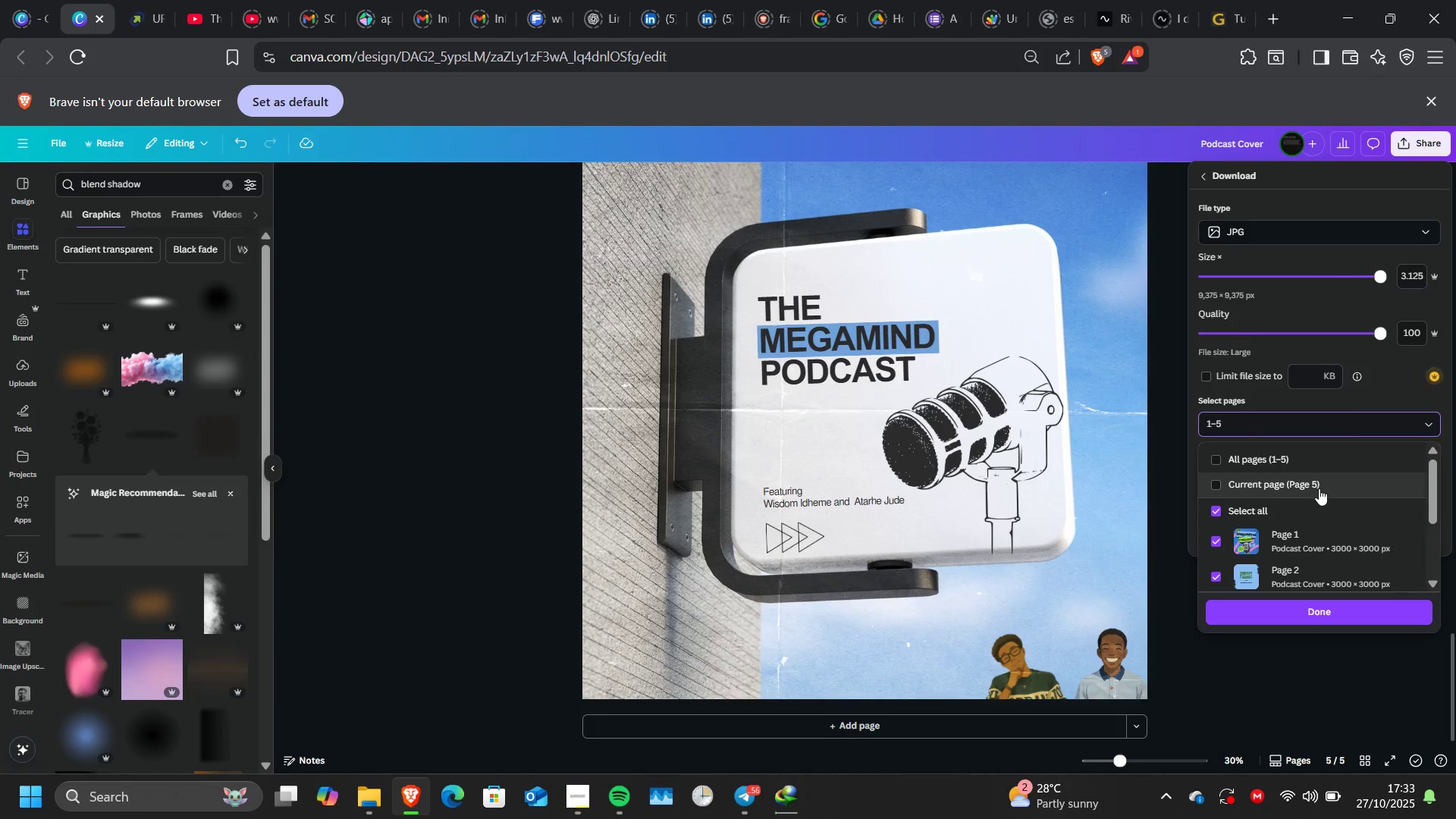 
left_click([1319, 488])
 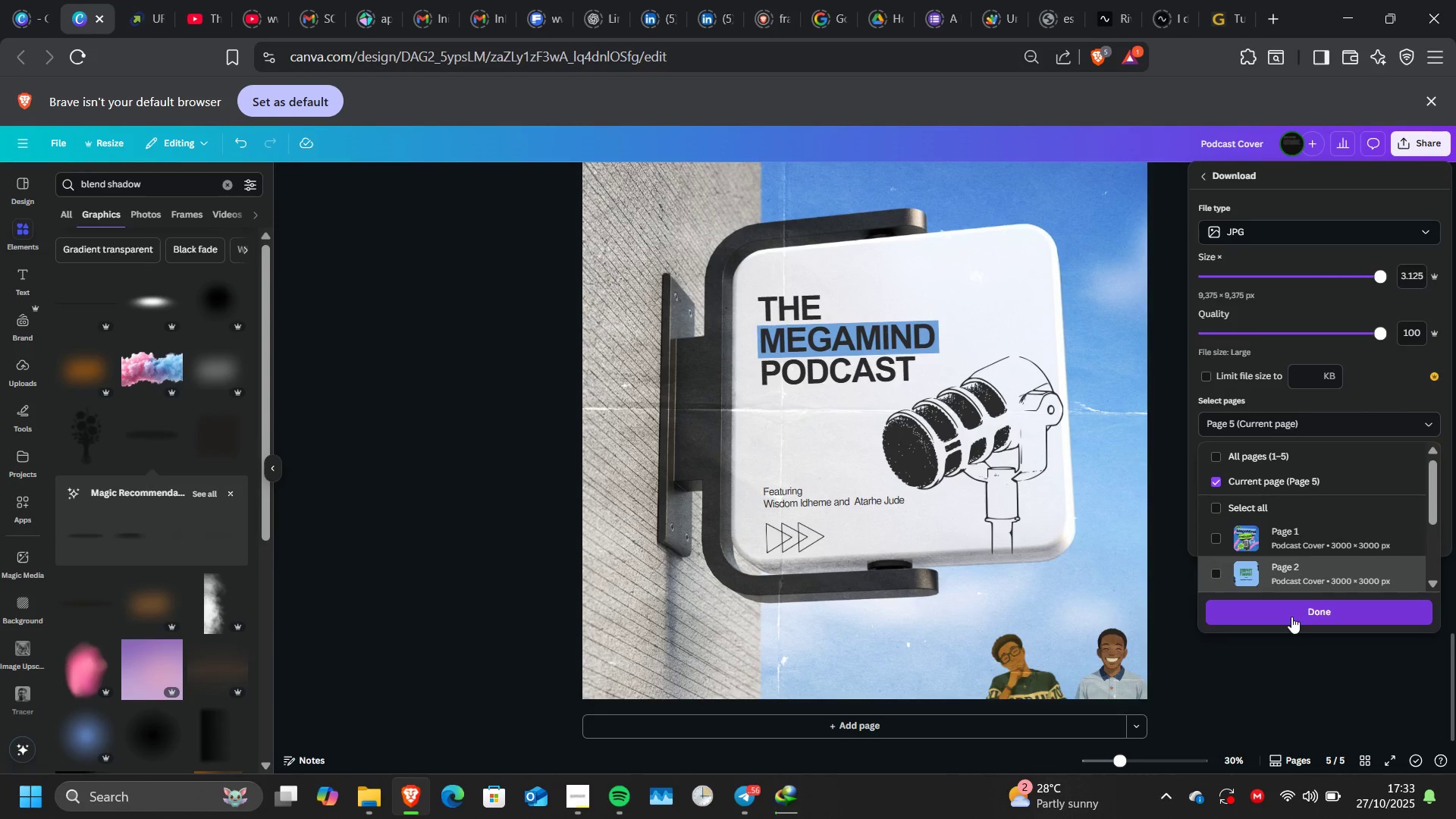 
left_click([1291, 617])
 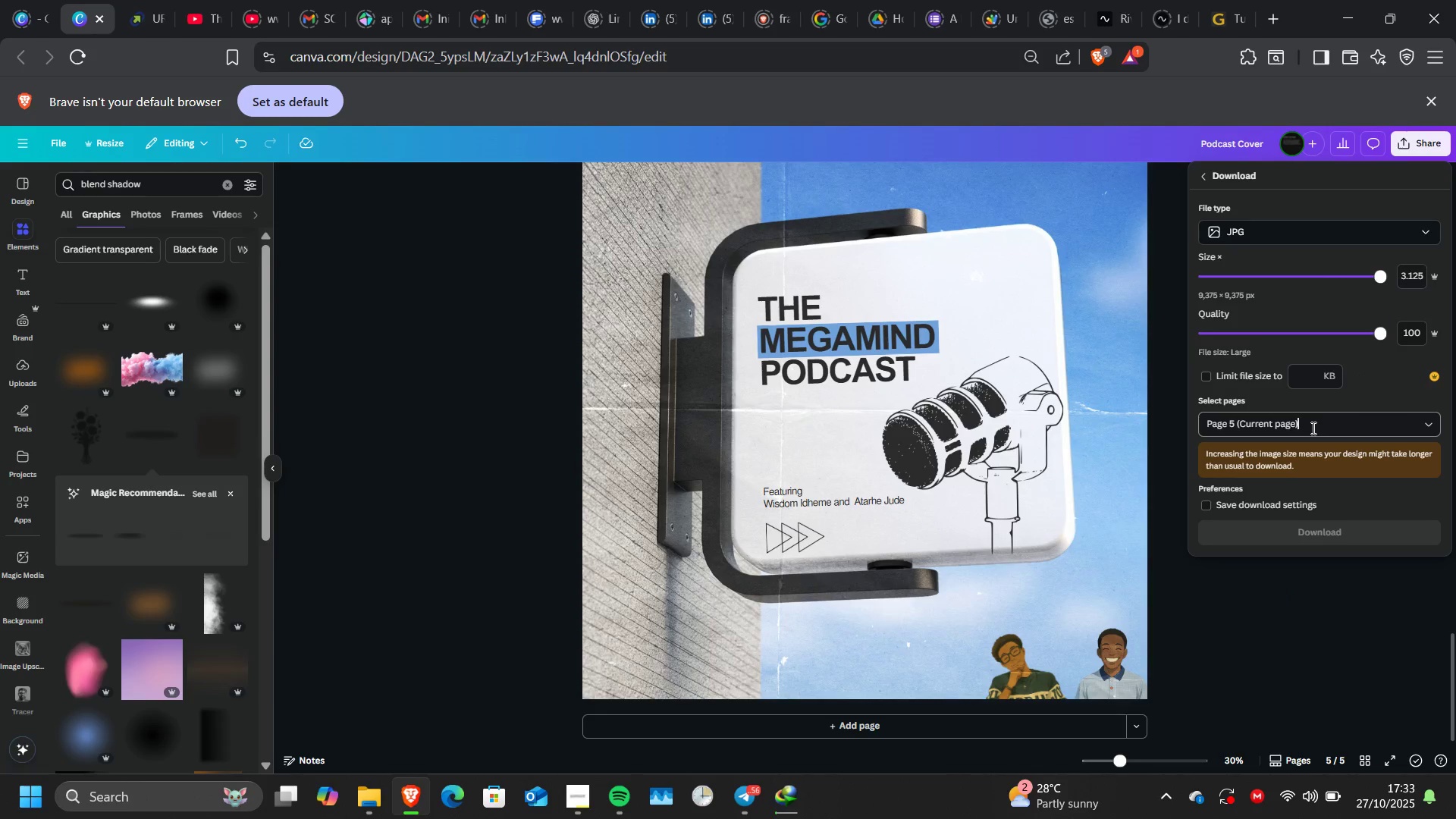 
left_click([1312, 428])
 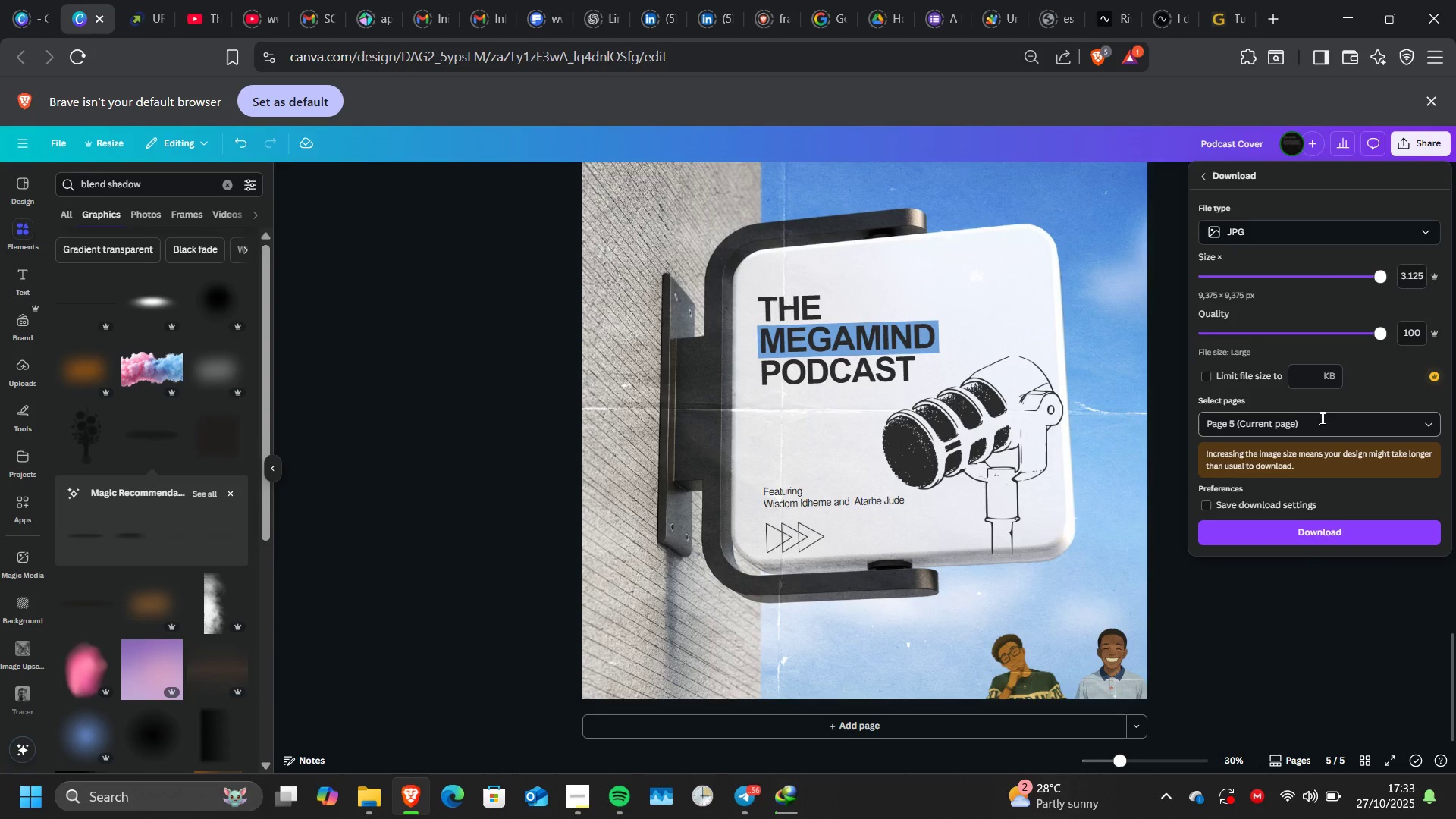 
left_click([1321, 418])
 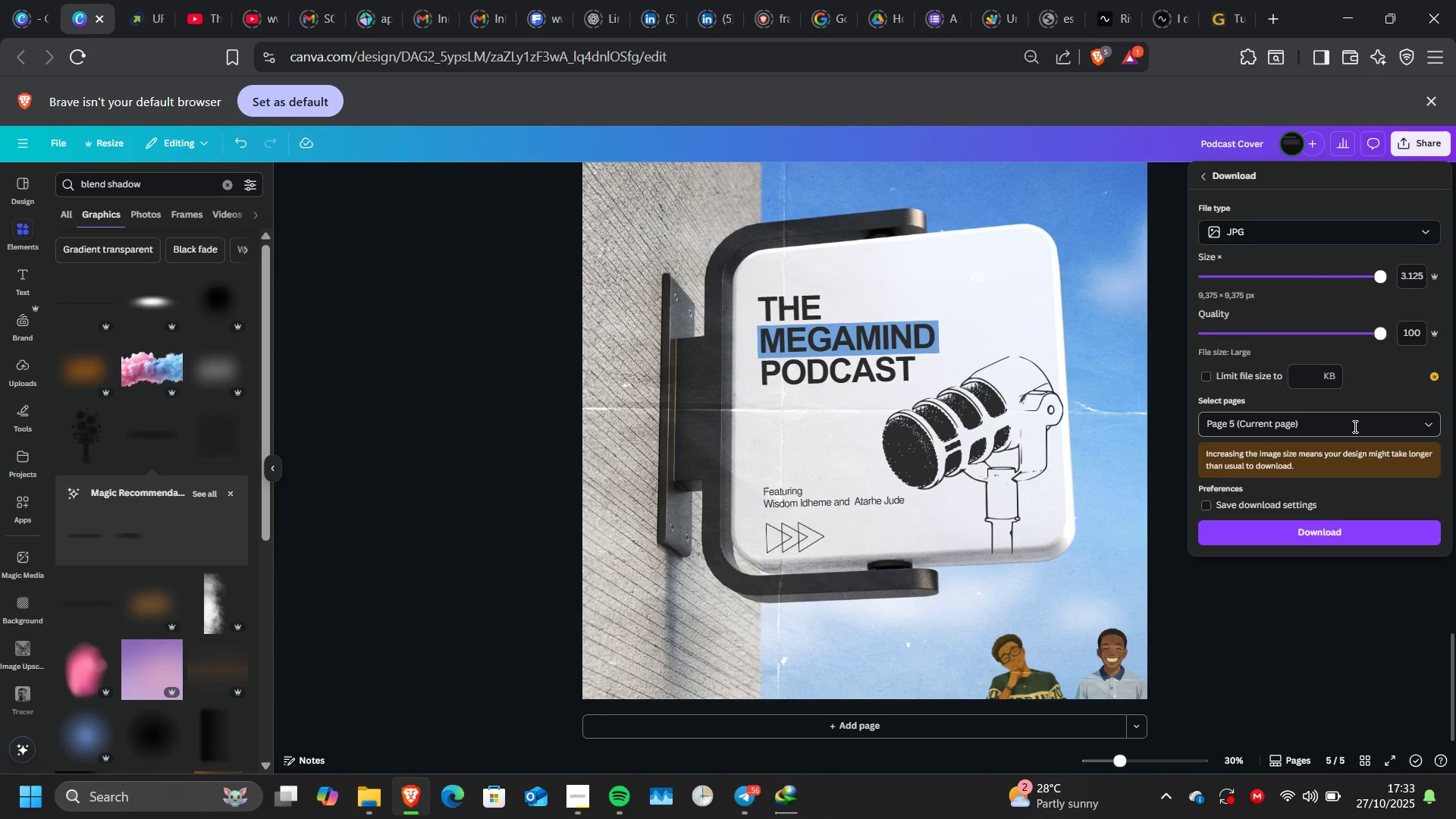 
left_click([1354, 426])
 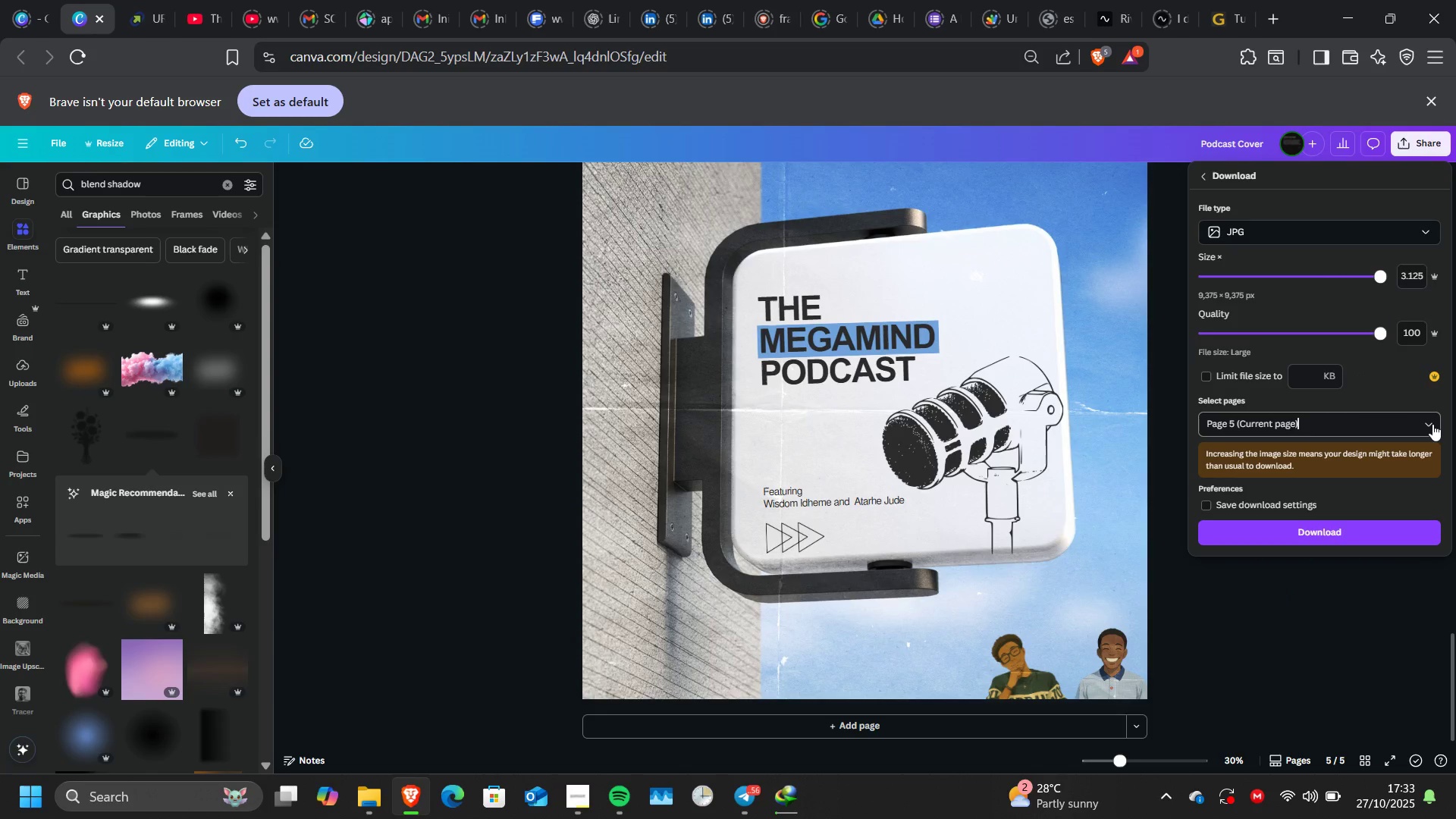 
left_click([1432, 424])
 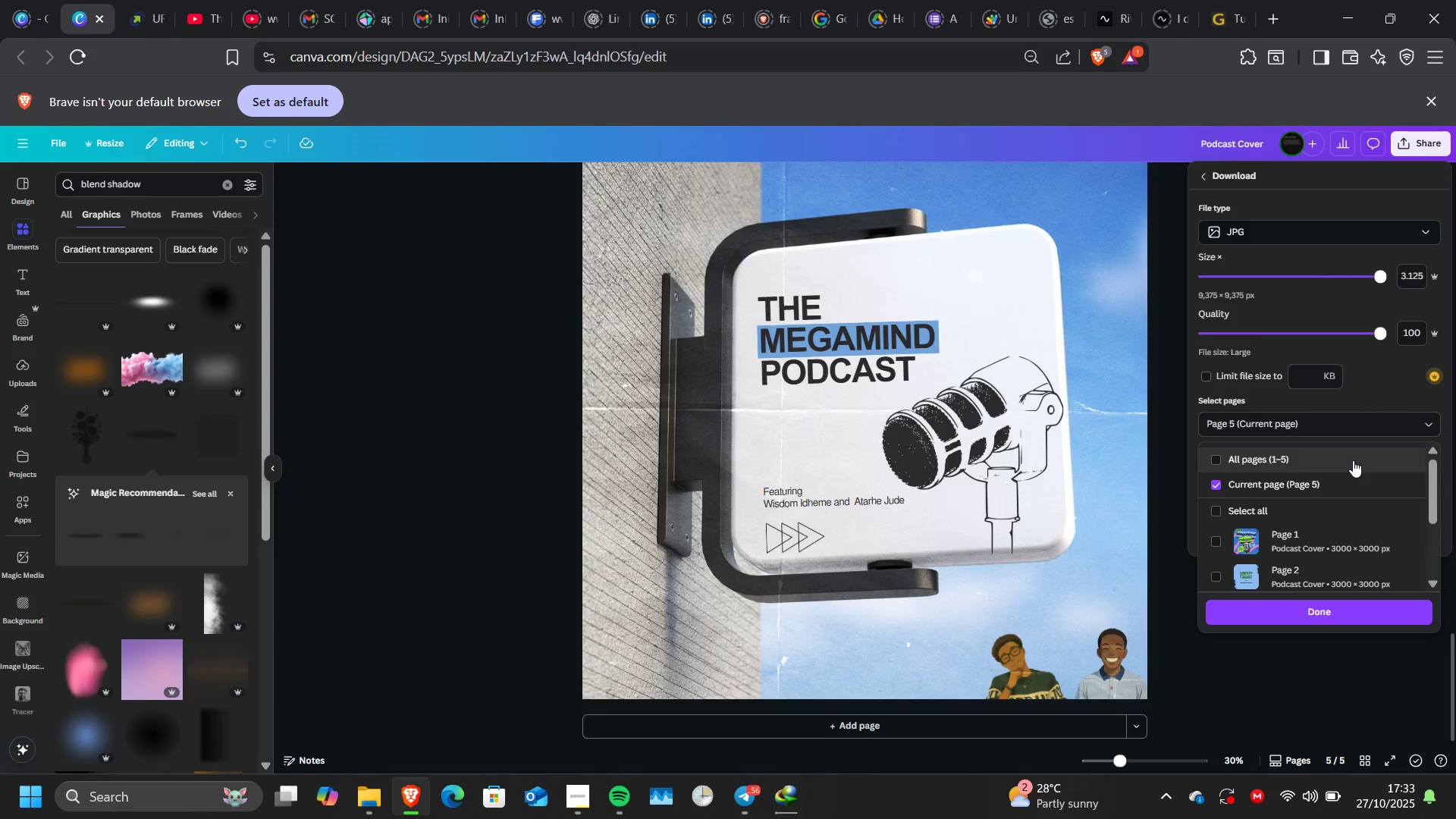 
left_click([1353, 460])
 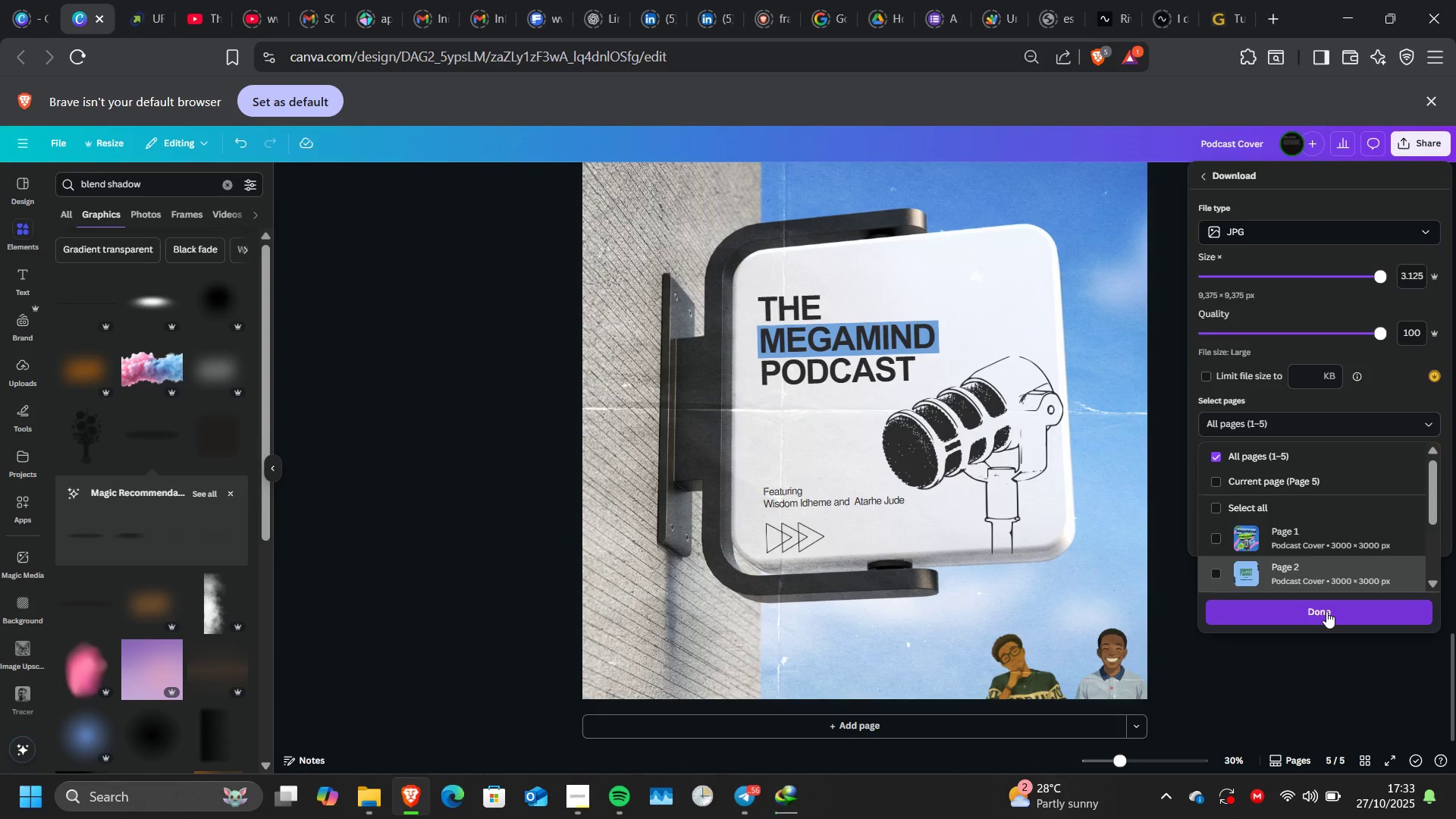 
left_click([1326, 611])
 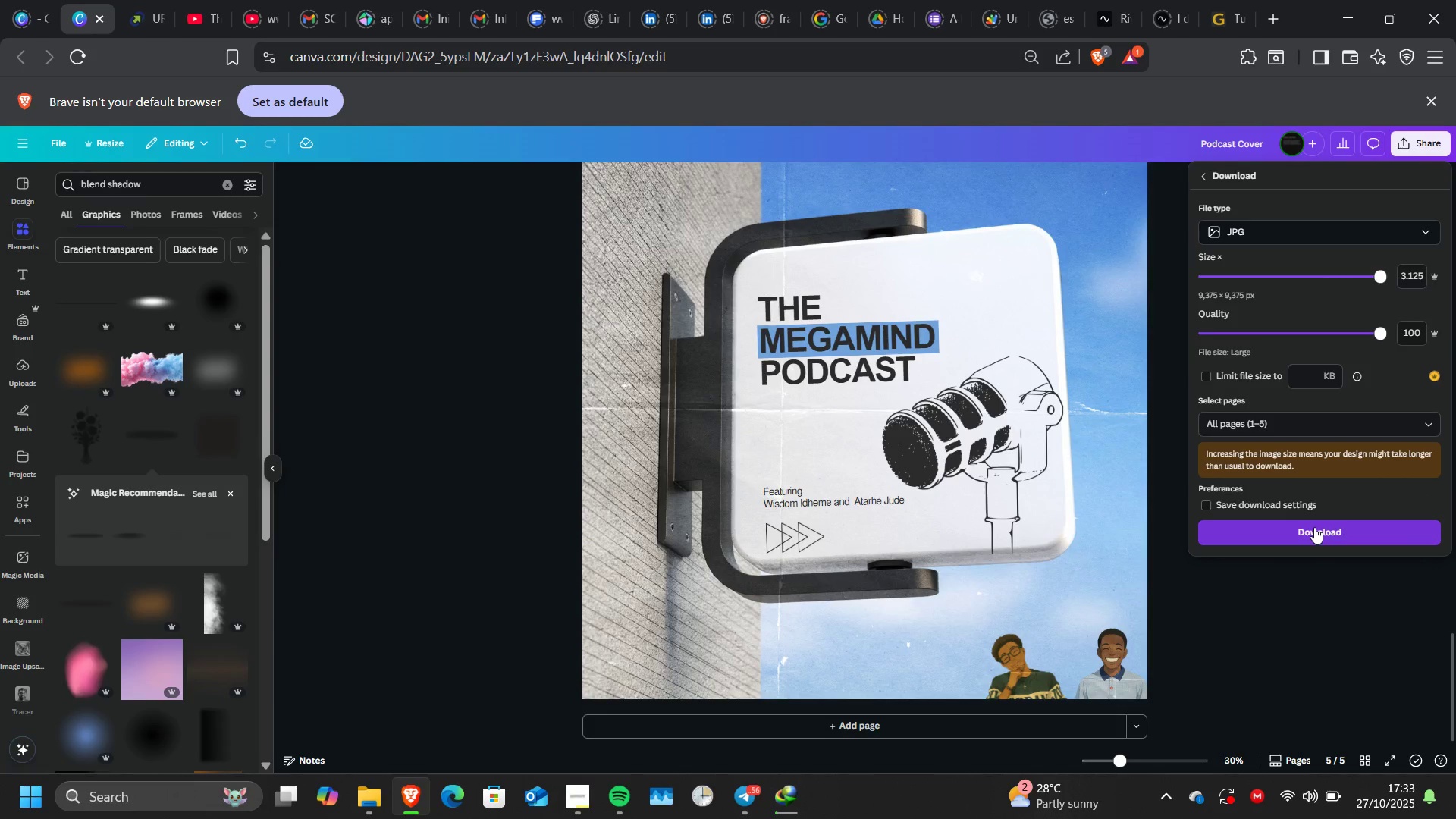 
left_click([1314, 527])
 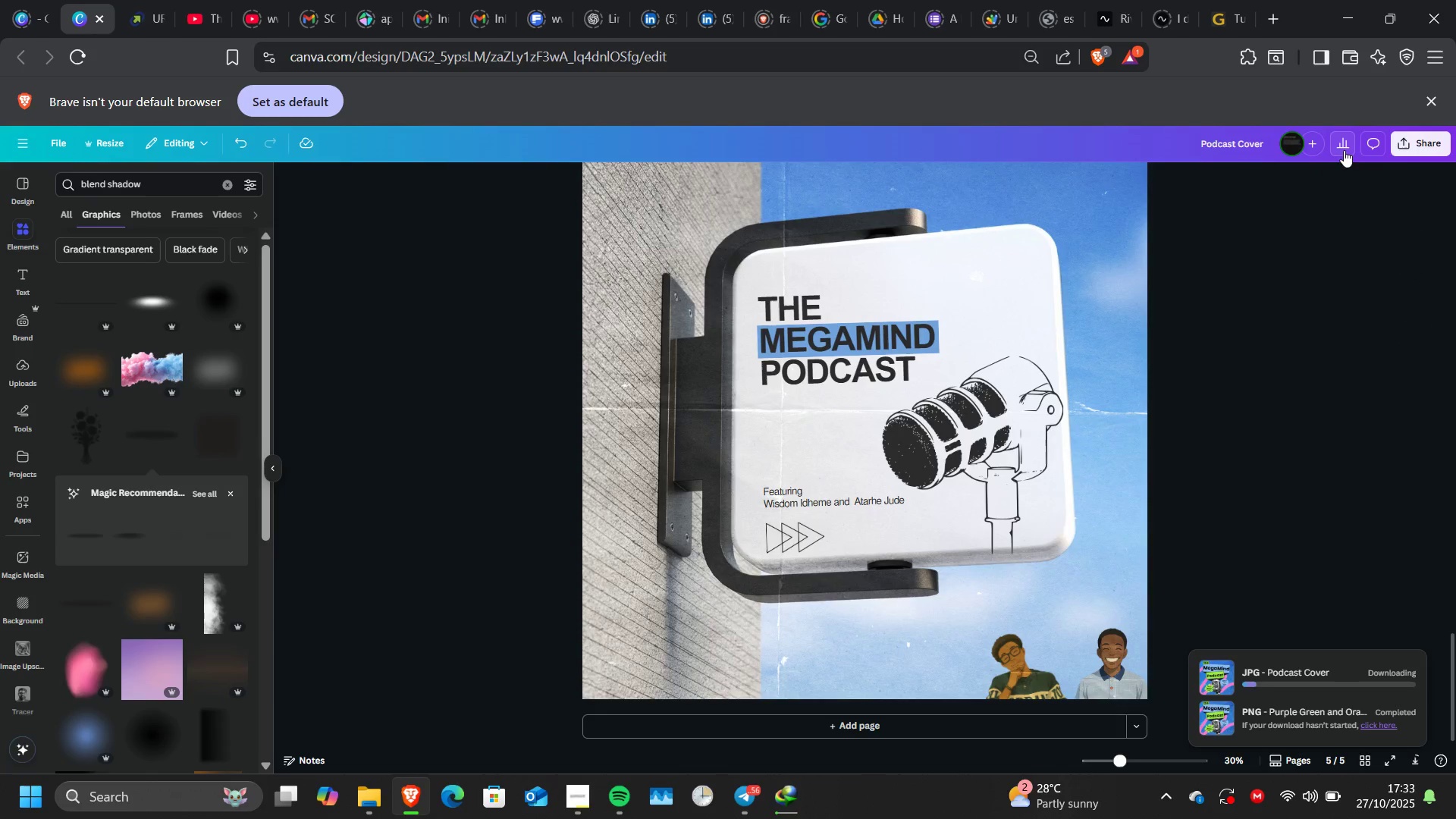 
left_click([1395, 143])
 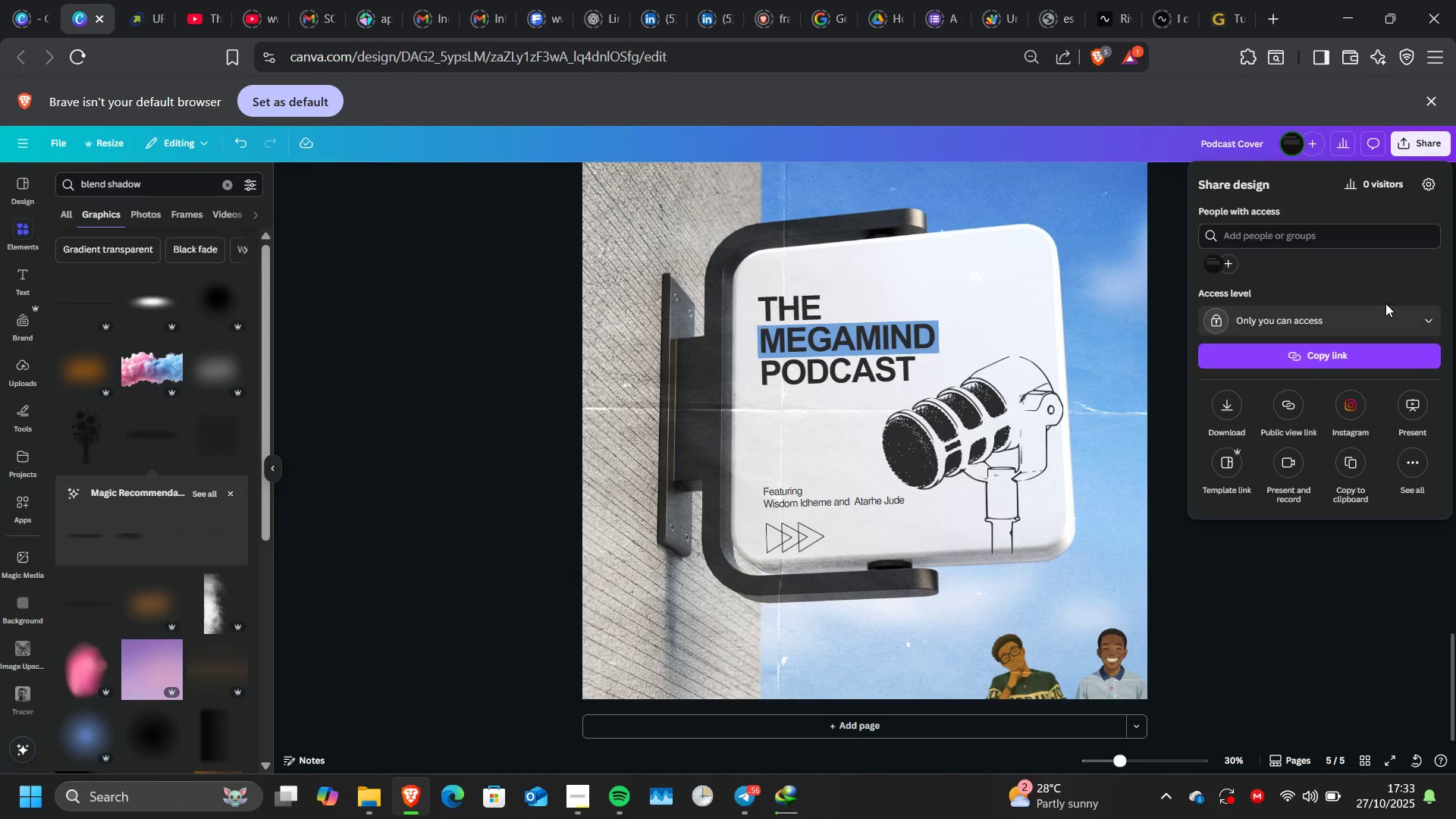 
left_click([1390, 318])
 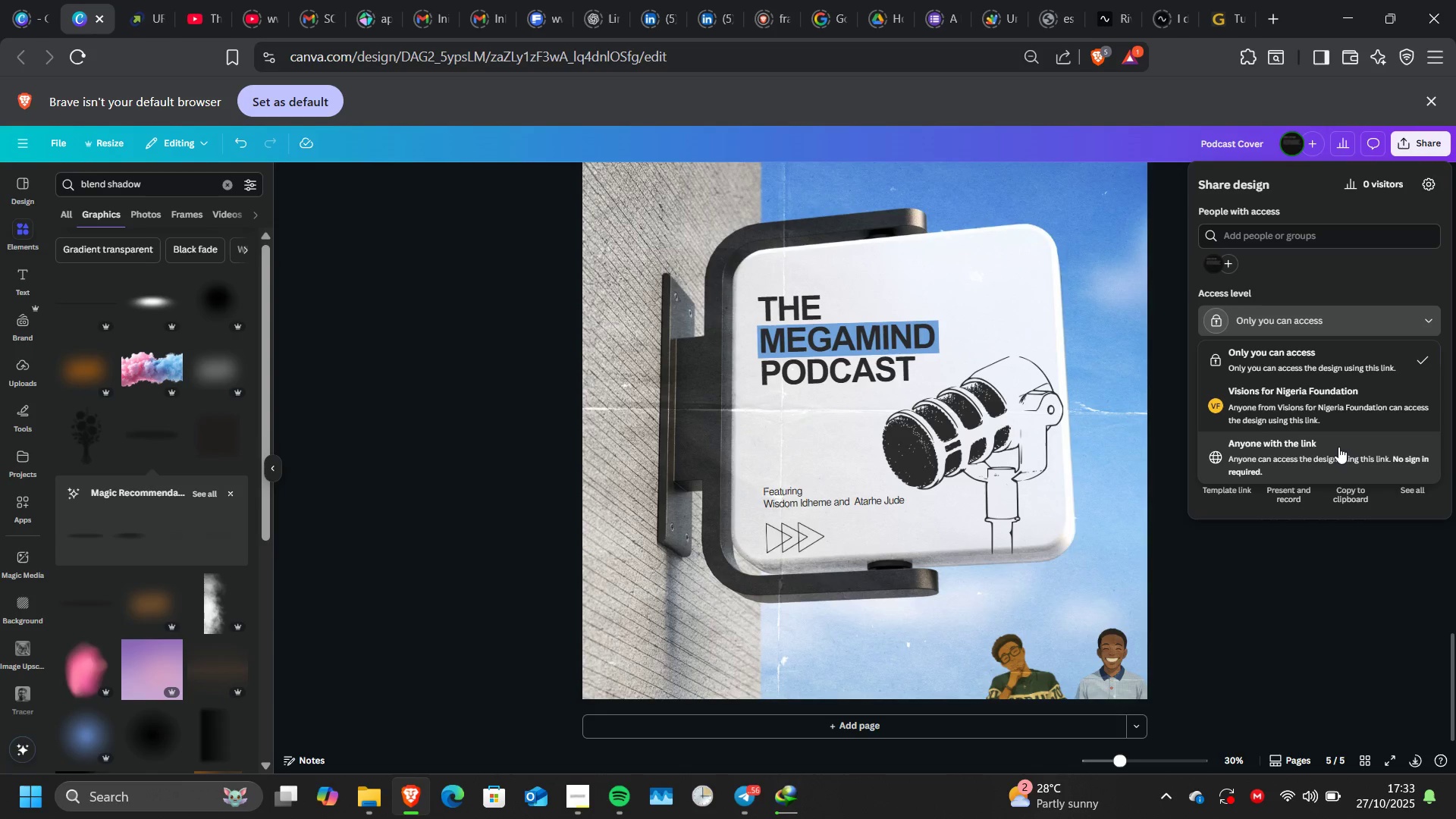 
left_click([1338, 447])
 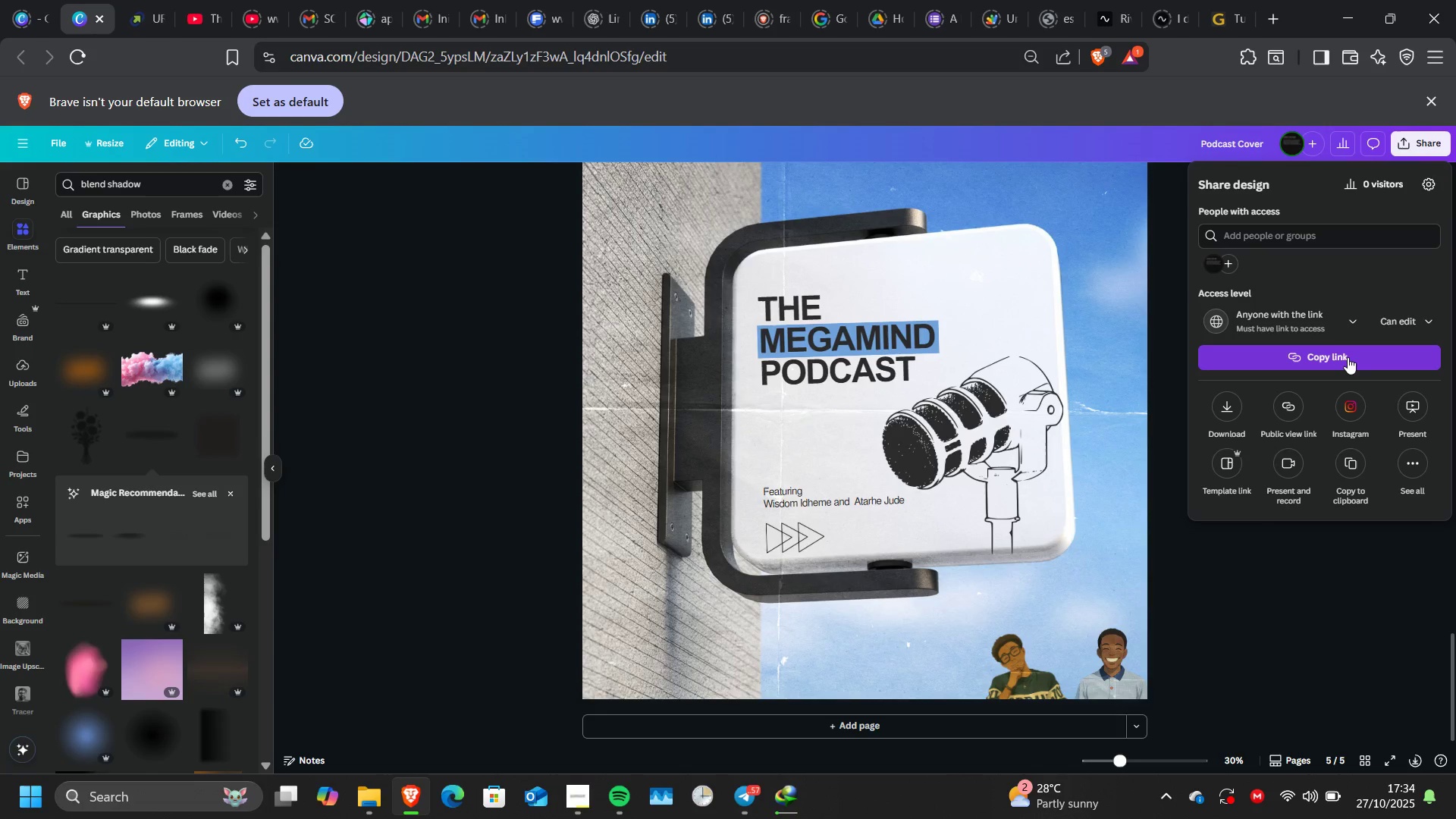 
left_click([1348, 357])
 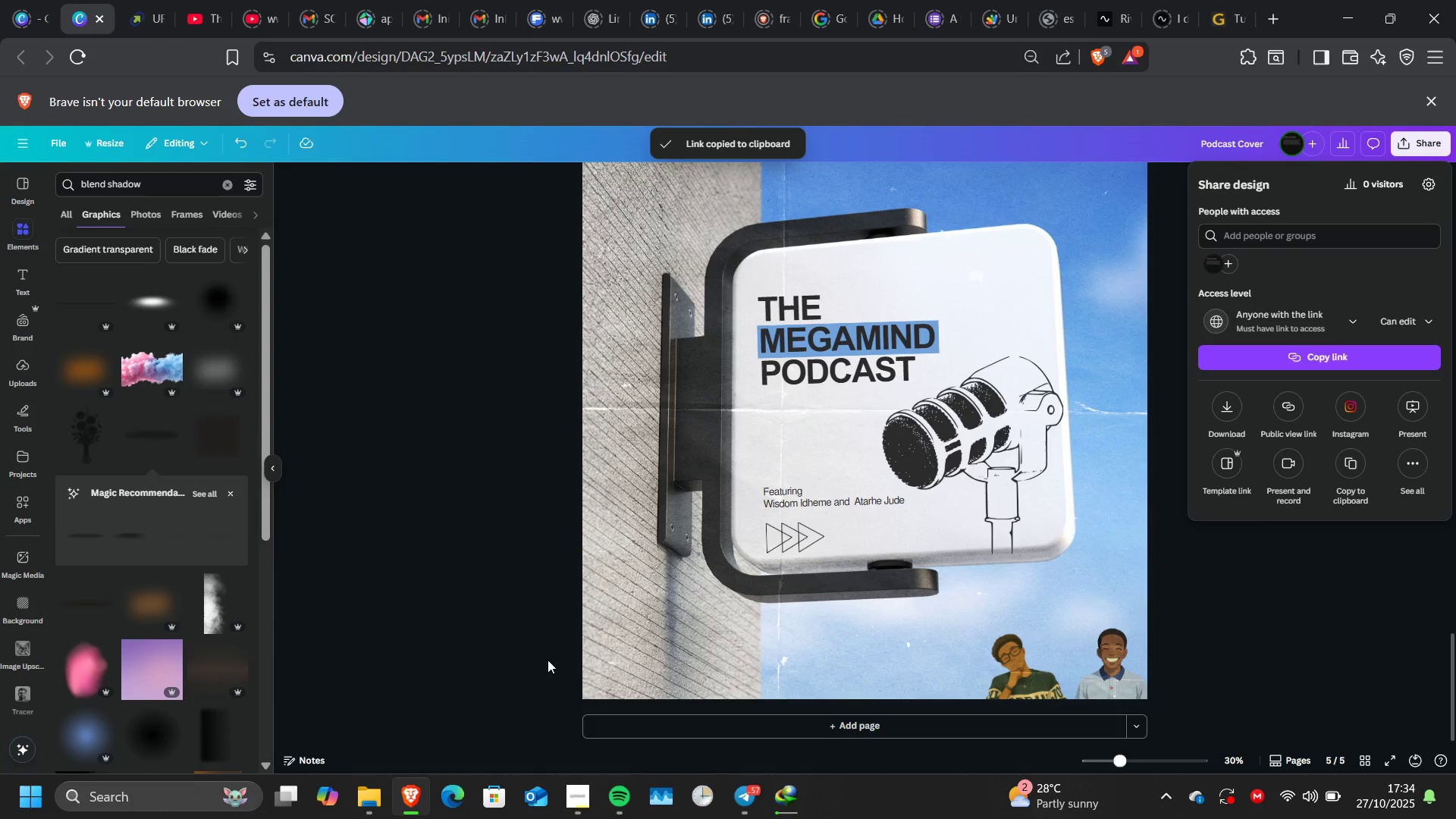 
wait(6.39)
 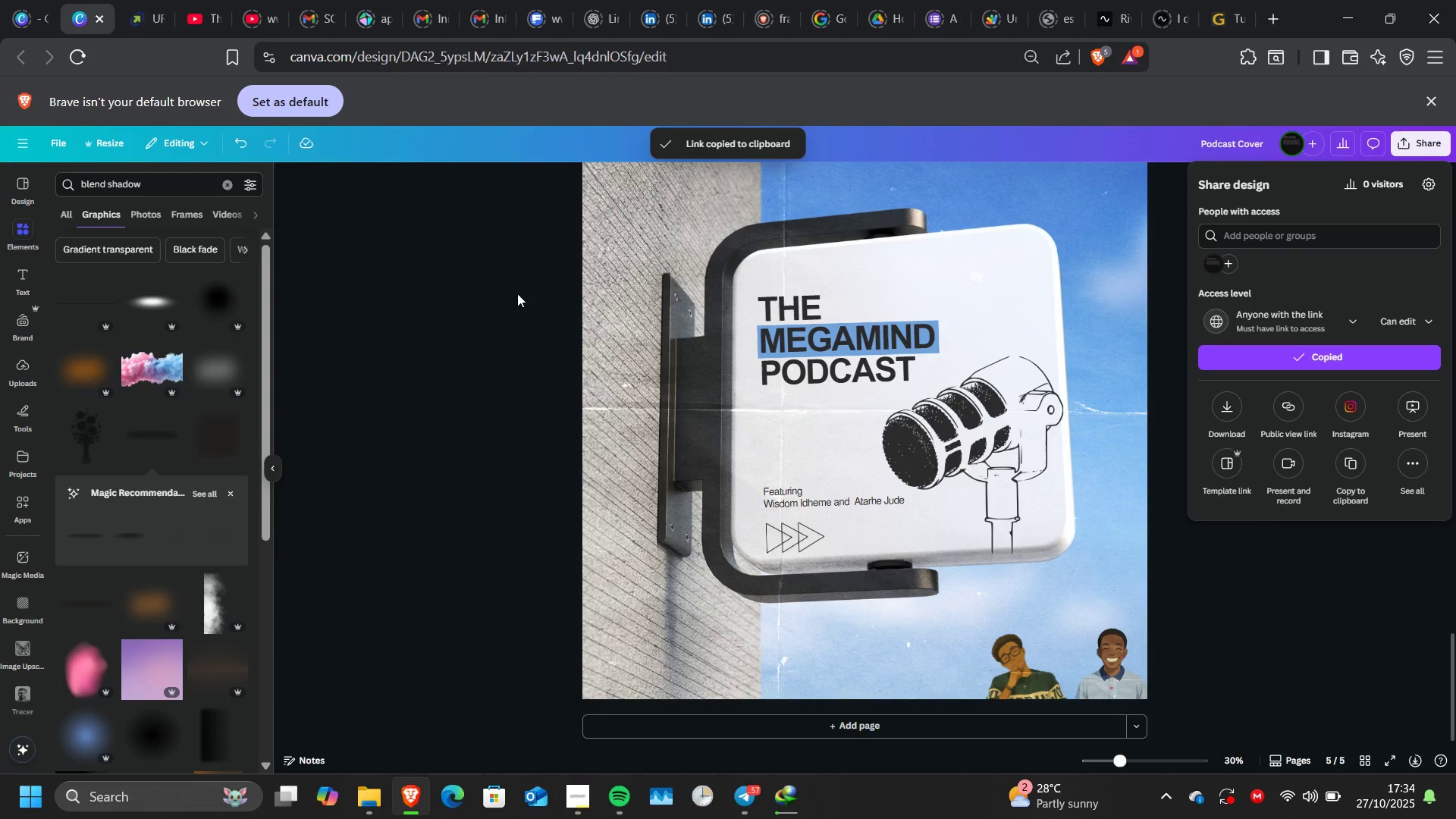 
left_click([278, 473])
 